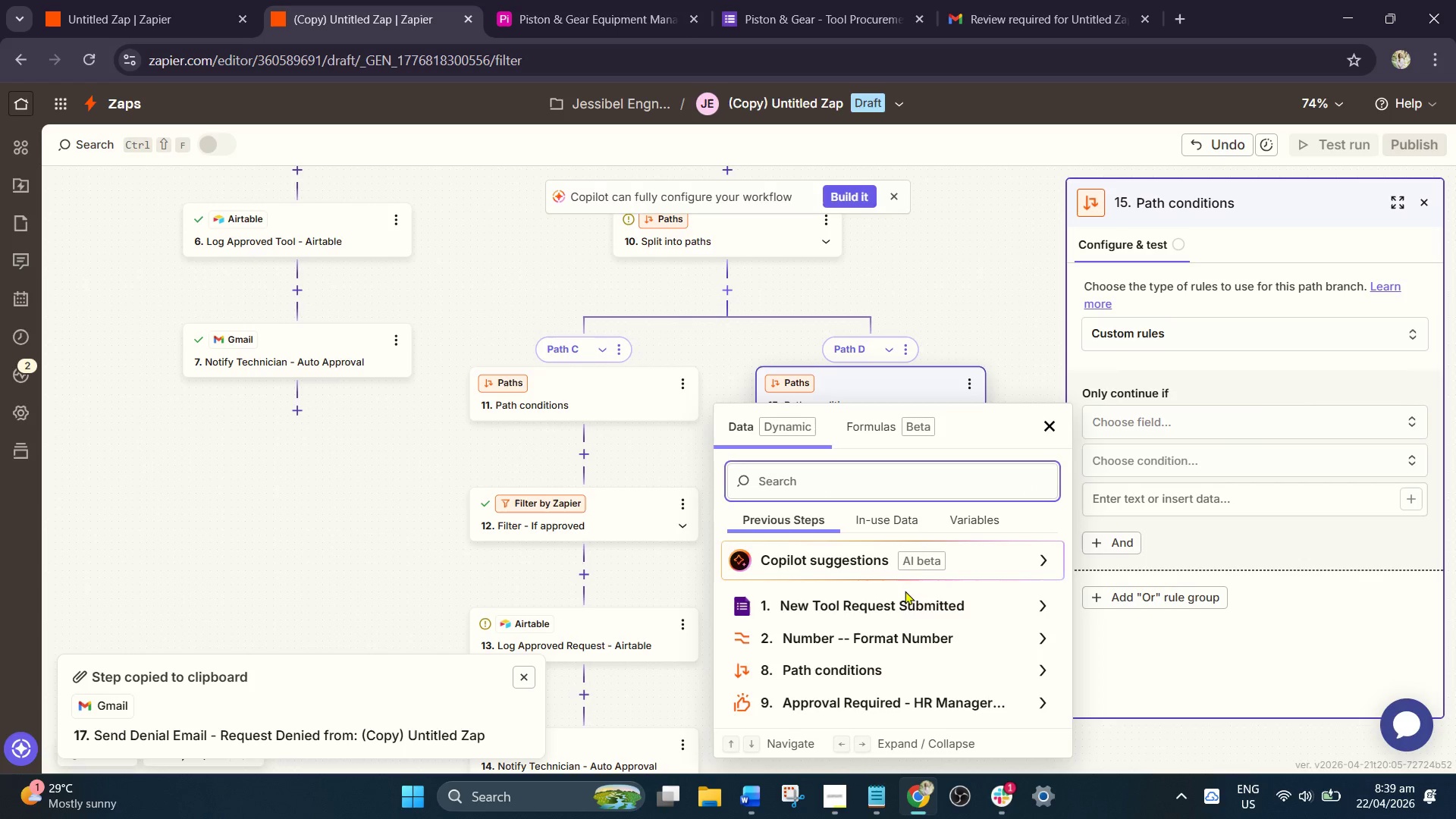 
scroll: coordinate [857, 683], scroll_direction: down, amount: 1.0
 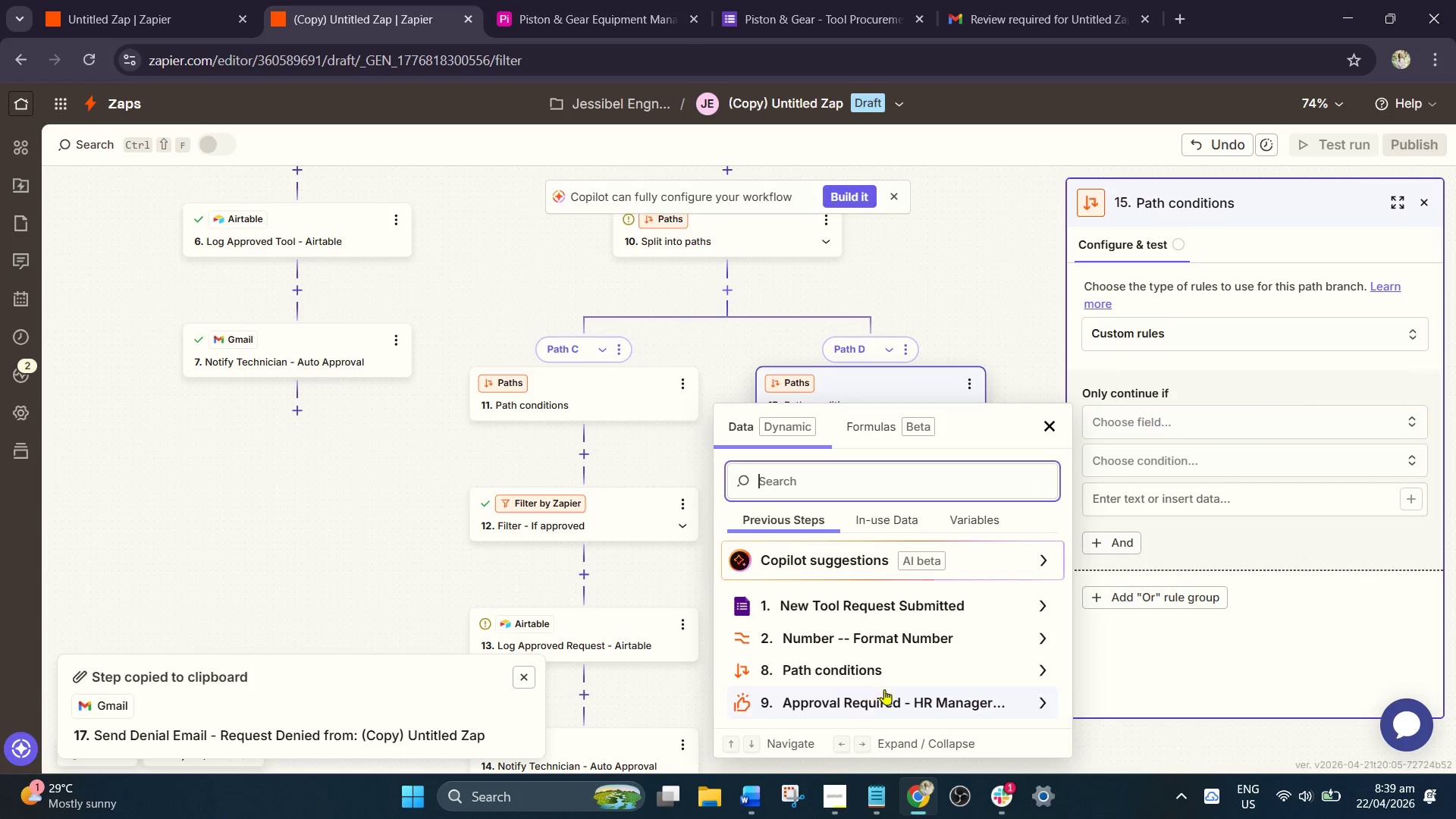 
left_click([886, 692])
 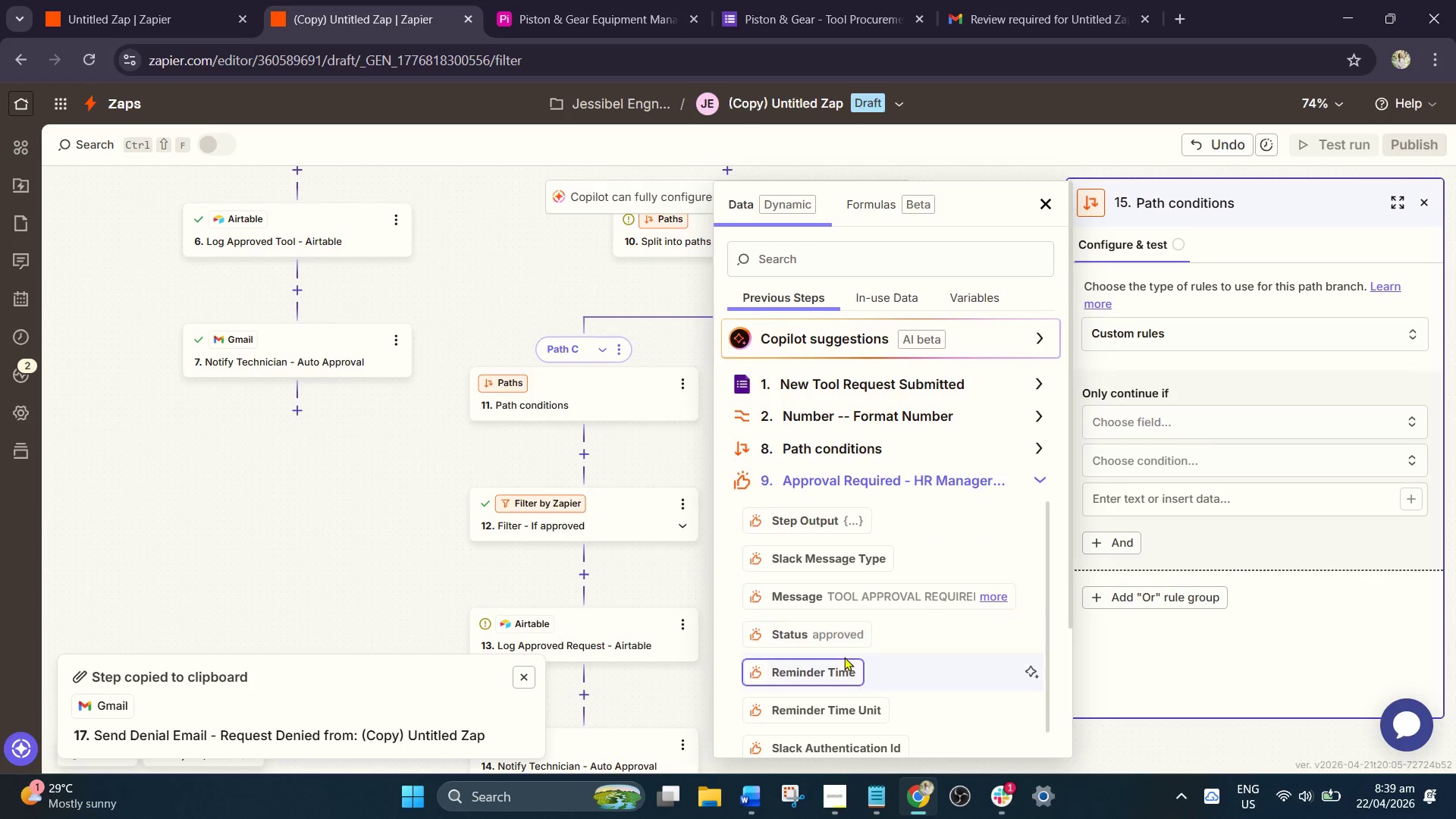 
left_click([832, 641])
 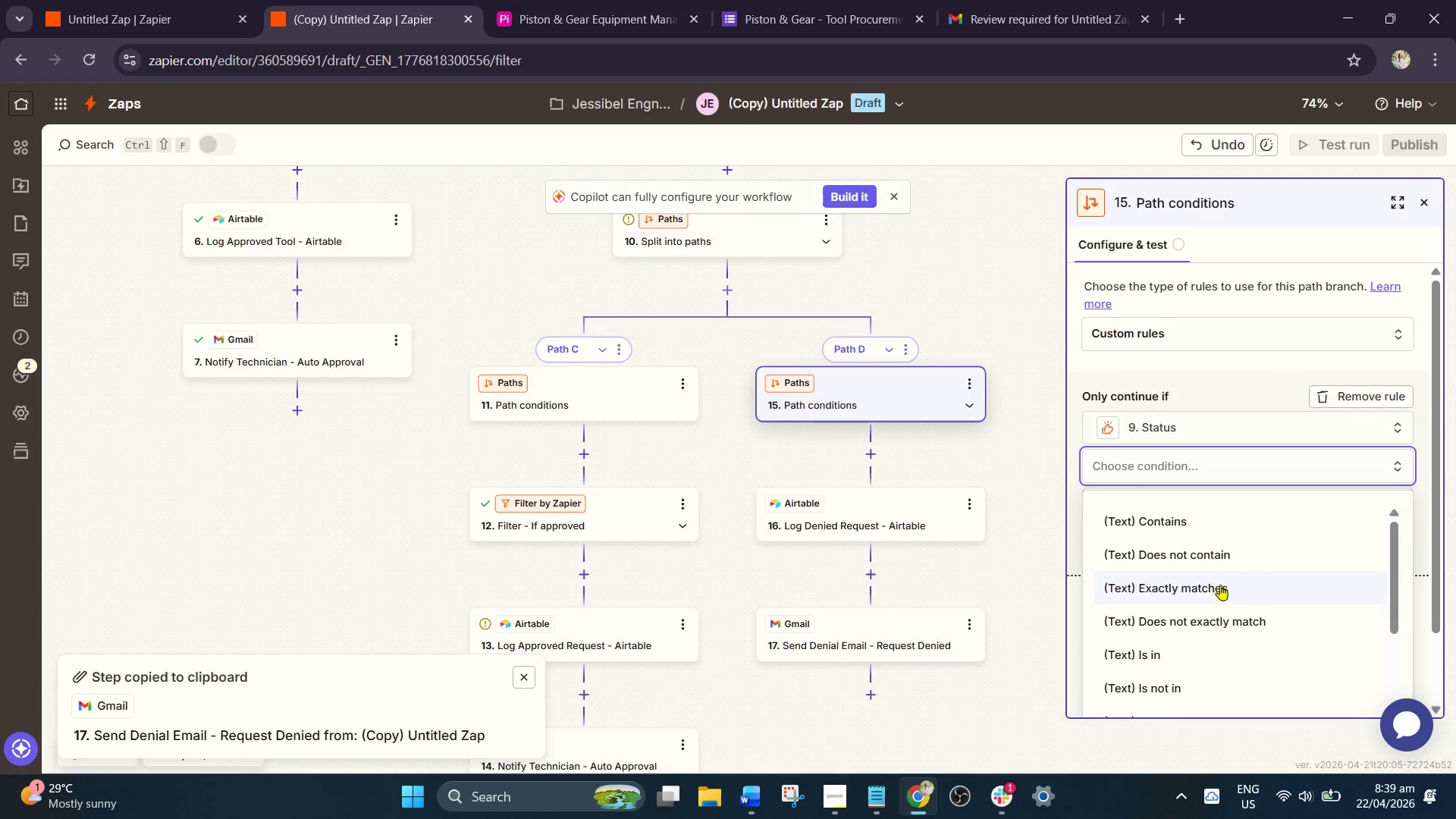 
left_click([1166, 527])
 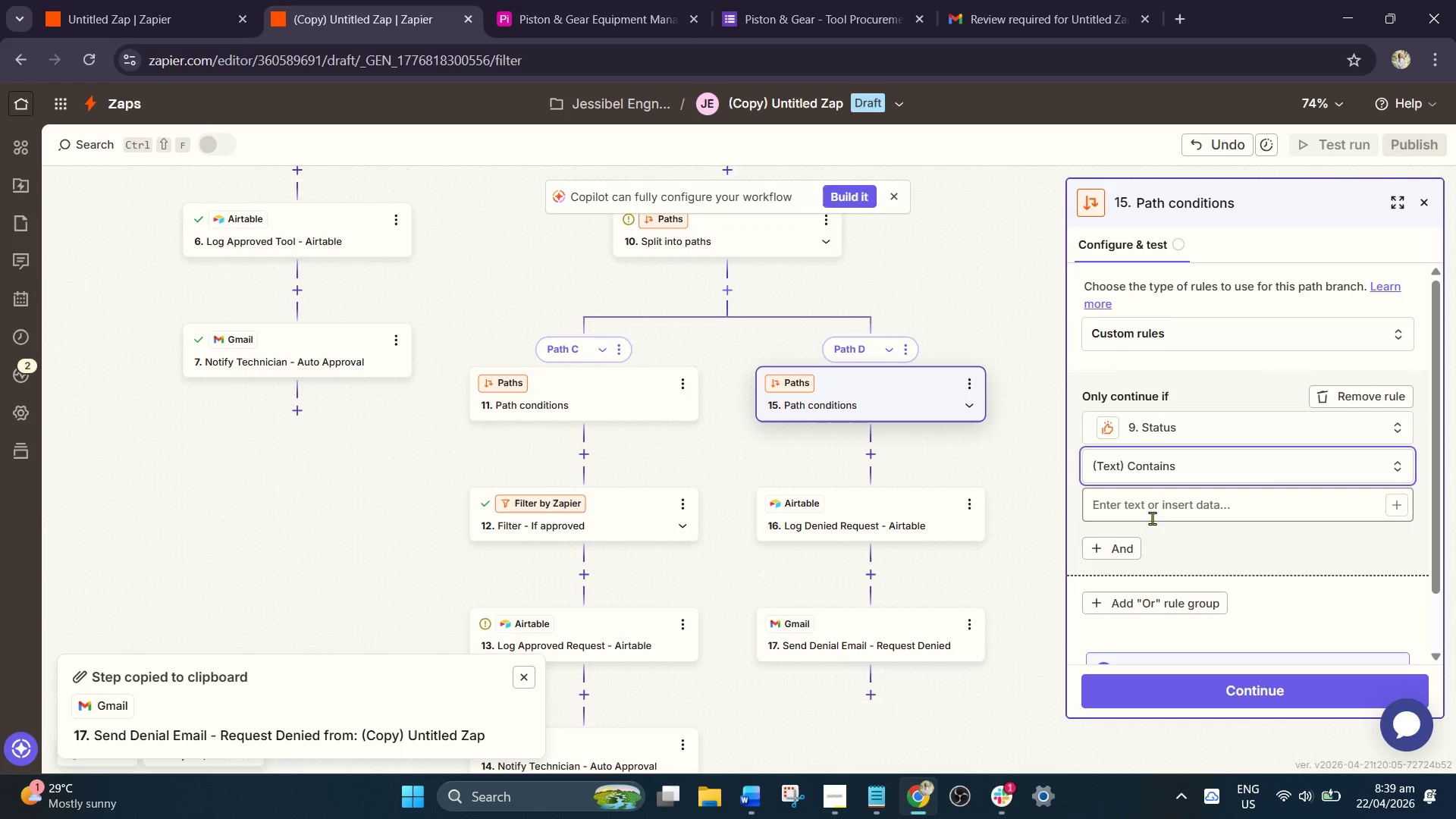 
left_click([1148, 508])
 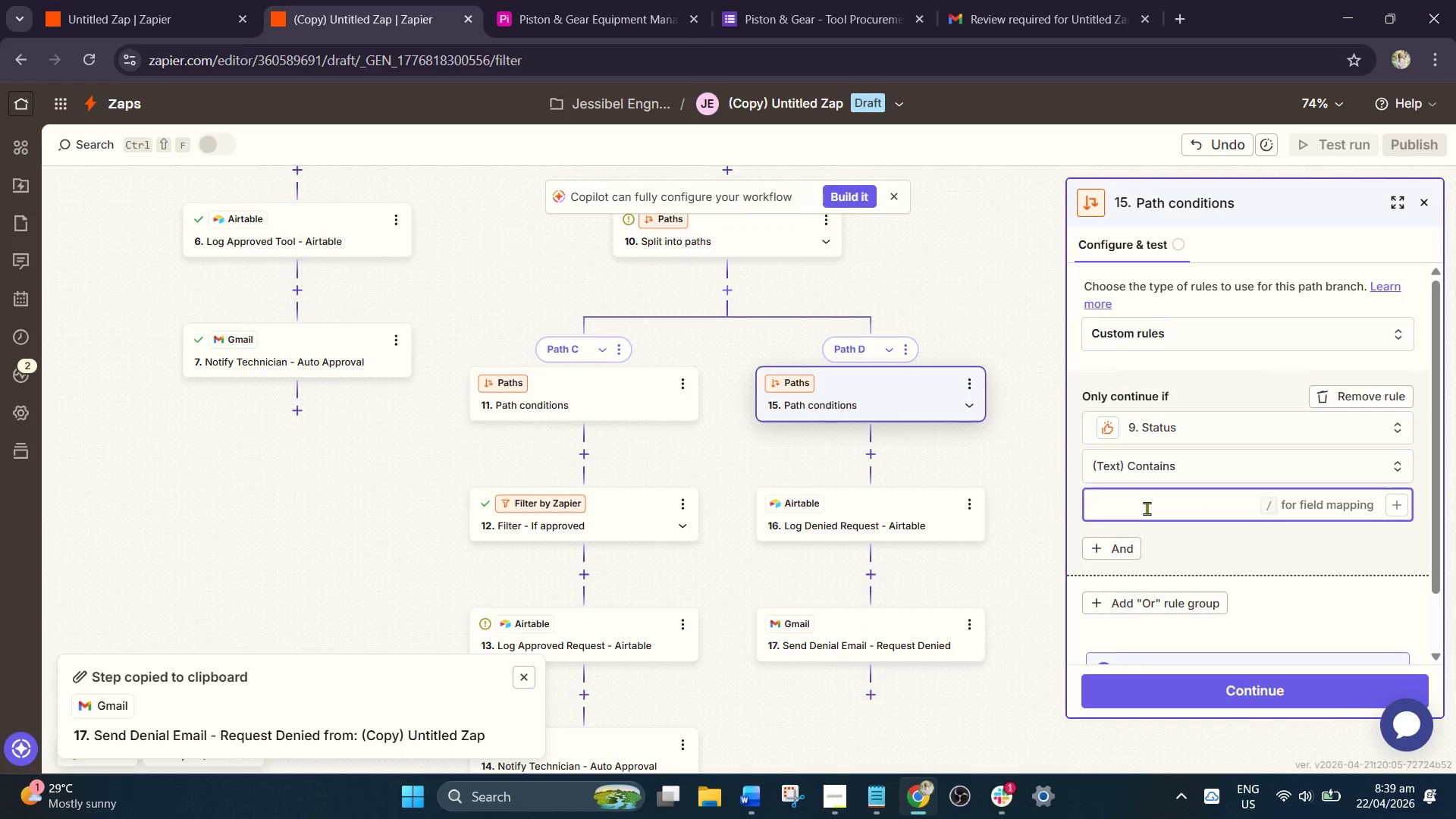 
type(complted)
key(Backspace)
key(Backspace)
key(Backspace)
type(eted)
 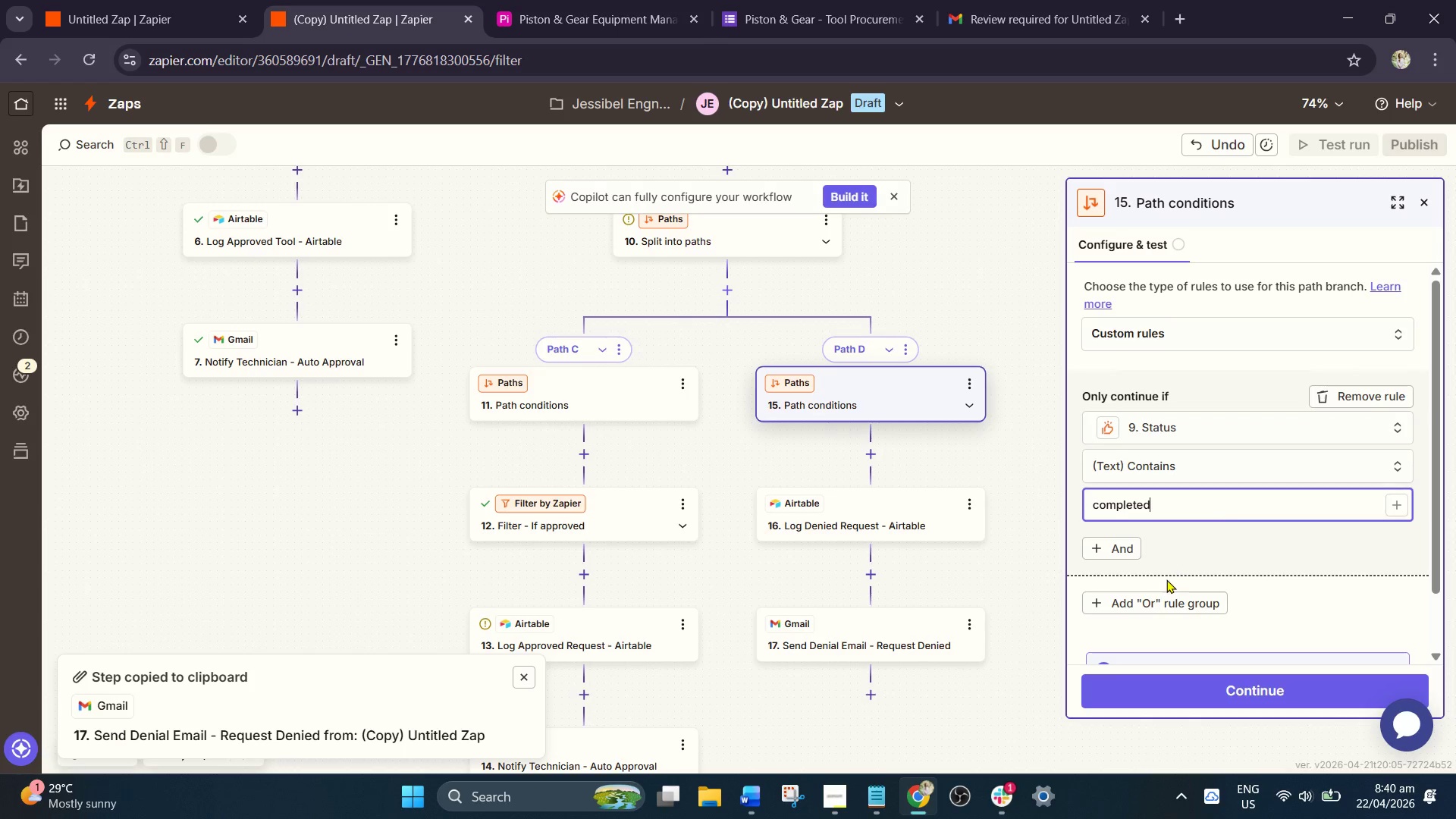 
left_click([1159, 602])
 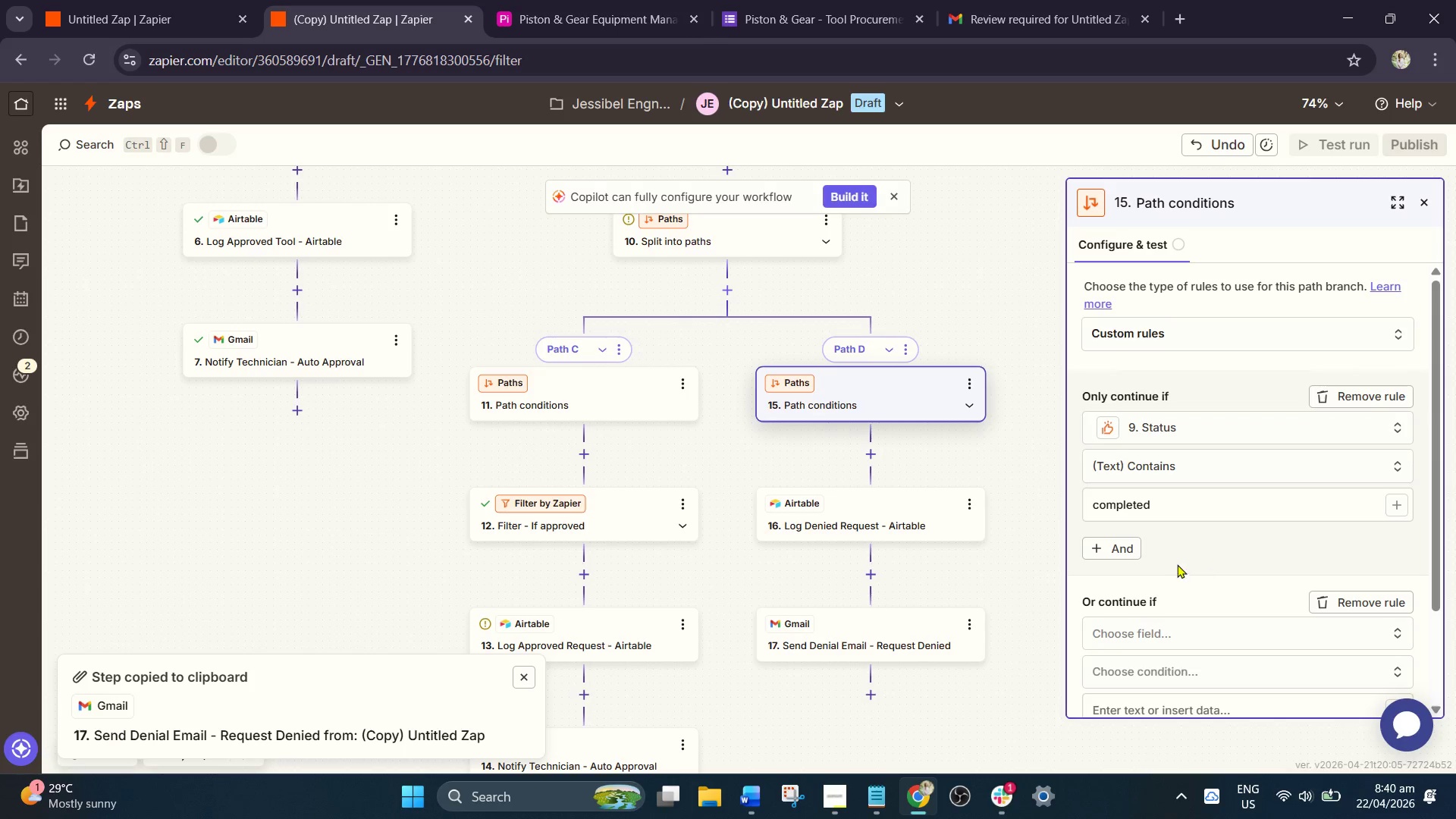 
scroll: coordinate [1175, 563], scroll_direction: down, amount: 2.0
 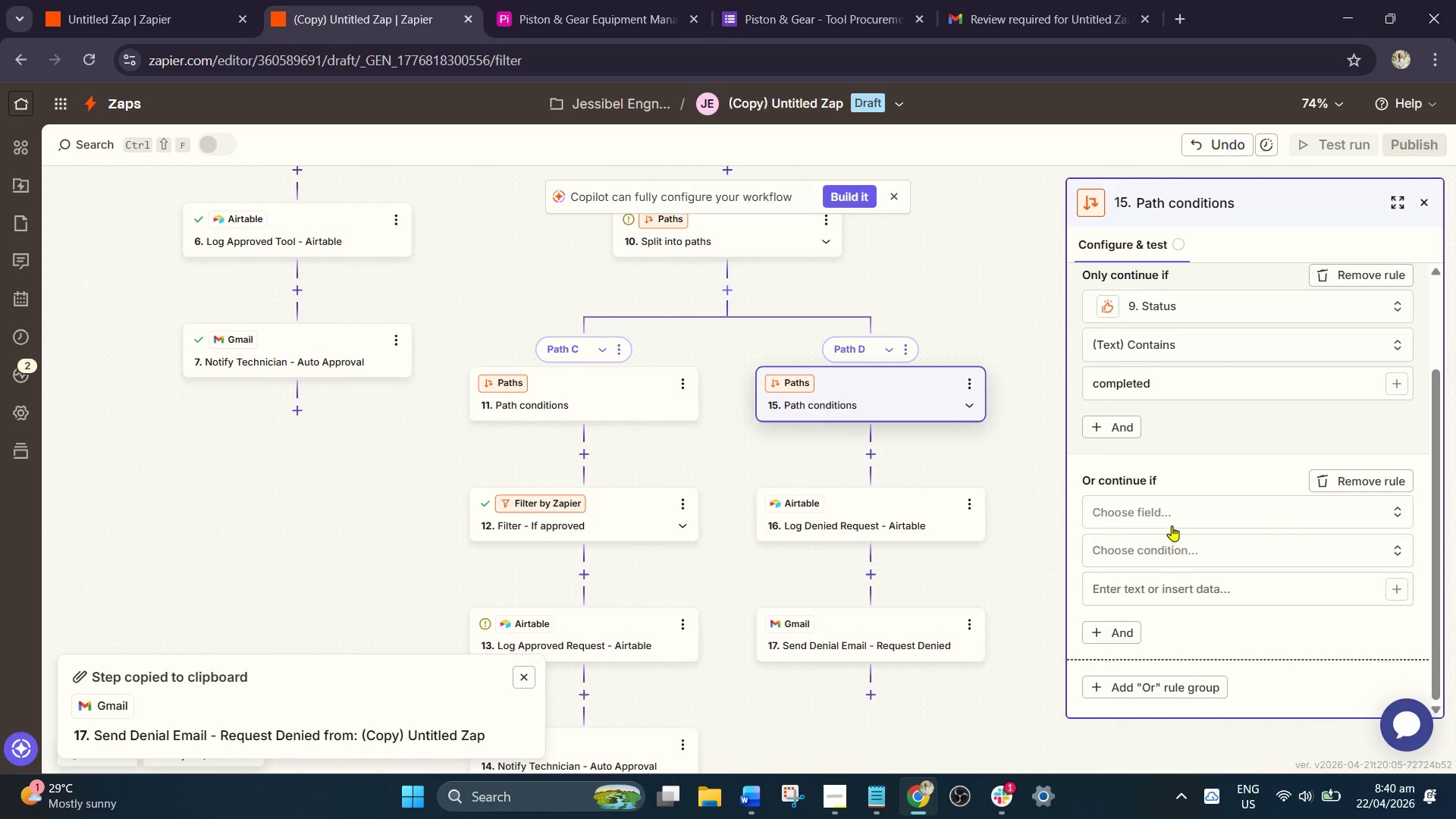 
left_click([1173, 515])
 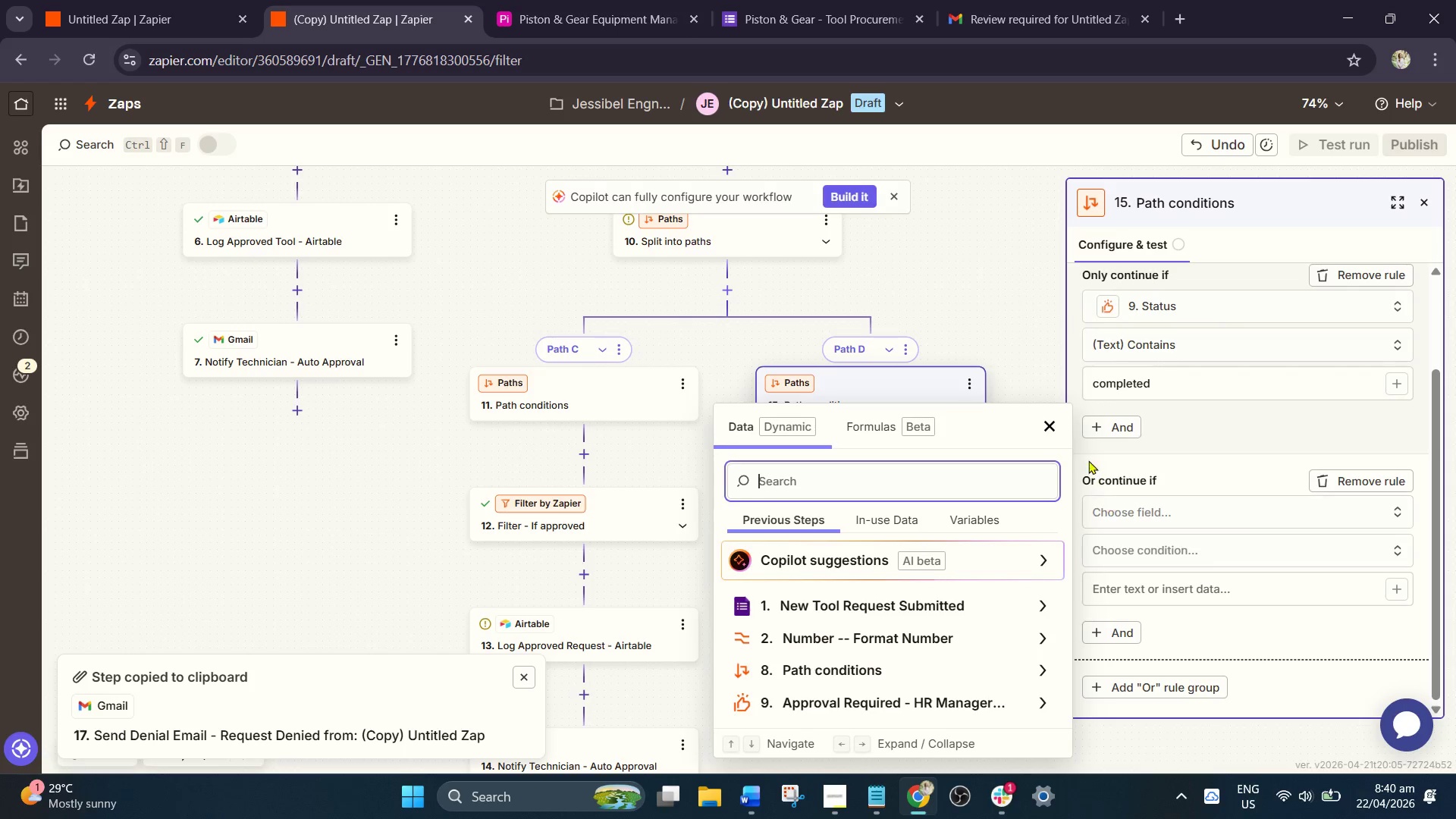 
left_click([1046, 425])
 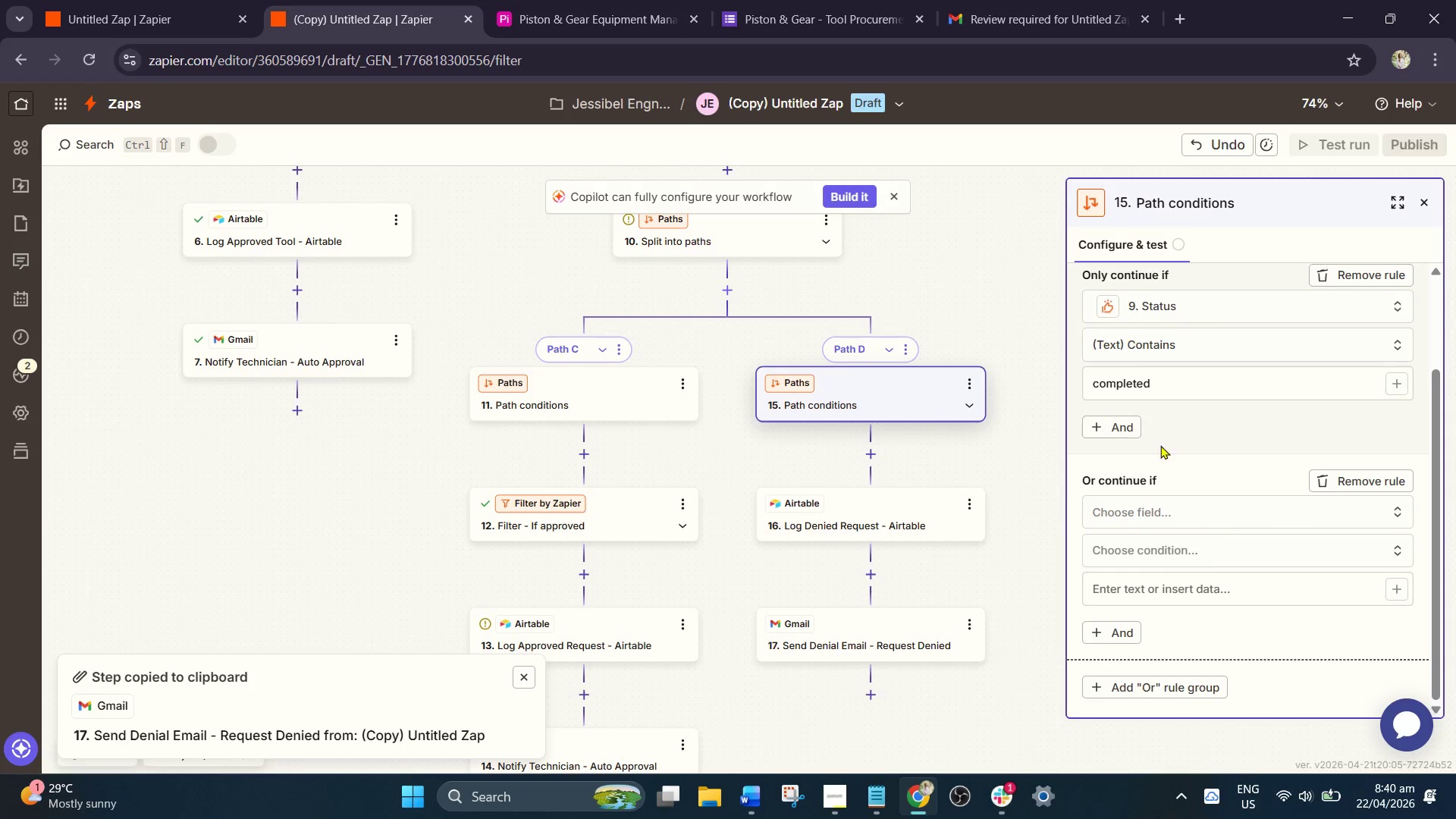 
scroll: coordinate [1175, 452], scroll_direction: up, amount: 1.0
 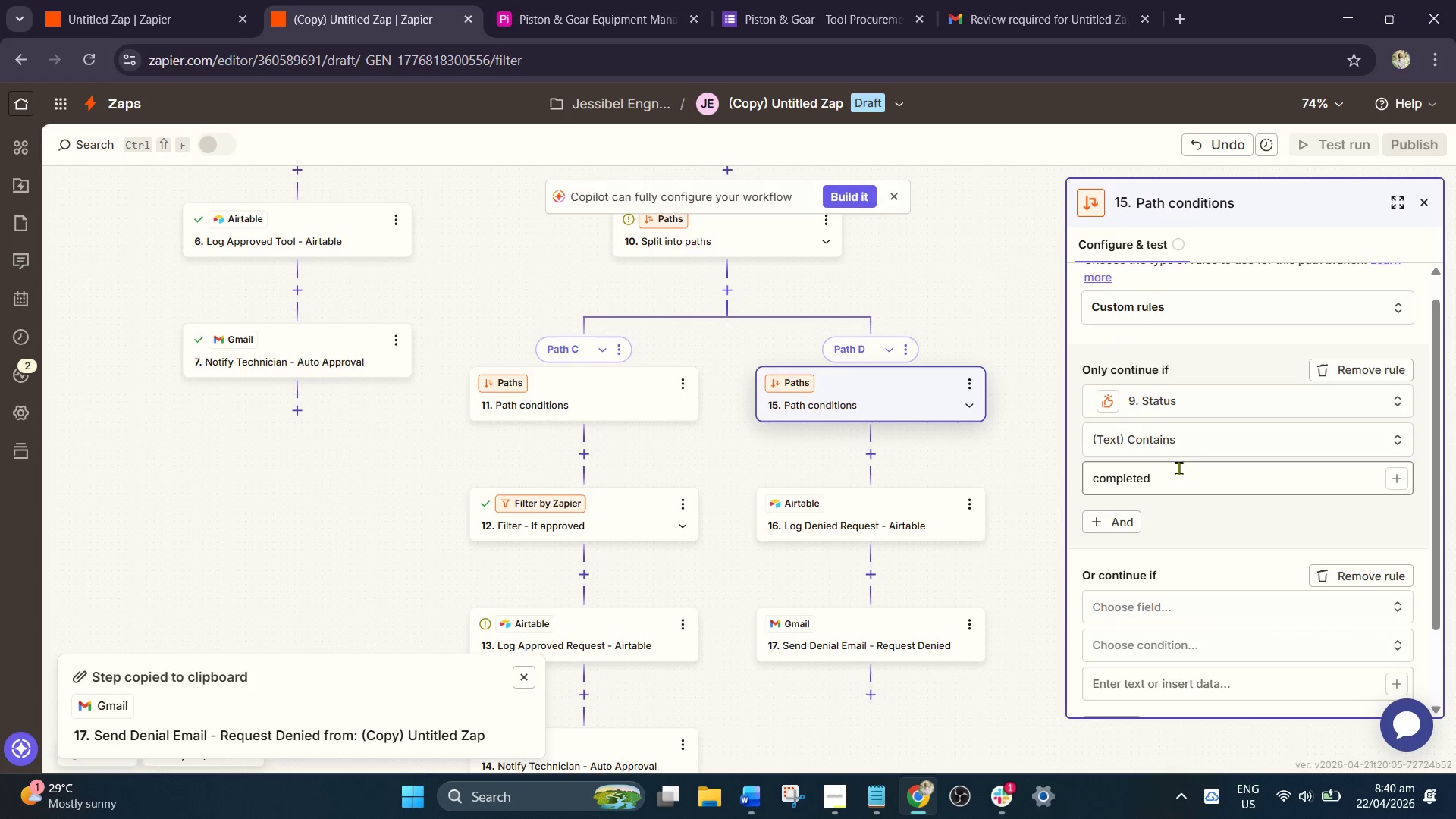 
scroll: coordinate [1171, 480], scroll_direction: down, amount: 1.0
 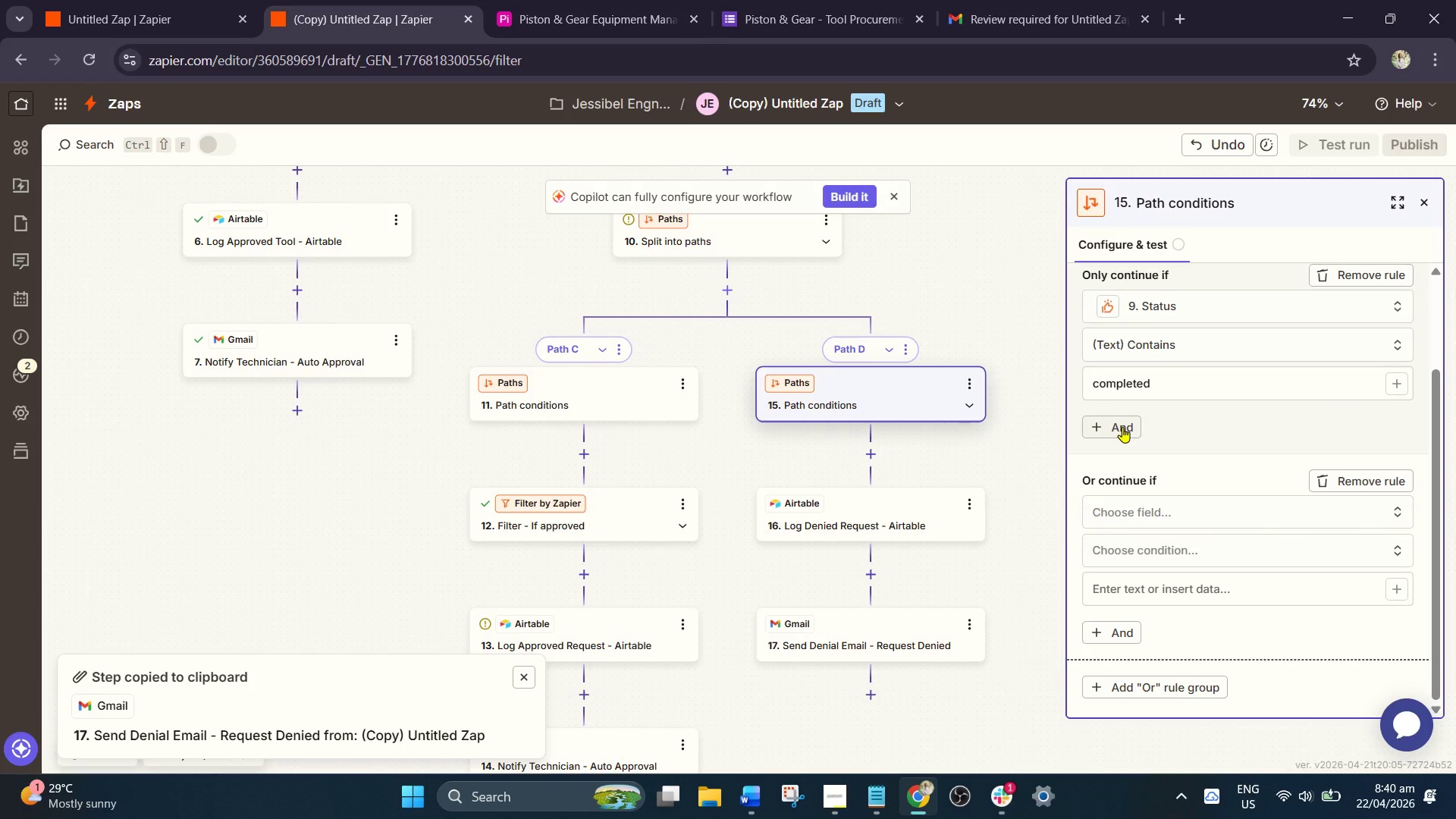 
left_click([1122, 427])
 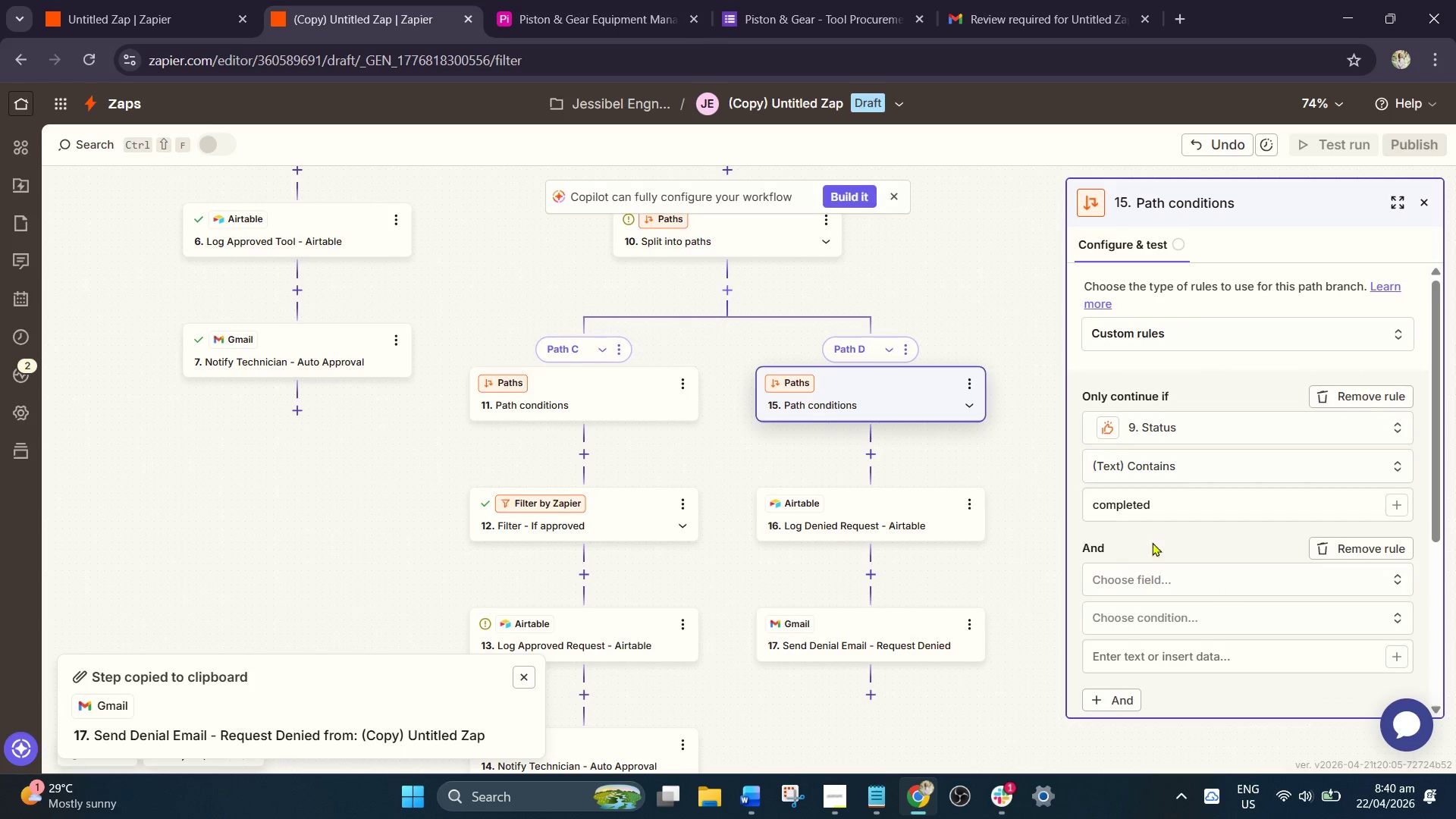 
left_click([1139, 579])
 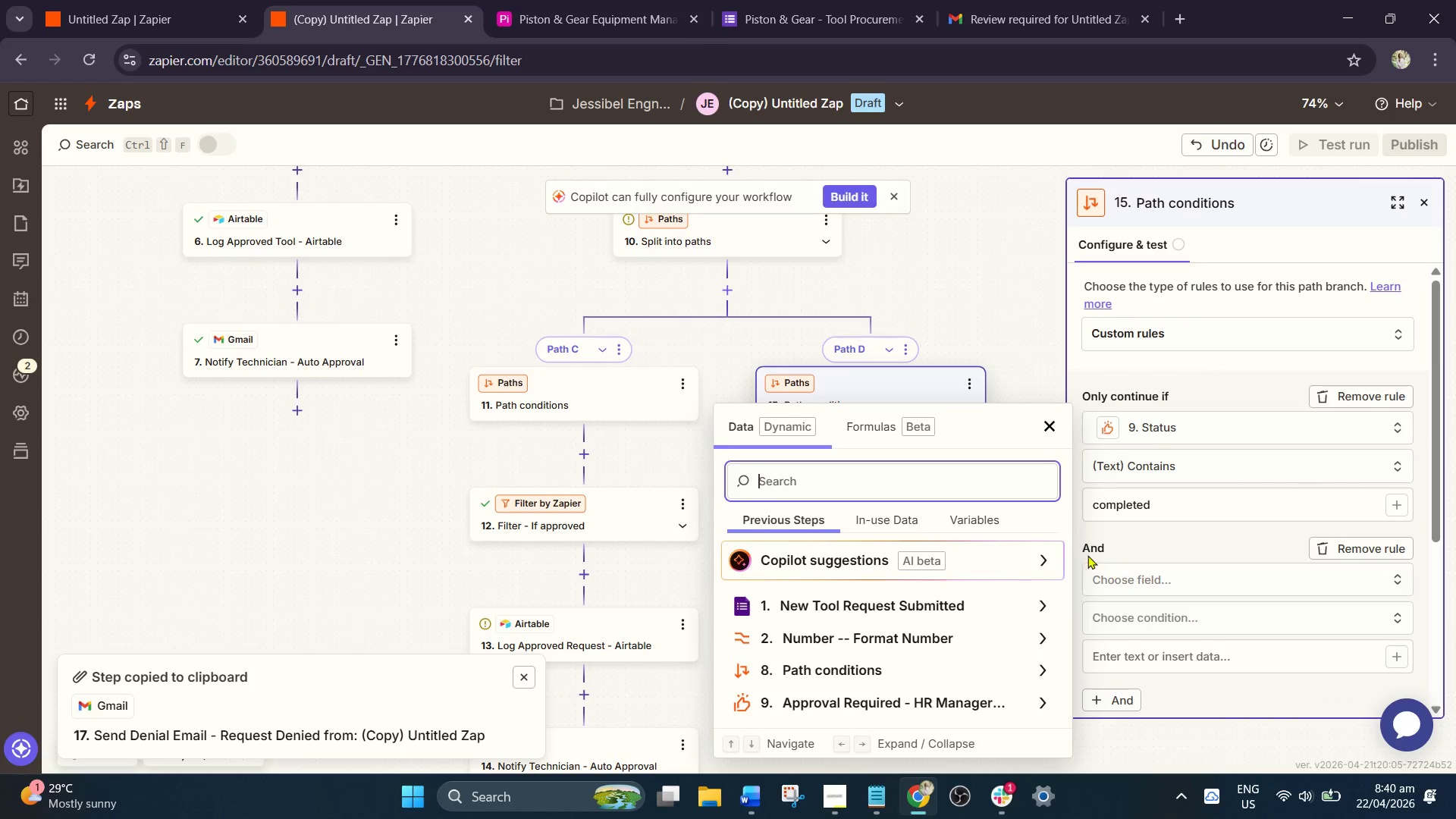 
scroll: coordinate [929, 656], scroll_direction: down, amount: 3.0
 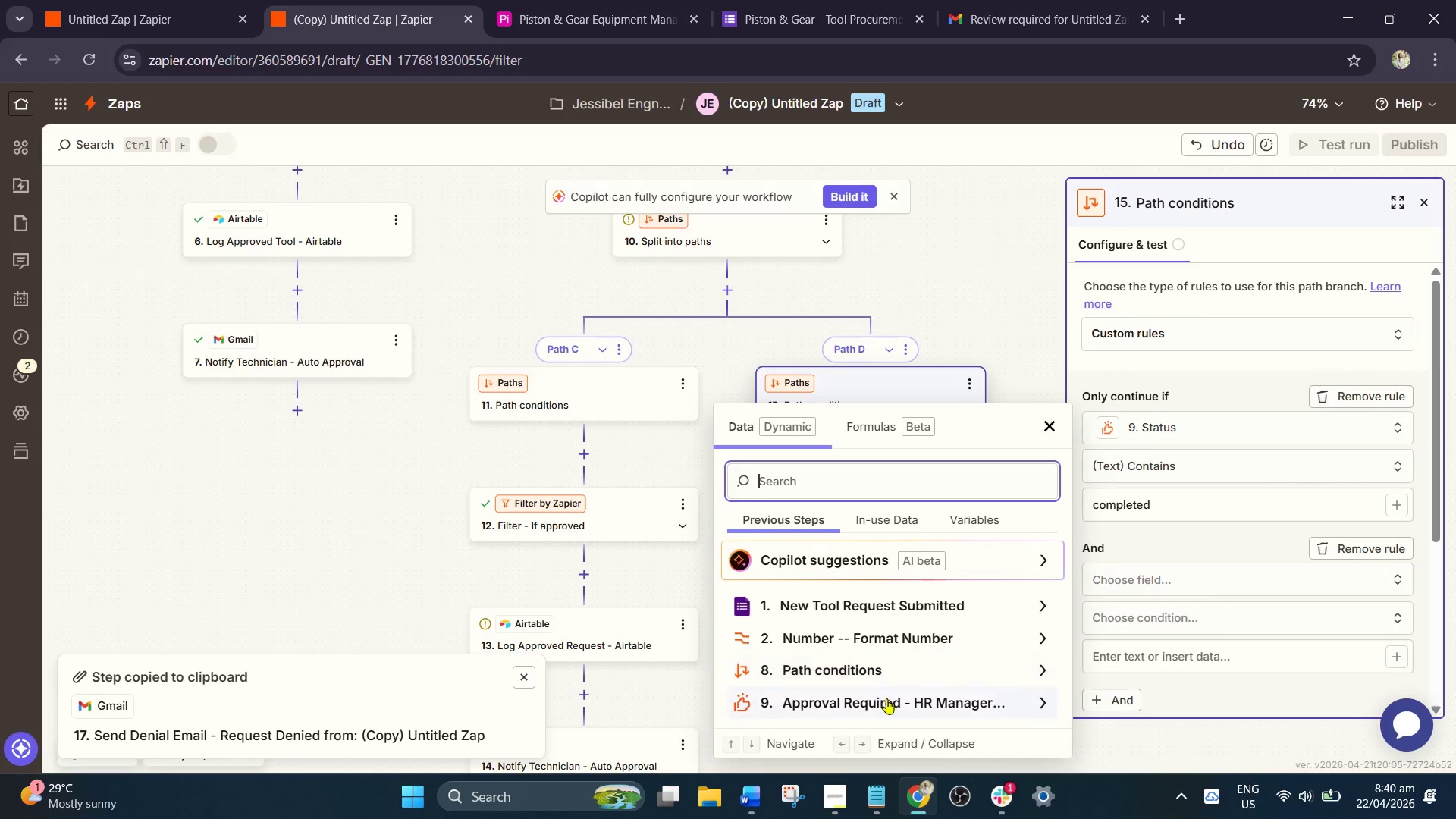 
left_click([886, 699])
 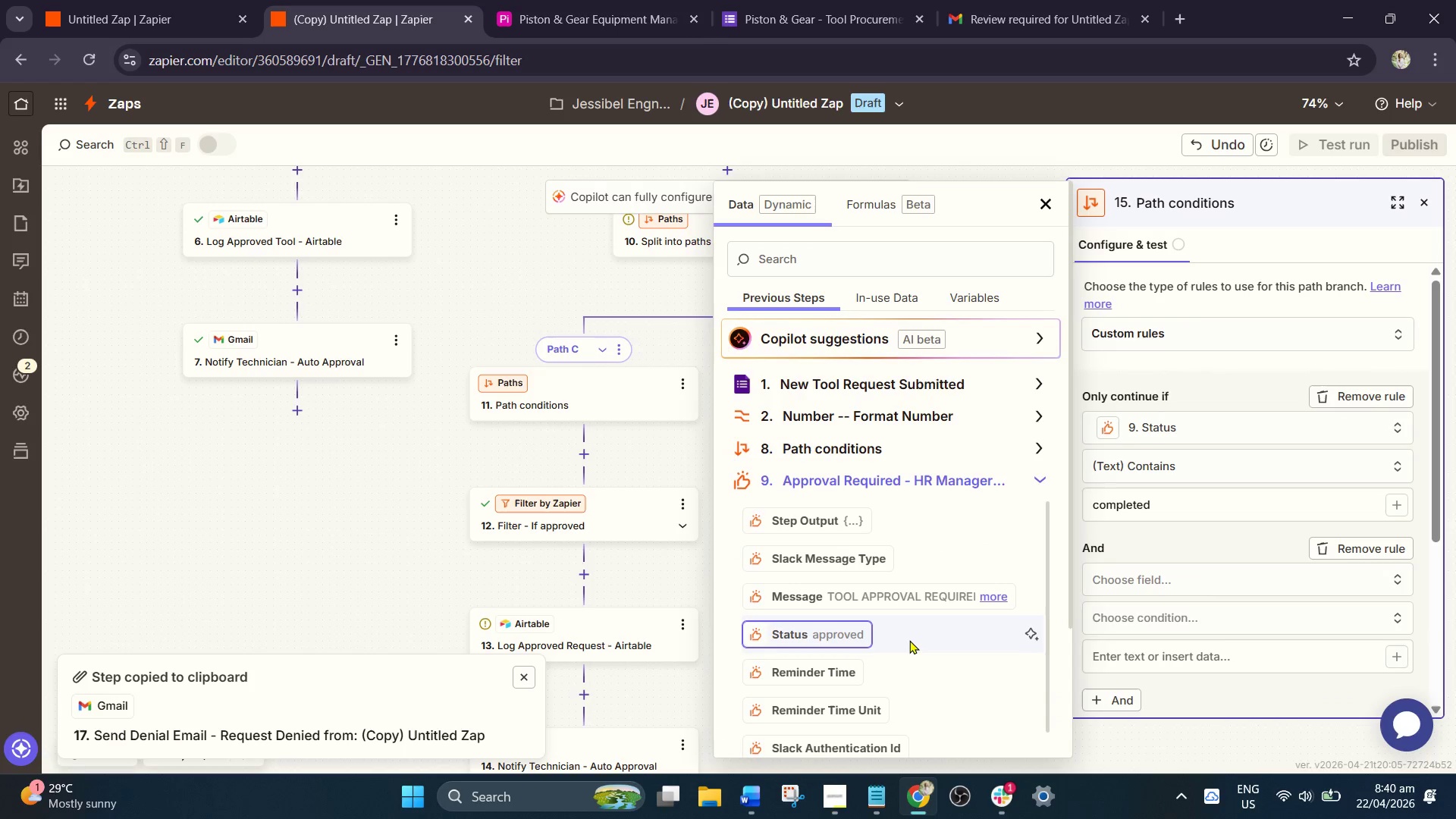 
scroll: coordinate [869, 635], scroll_direction: down, amount: 4.0
 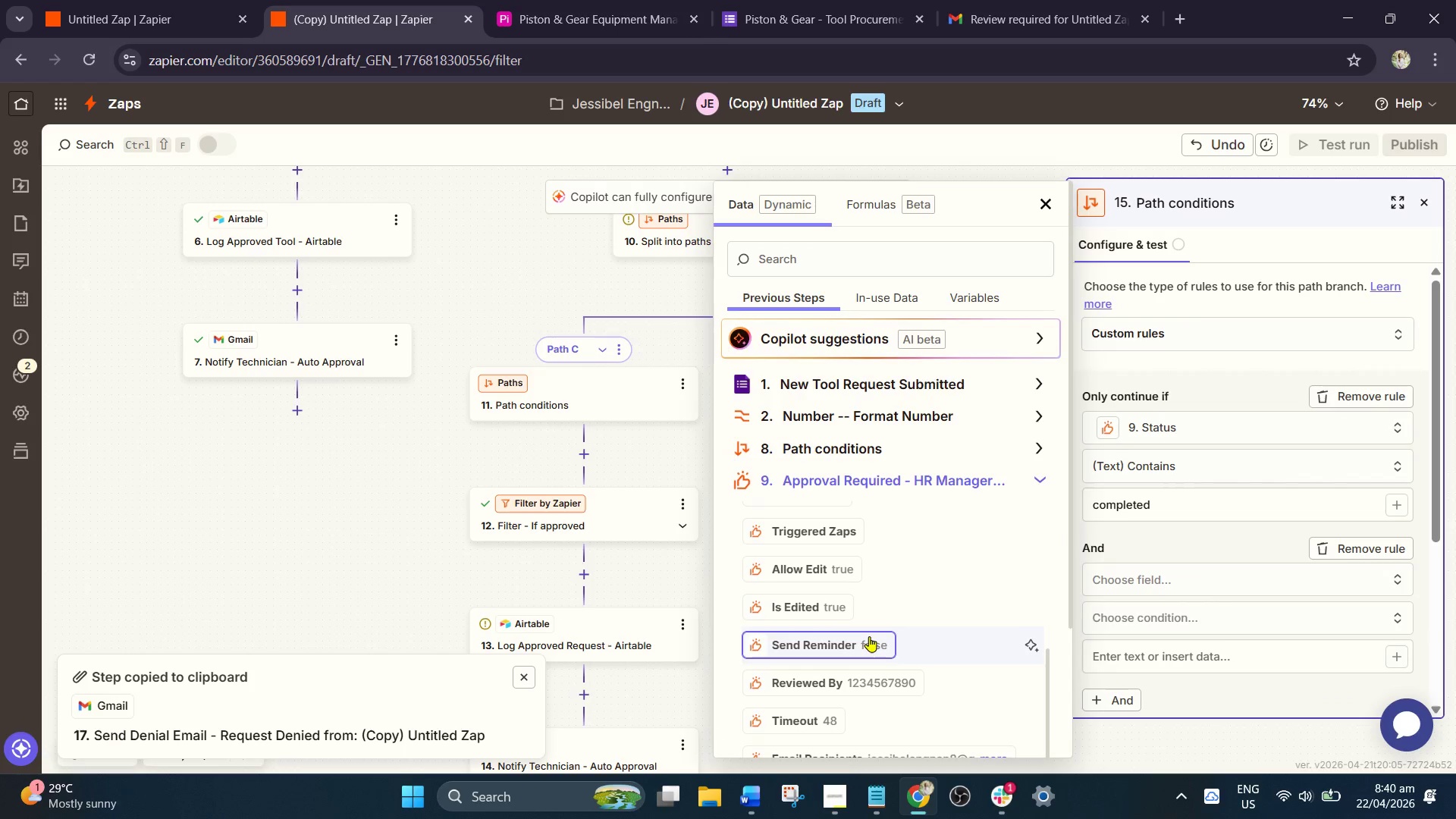 
scroll: coordinate [874, 641], scroll_direction: none, amount: 0.0
 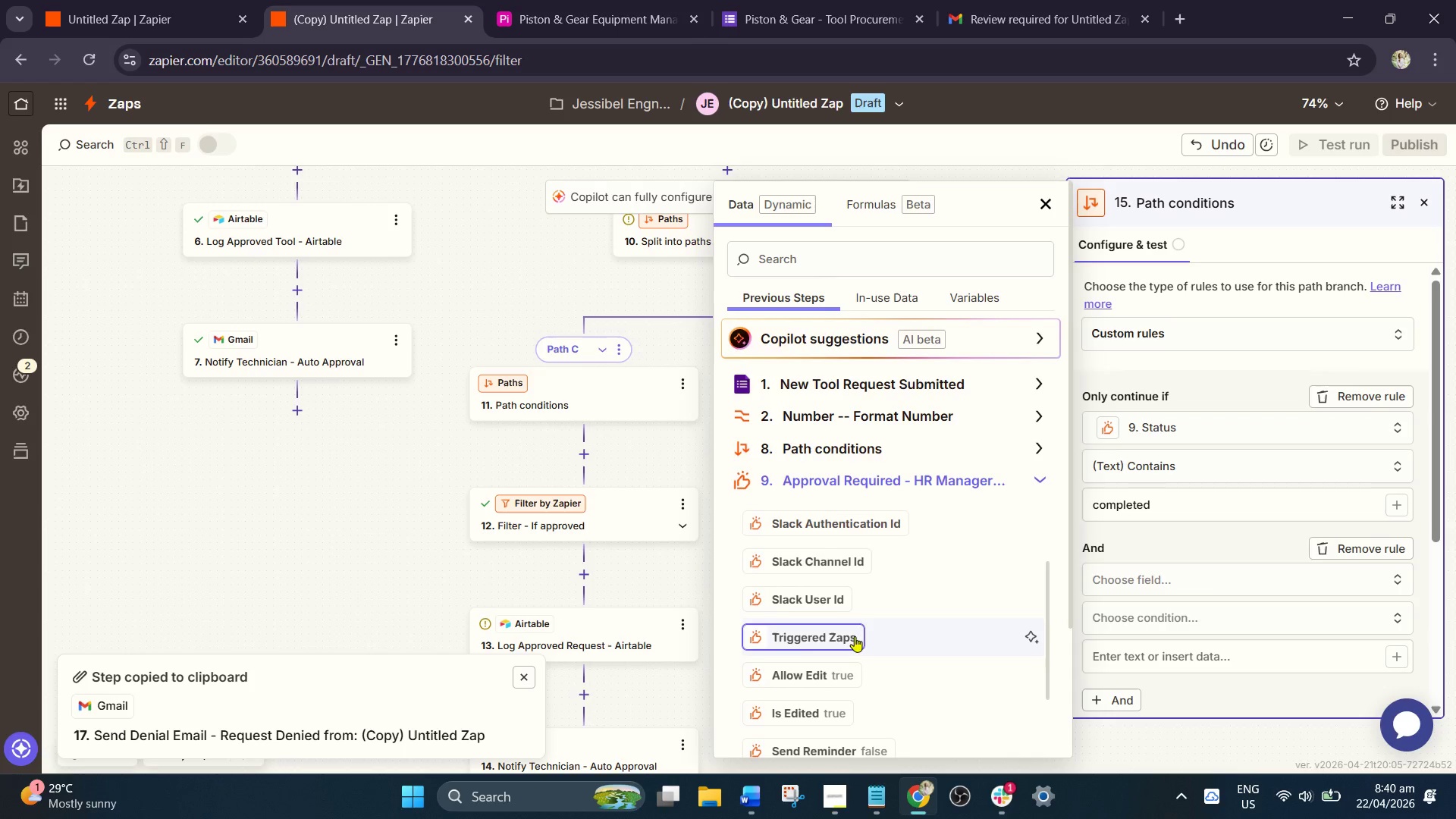 
scroll: coordinate [855, 582], scroll_direction: up, amount: 2.0
 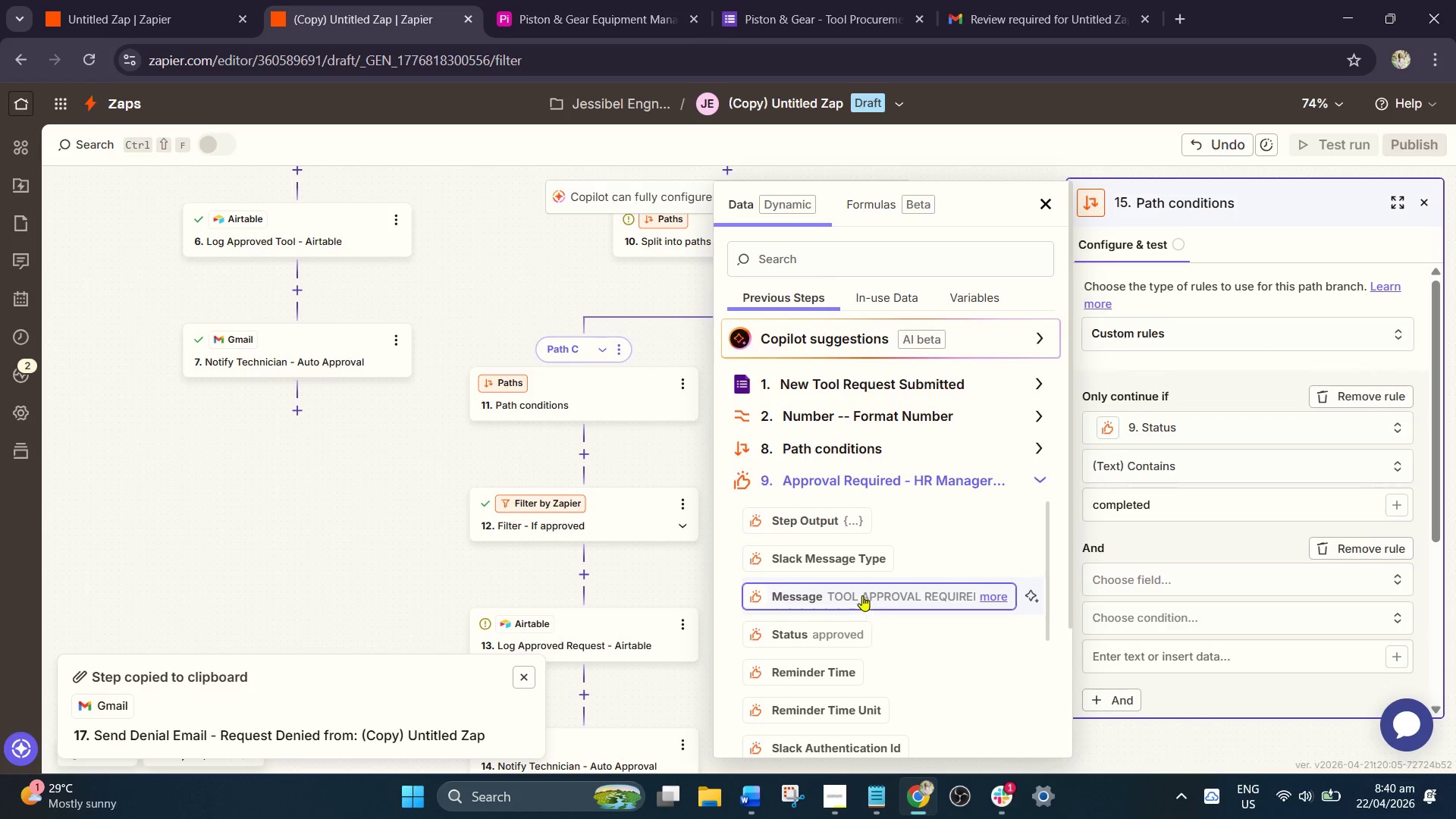 
scroll: coordinate [881, 635], scroll_direction: down, amount: 10.0
 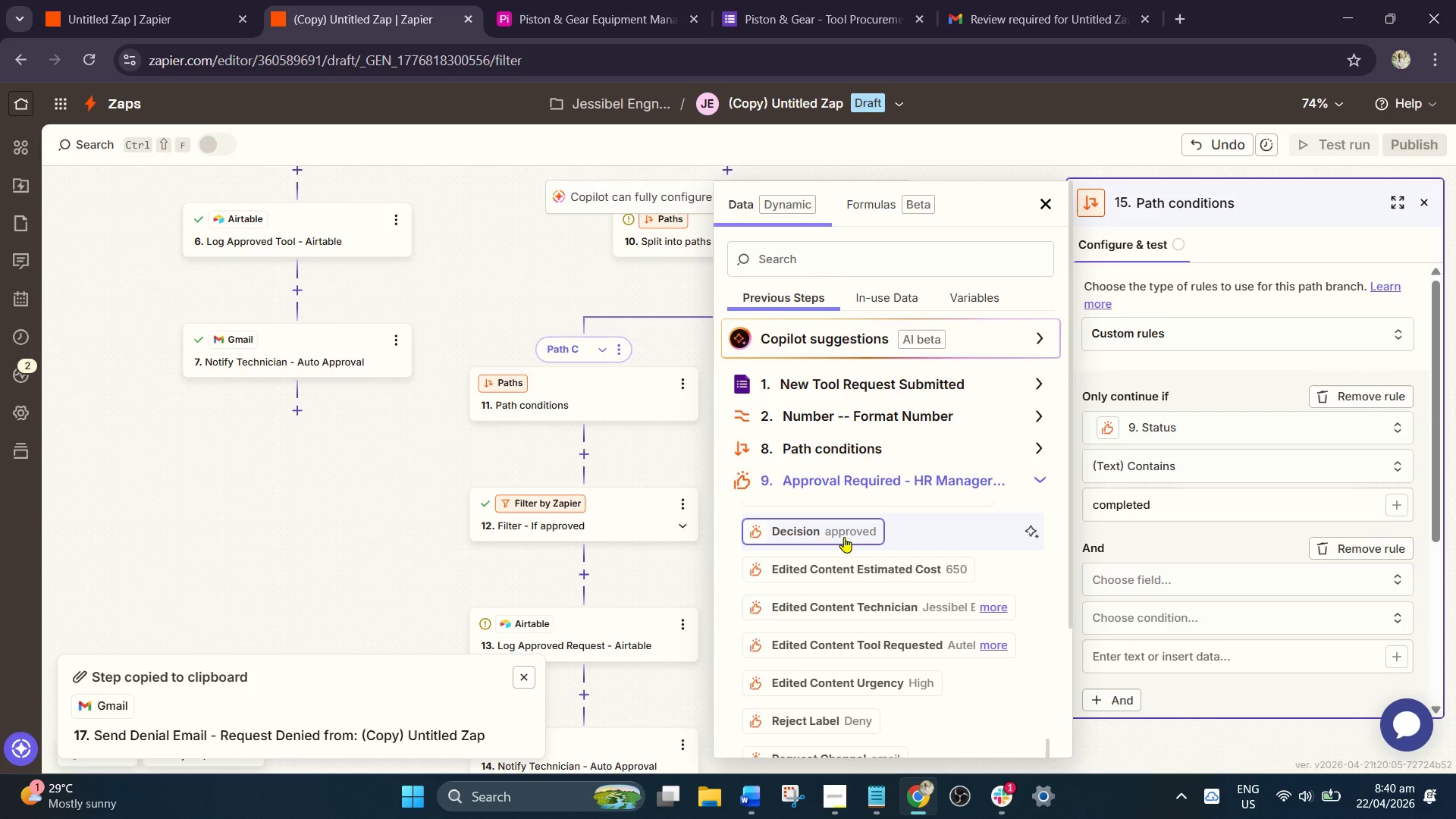 
left_click([844, 537])
 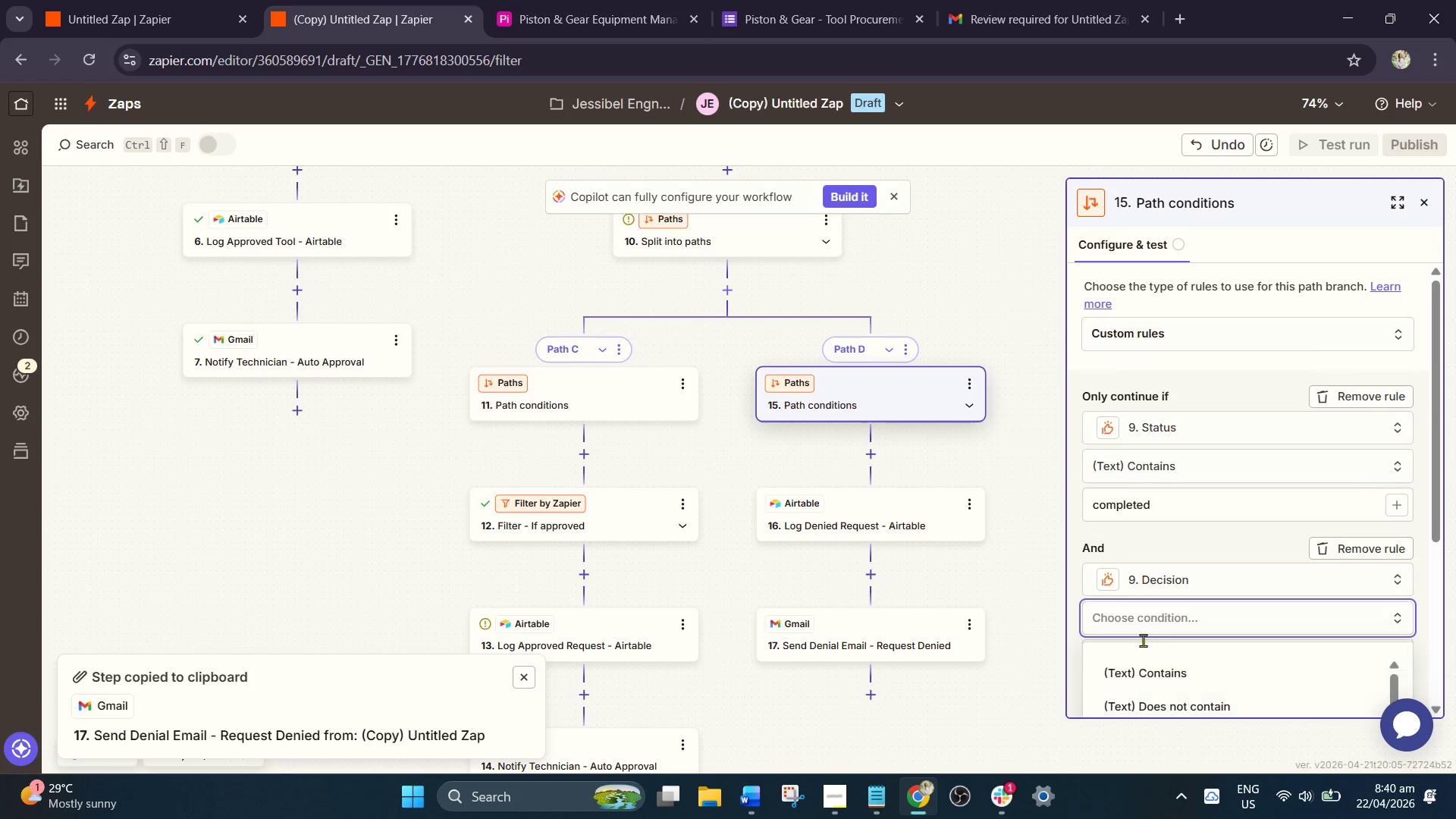 
scroll: coordinate [1156, 667], scroll_direction: down, amount: 1.0
 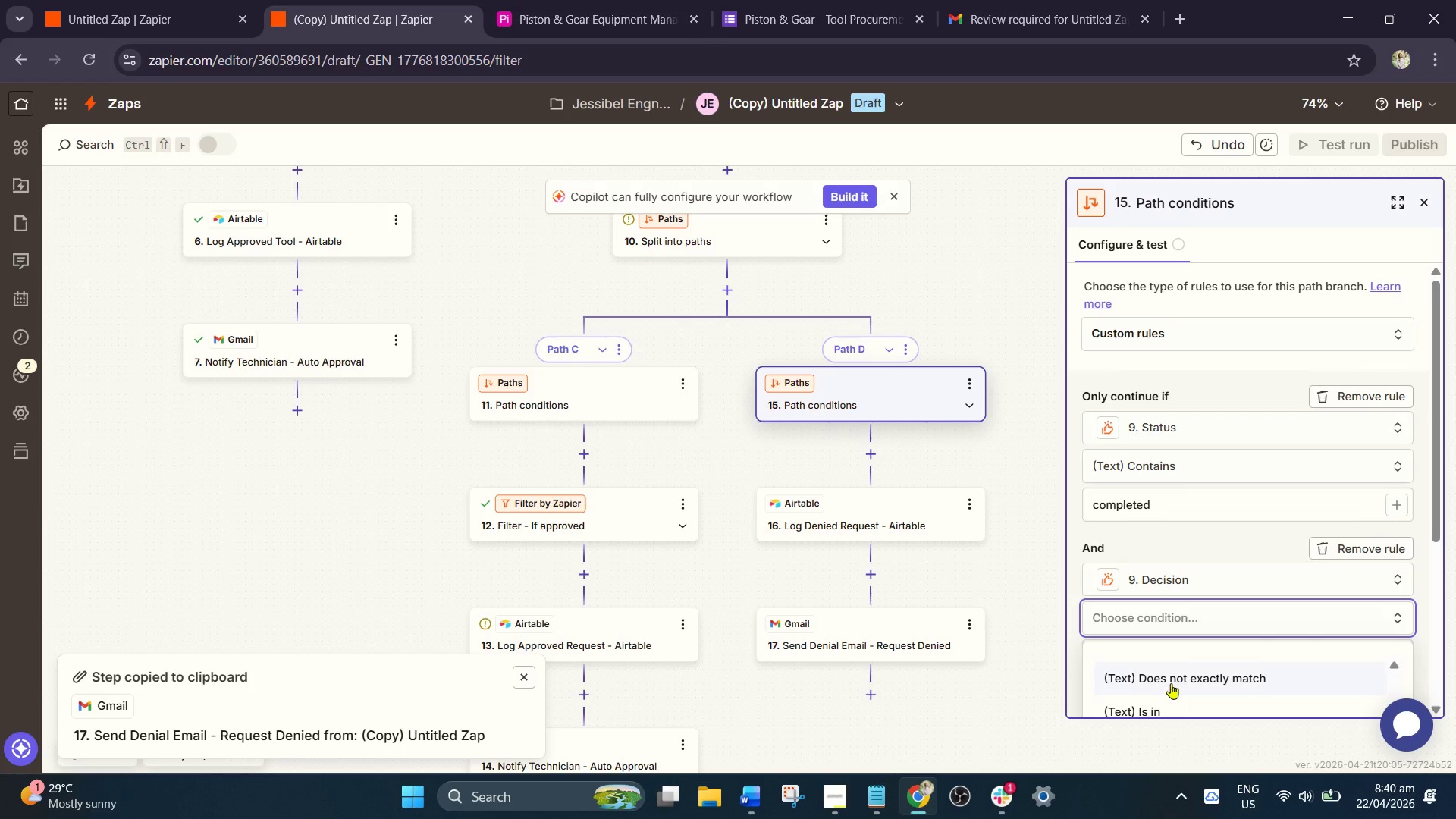 
scroll: coordinate [1171, 682], scroll_direction: up, amount: 1.0
 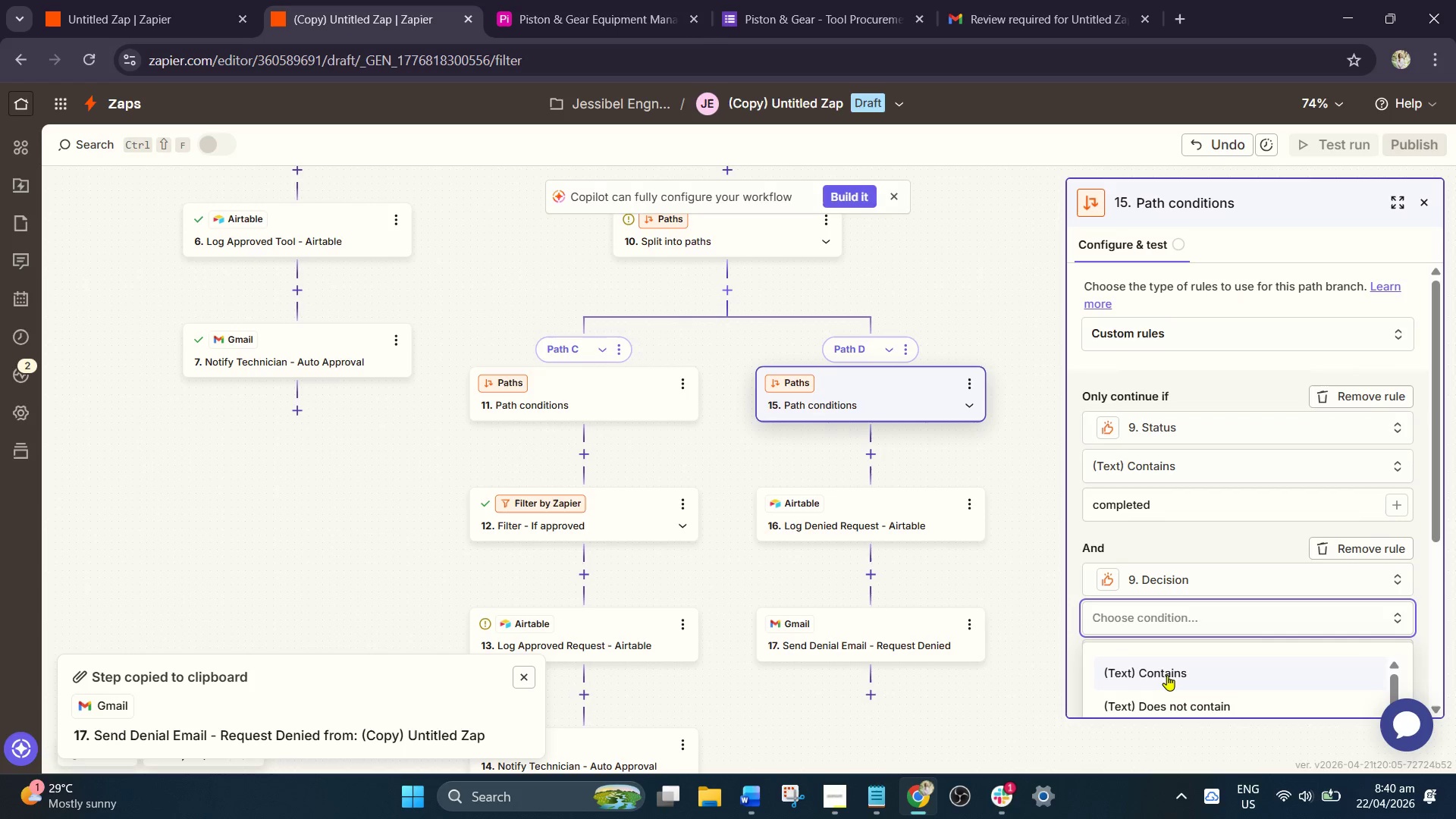 
left_click([1166, 674])
 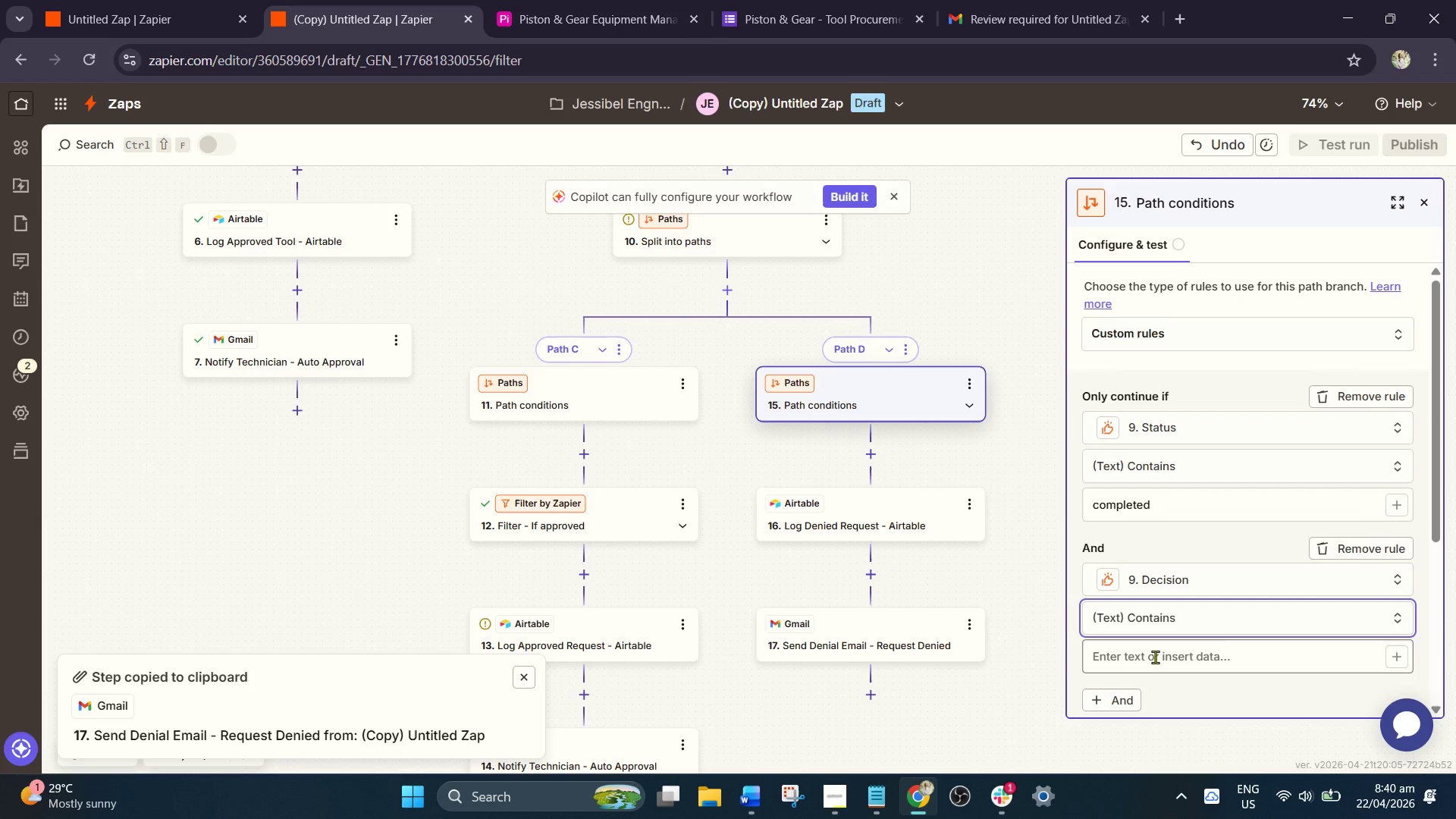 
left_click([1147, 668])
 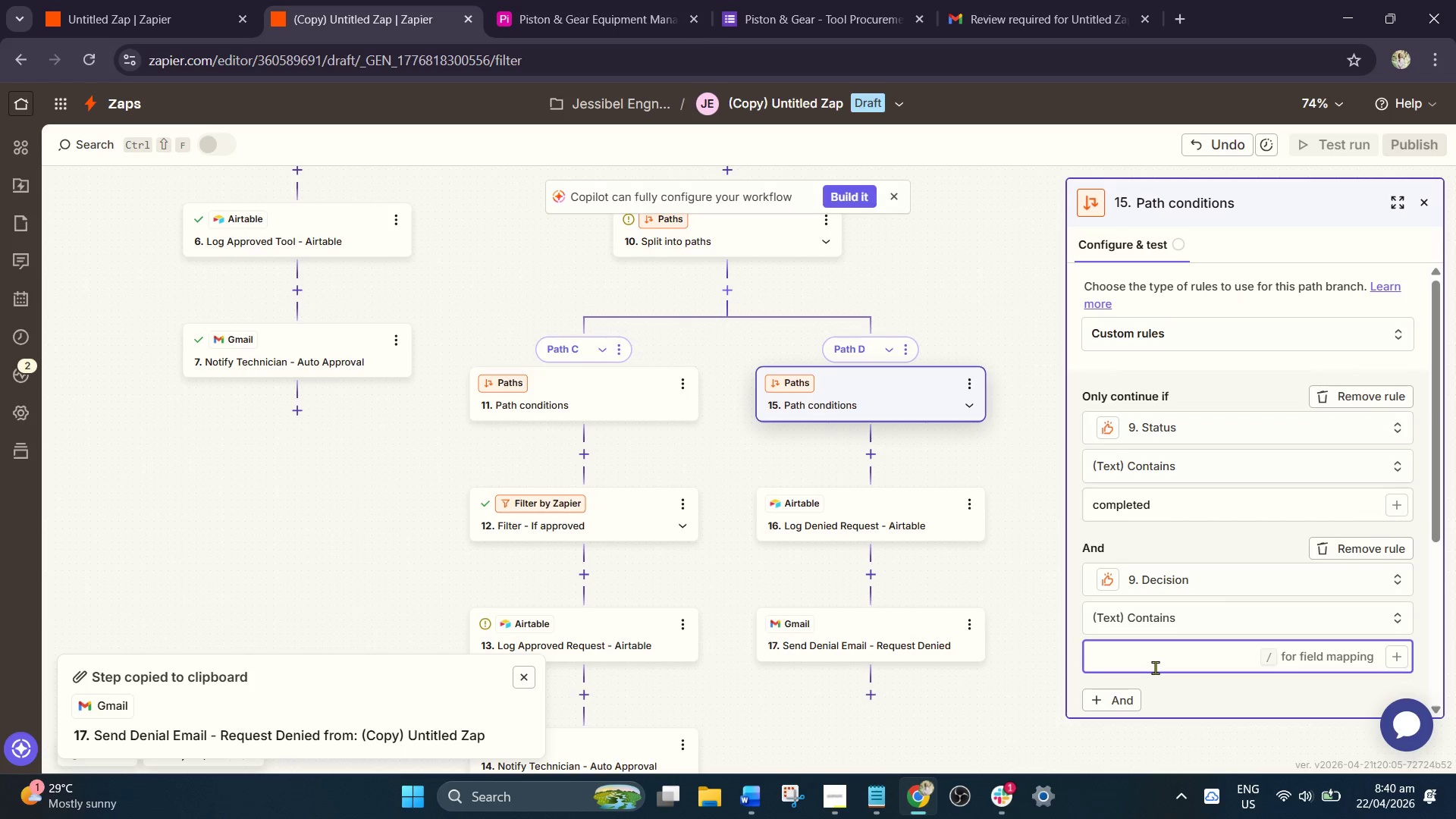 
type(deny)
 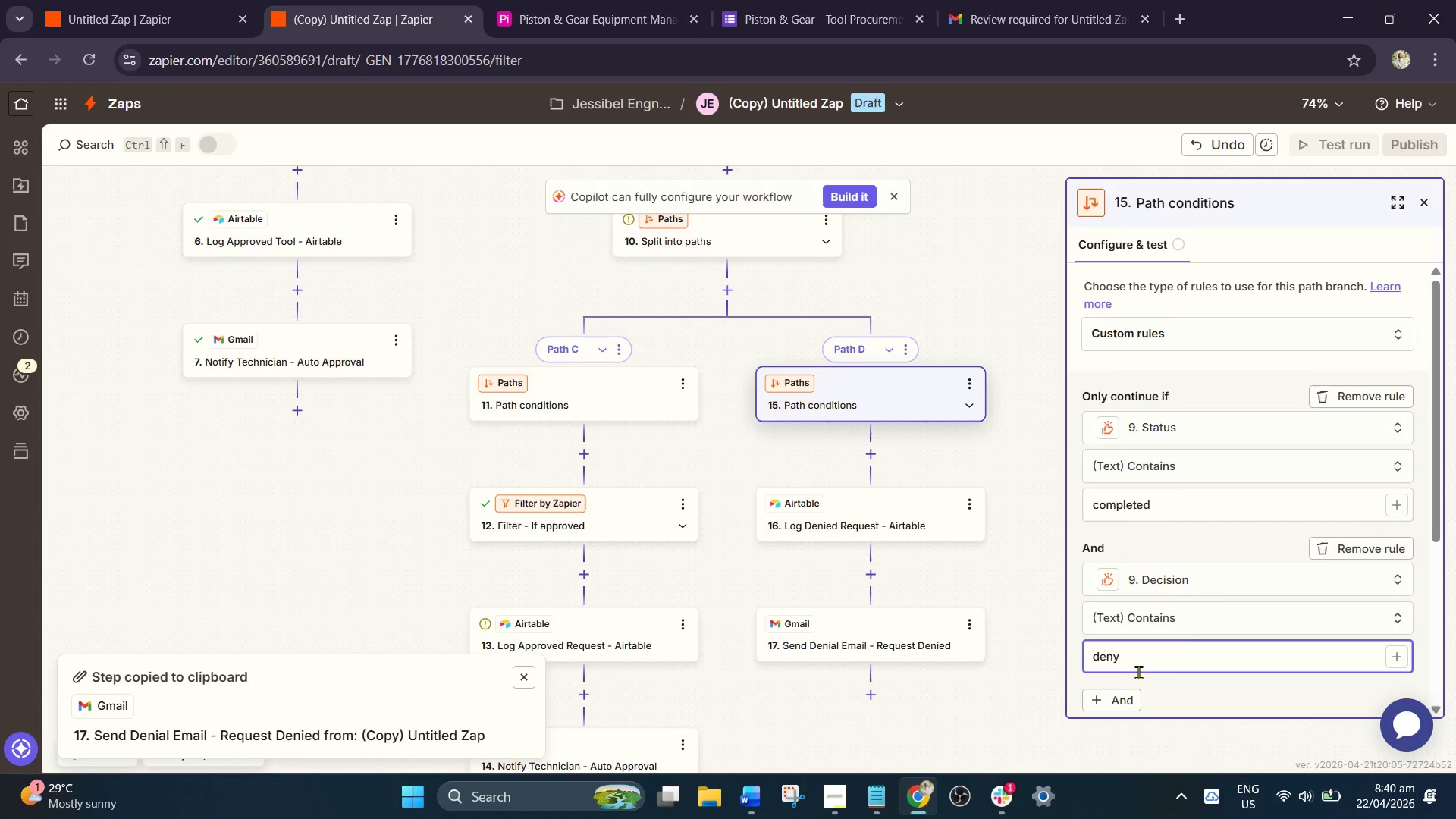 
scroll: coordinate [1196, 628], scroll_direction: down, amount: 1.0
 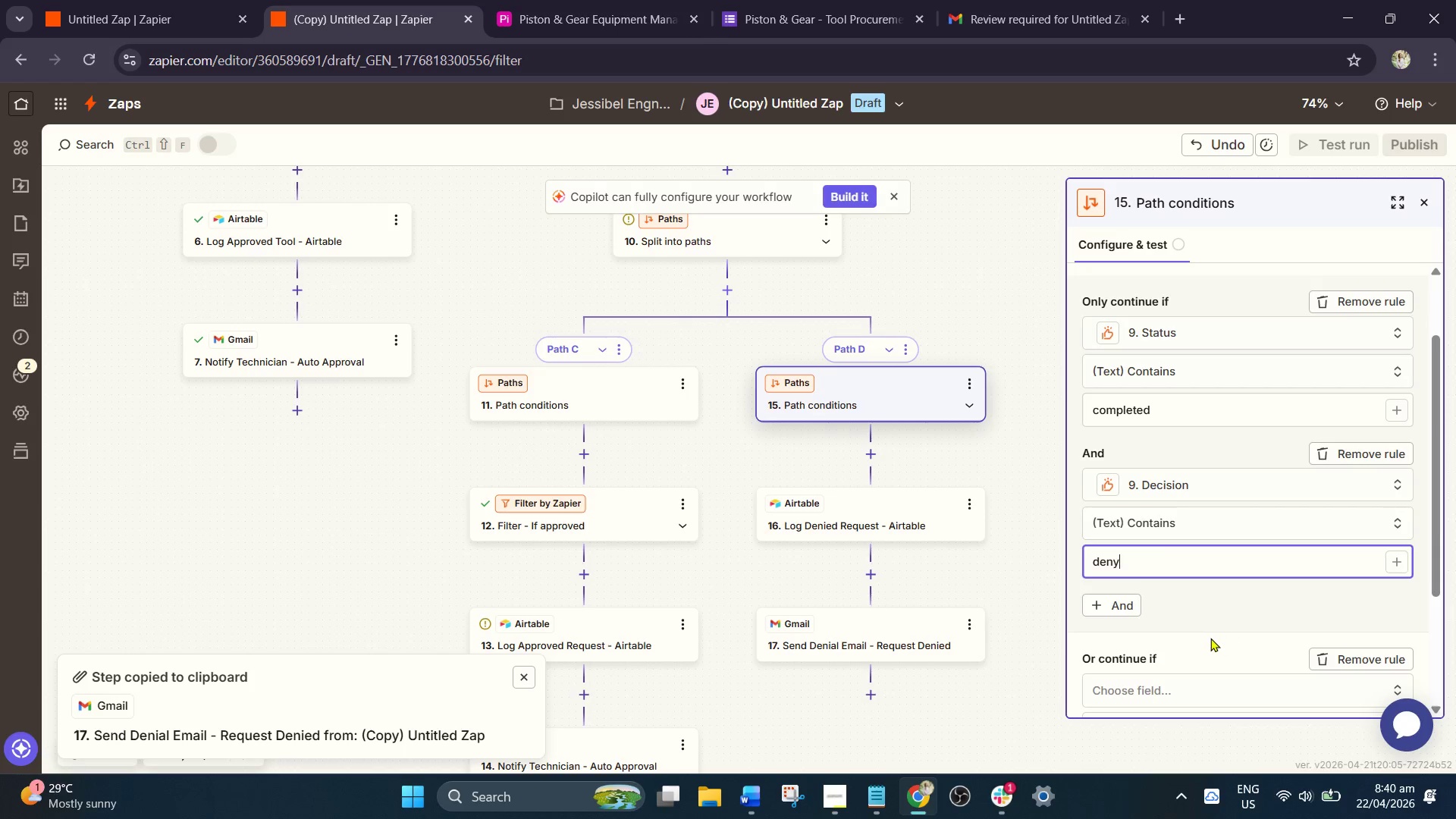 
left_click([1221, 620])
 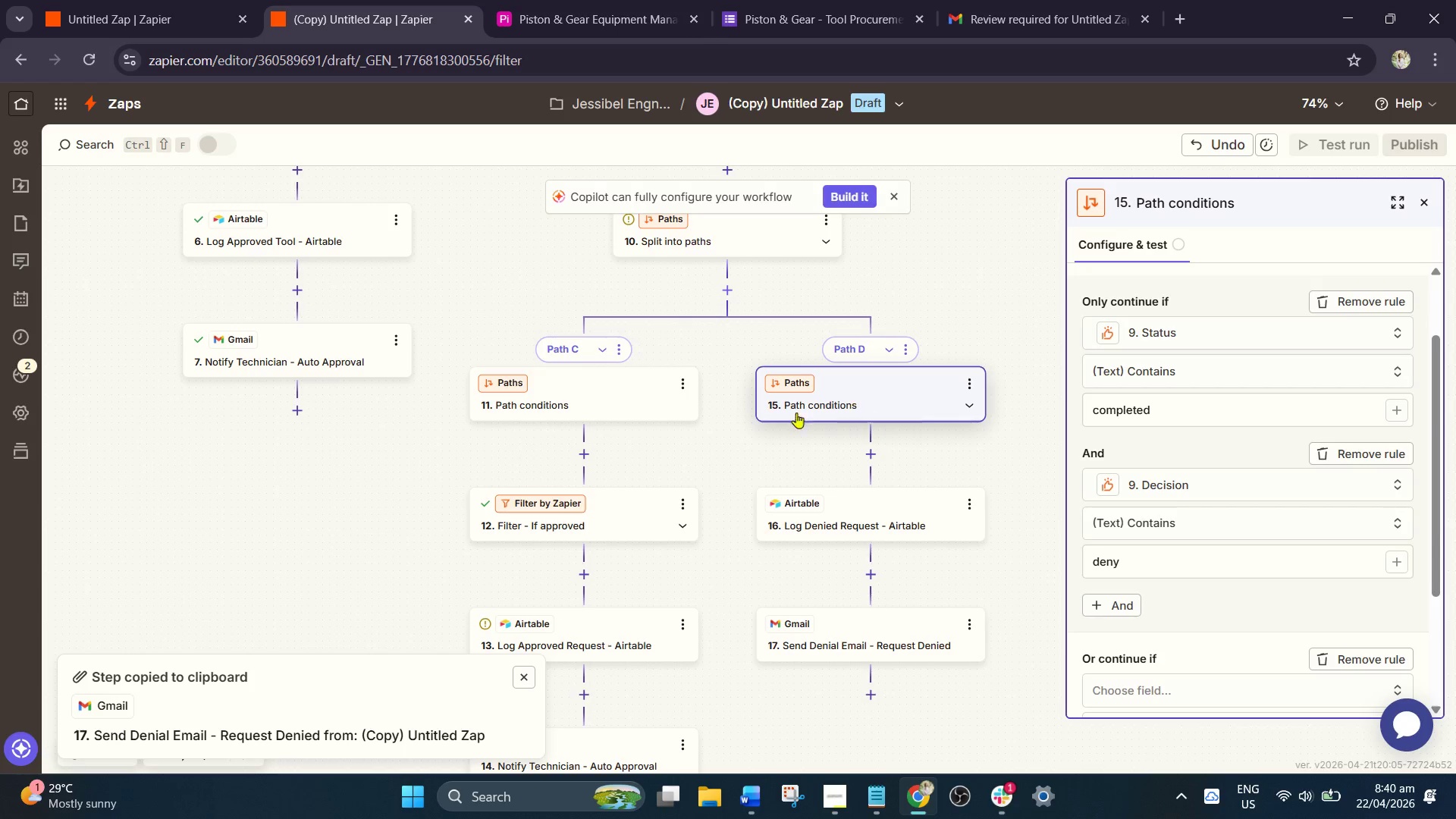 
mouse_move([677, 391])
 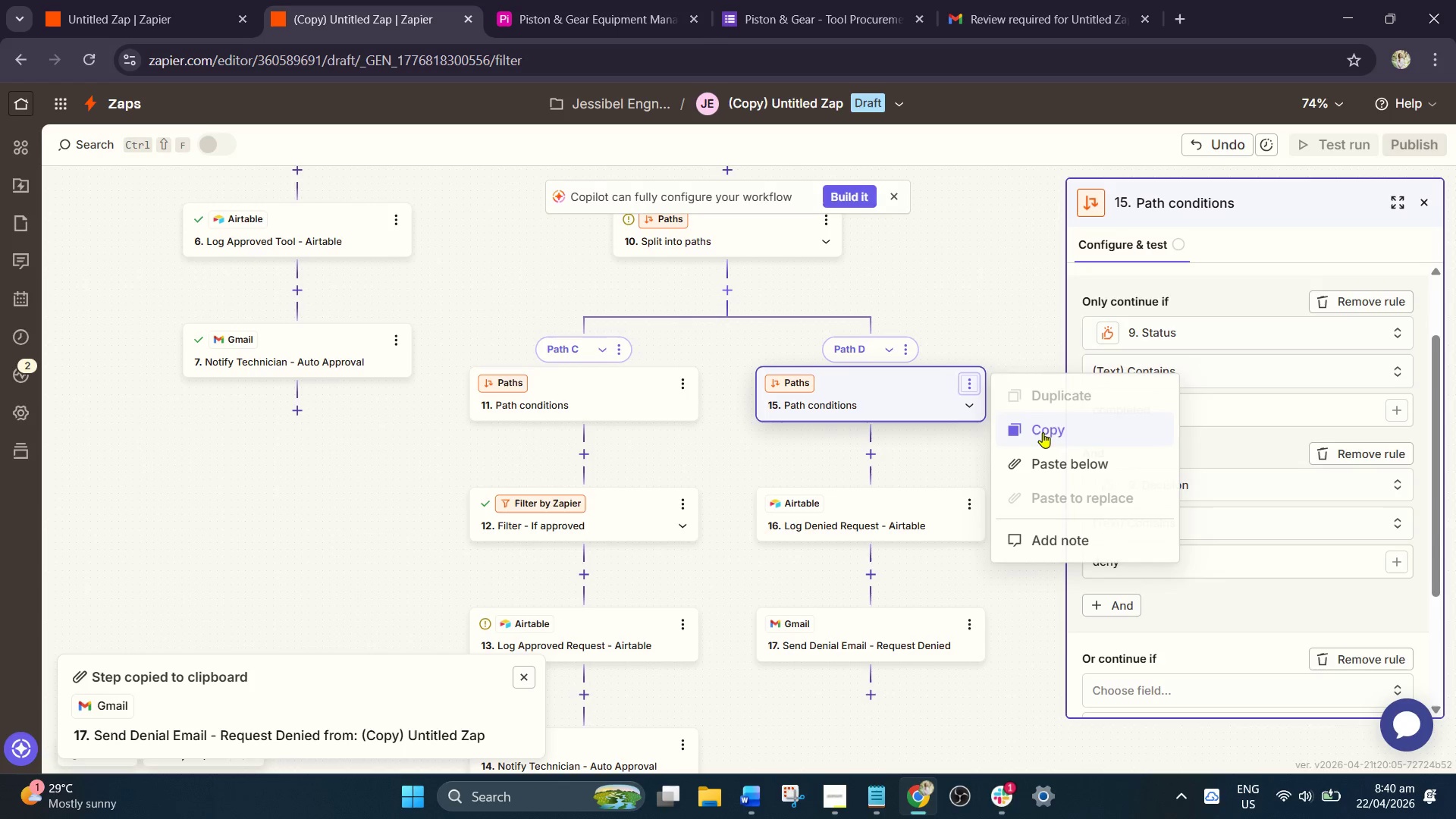 
left_click([1051, 437])
 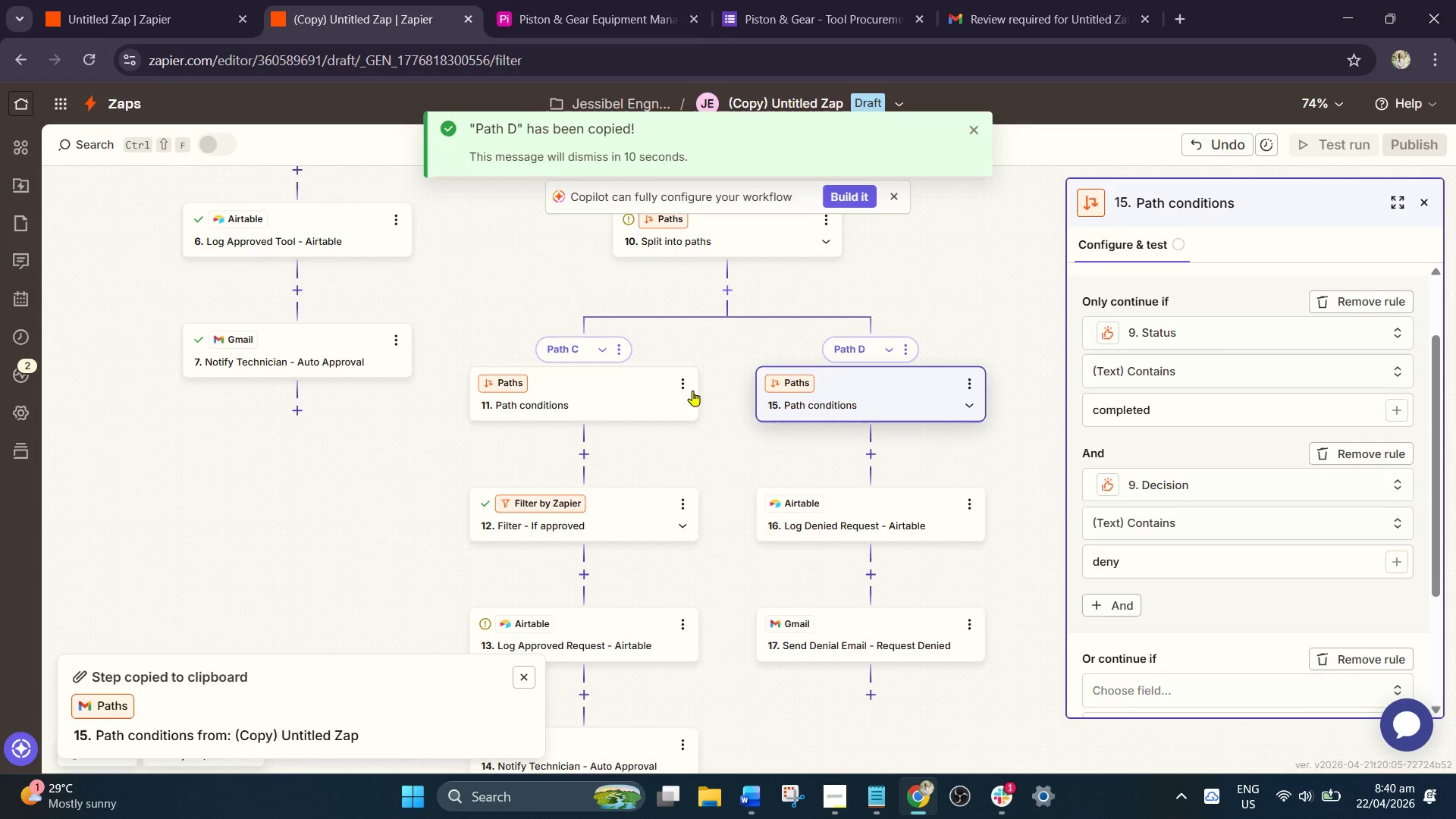 
left_click([684, 391])
 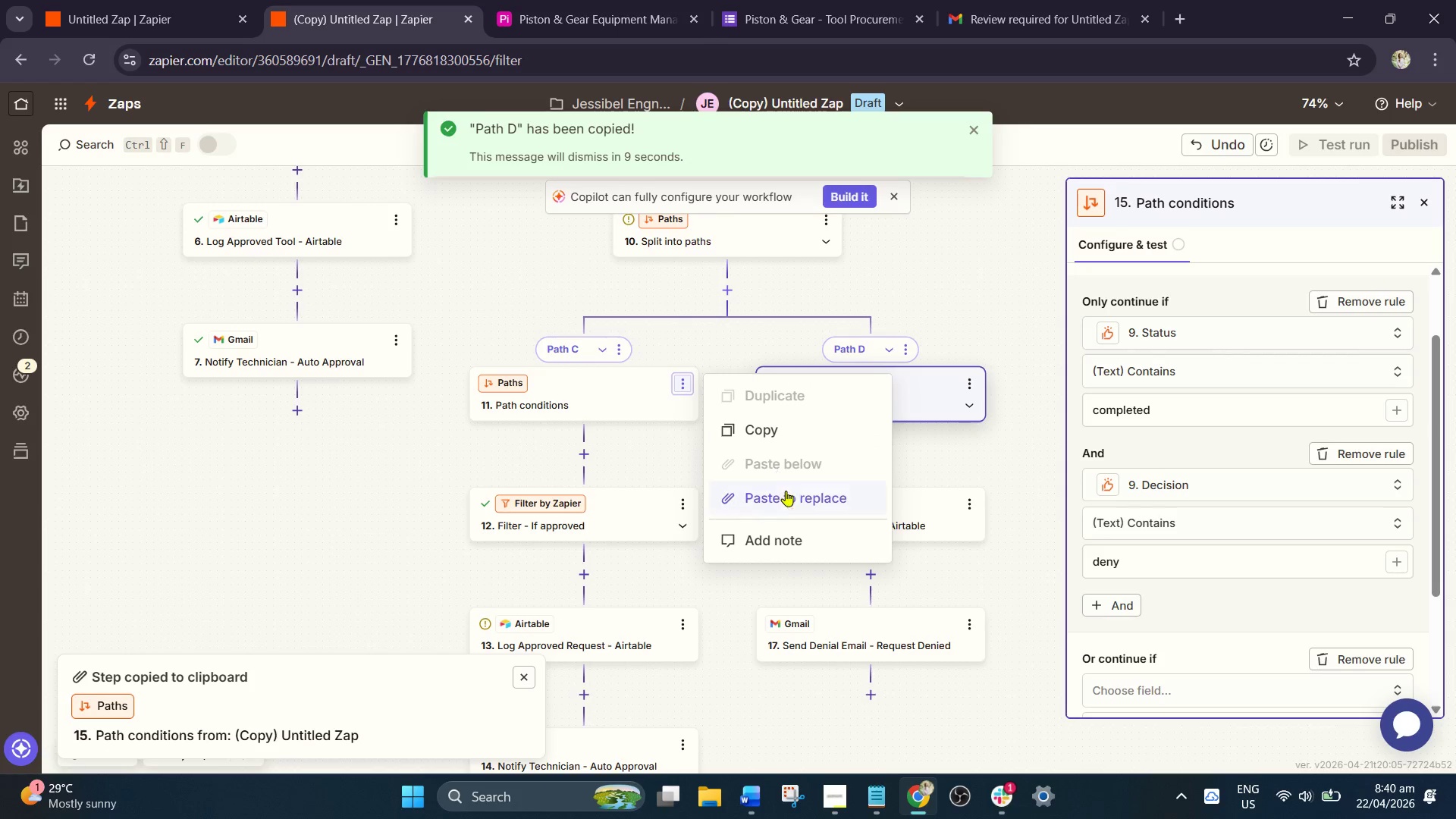 
left_click([789, 503])
 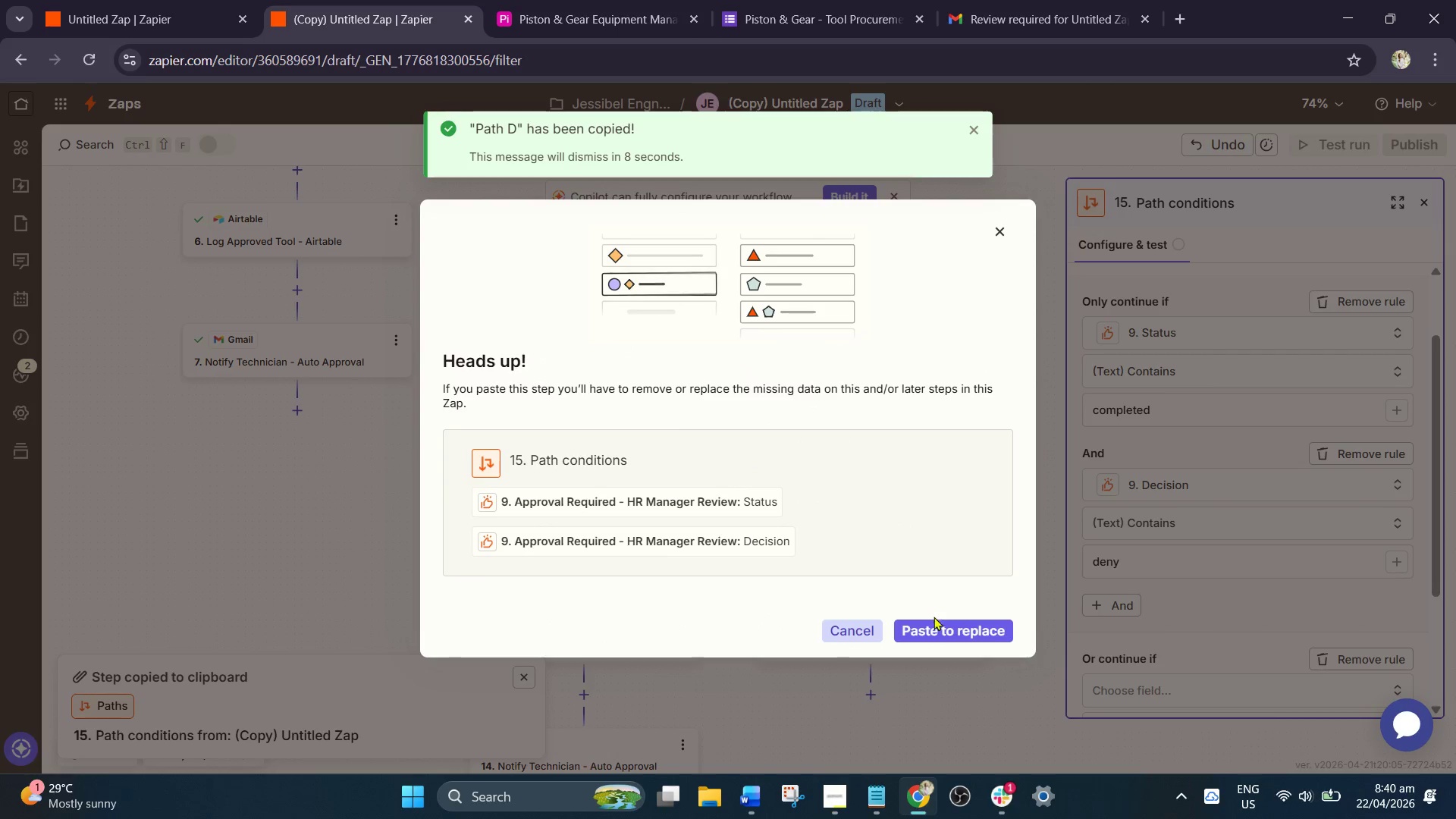 
left_click([937, 625])
 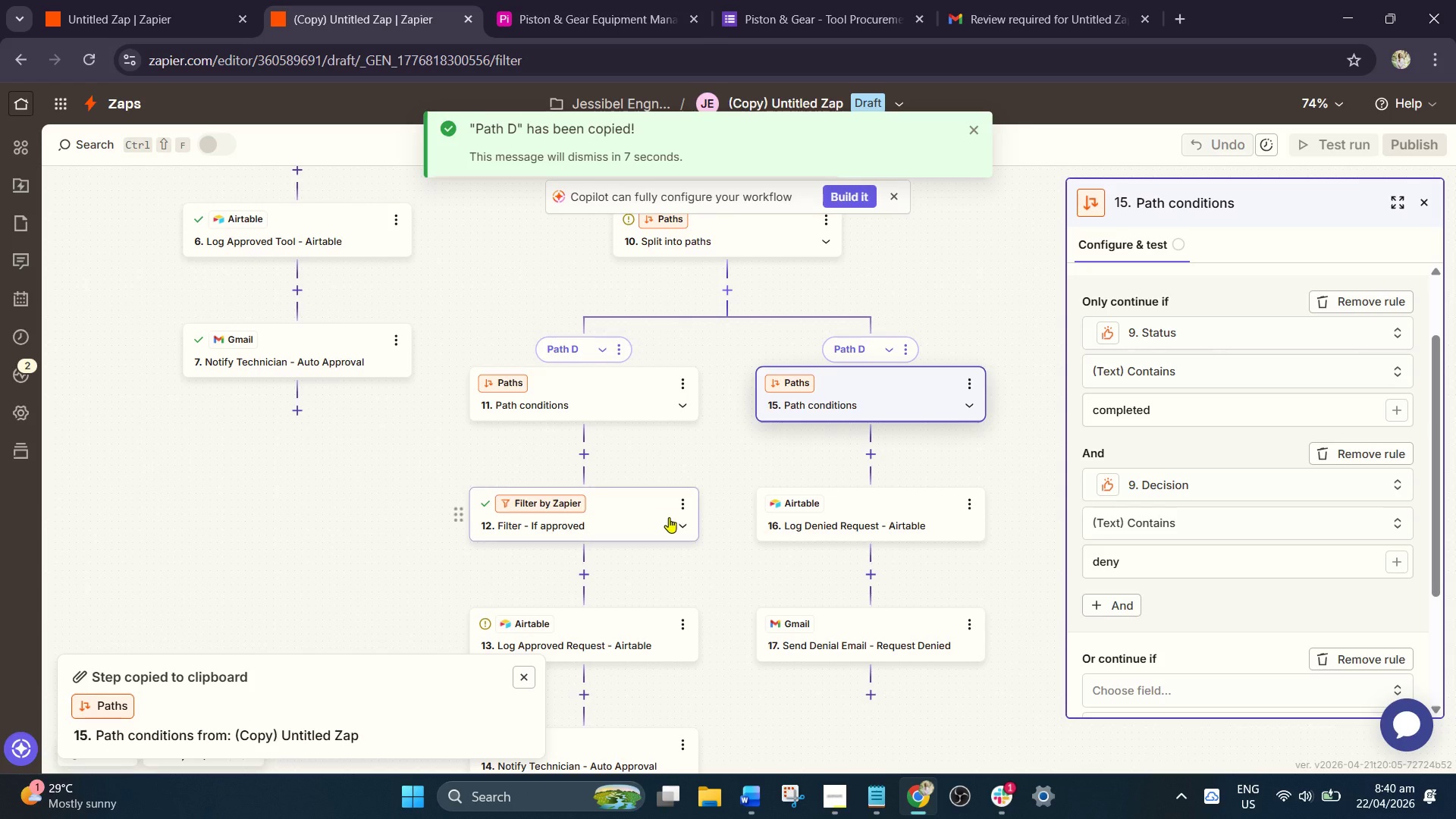 
left_click([686, 504])
 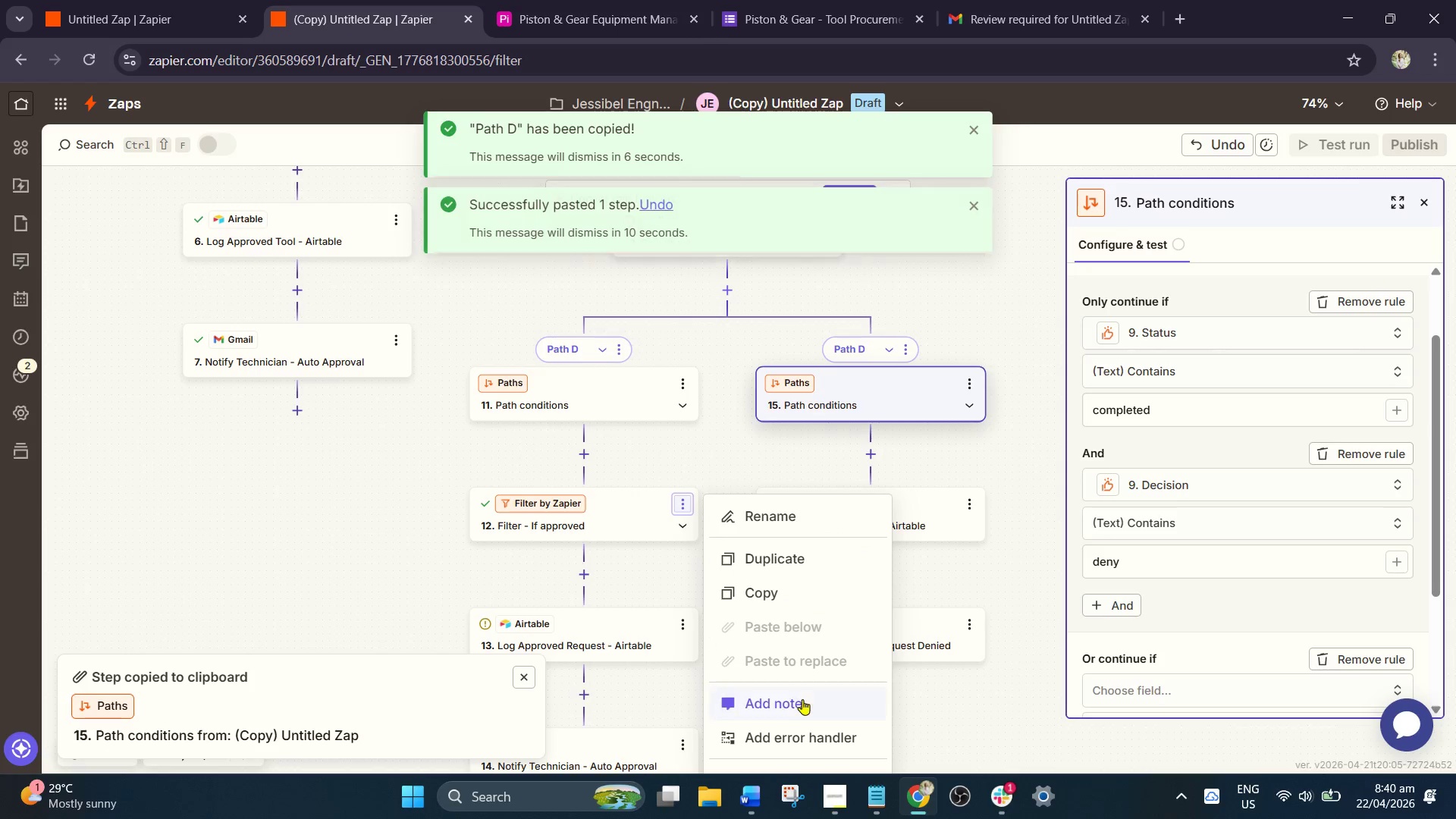 
scroll: coordinate [807, 695], scroll_direction: down, amount: 3.0
 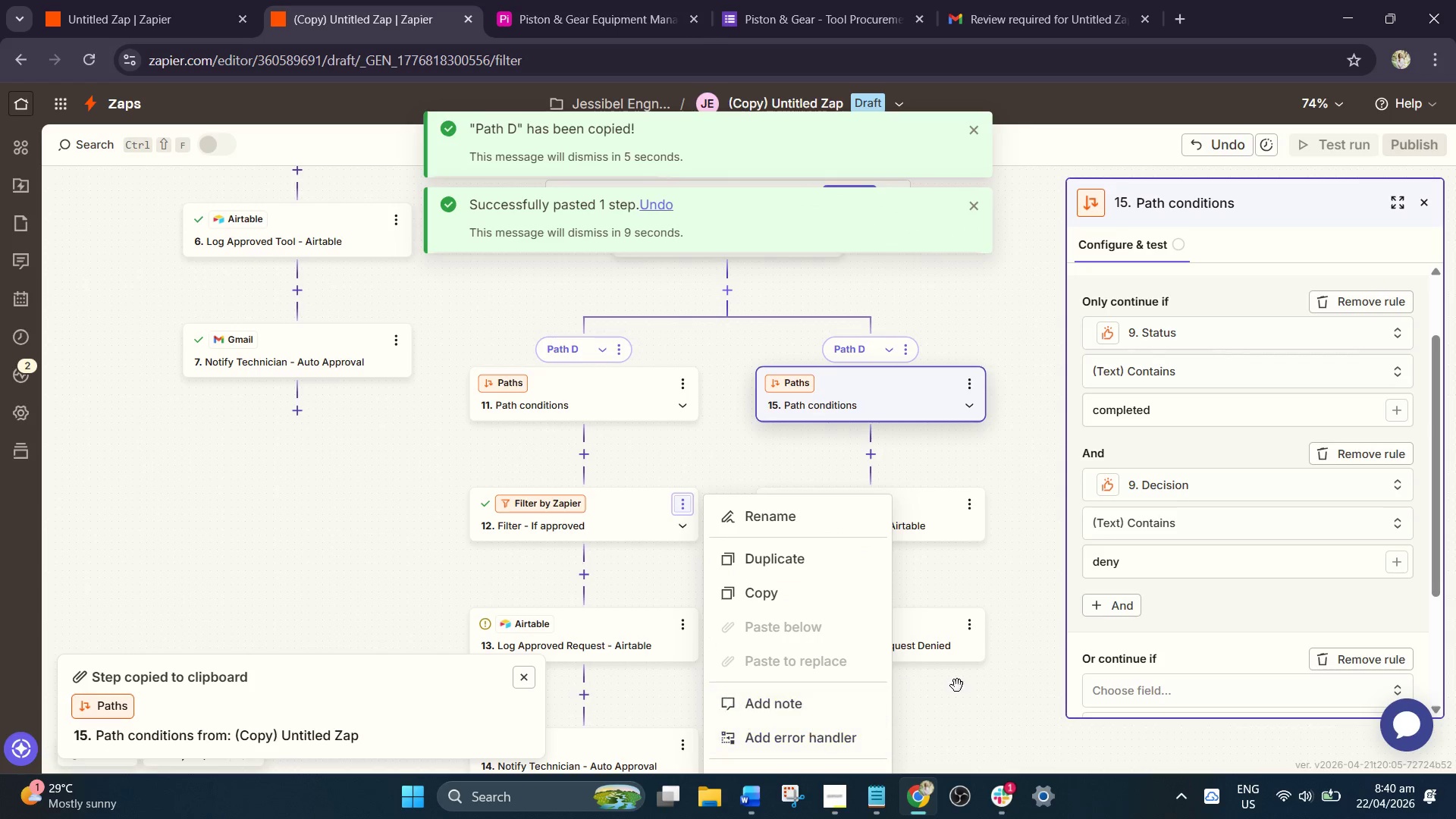 
left_click([965, 686])
 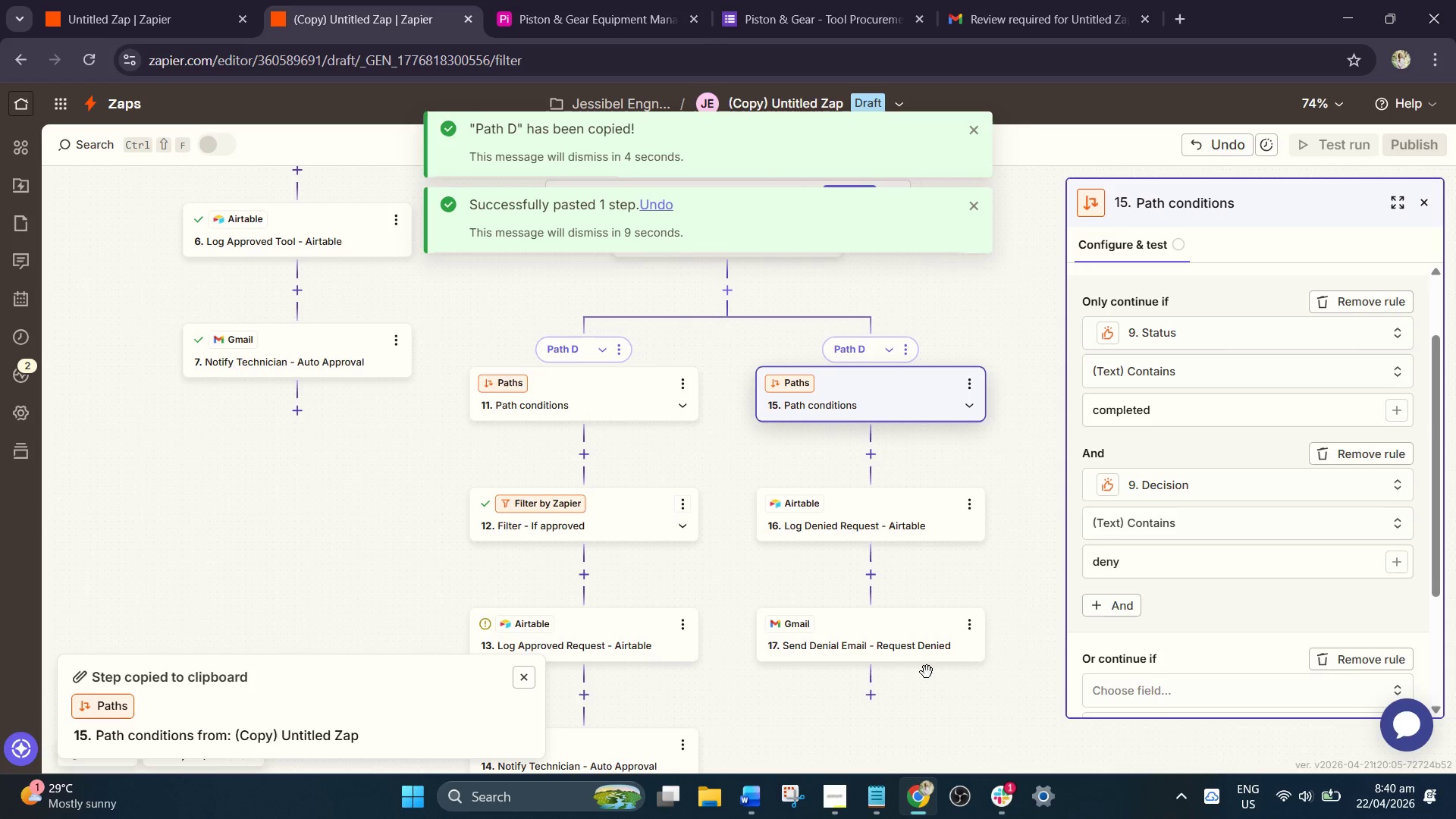 
scroll: coordinate [888, 634], scroll_direction: down, amount: 2.0
 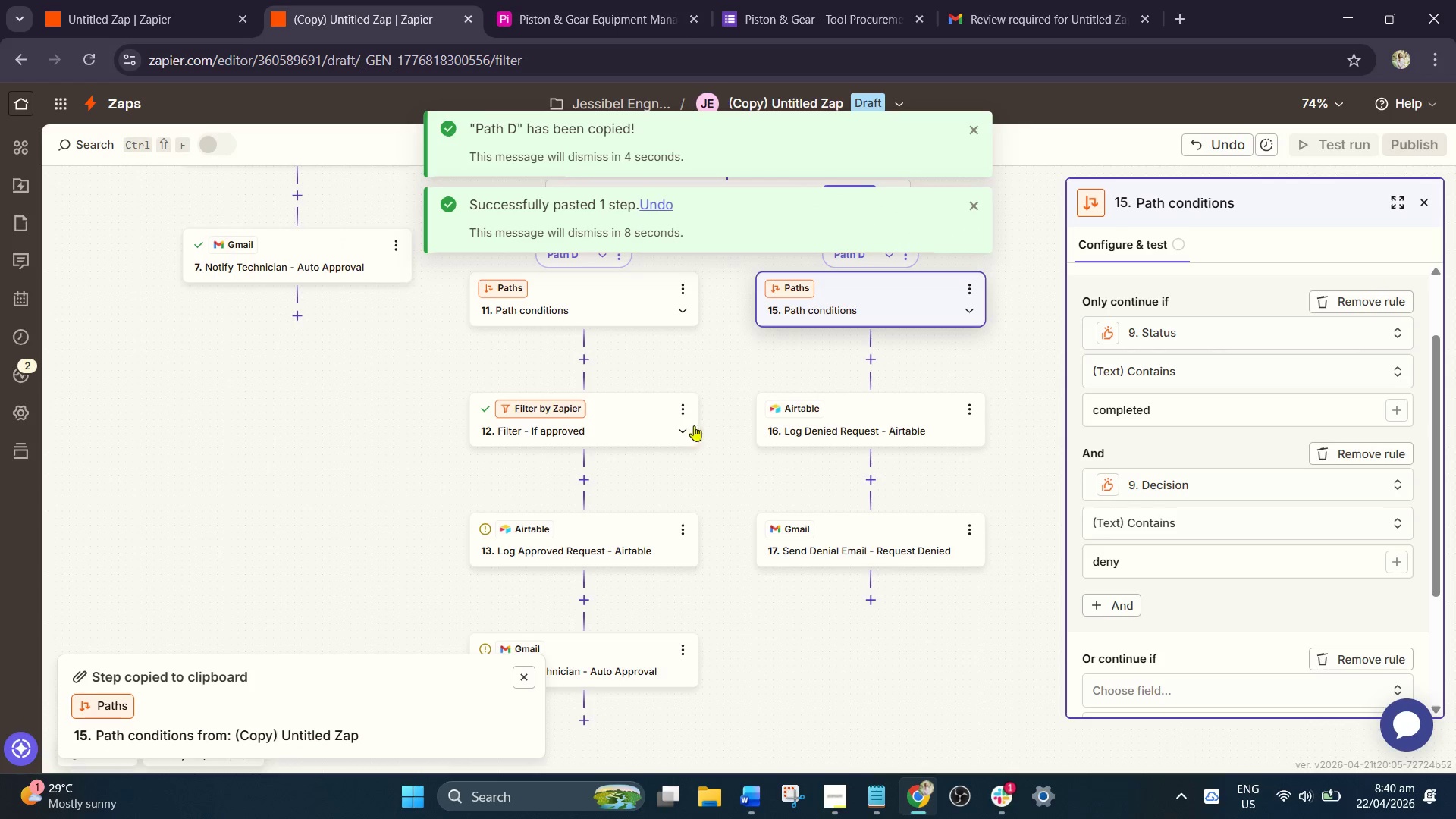 
left_click([676, 409])
 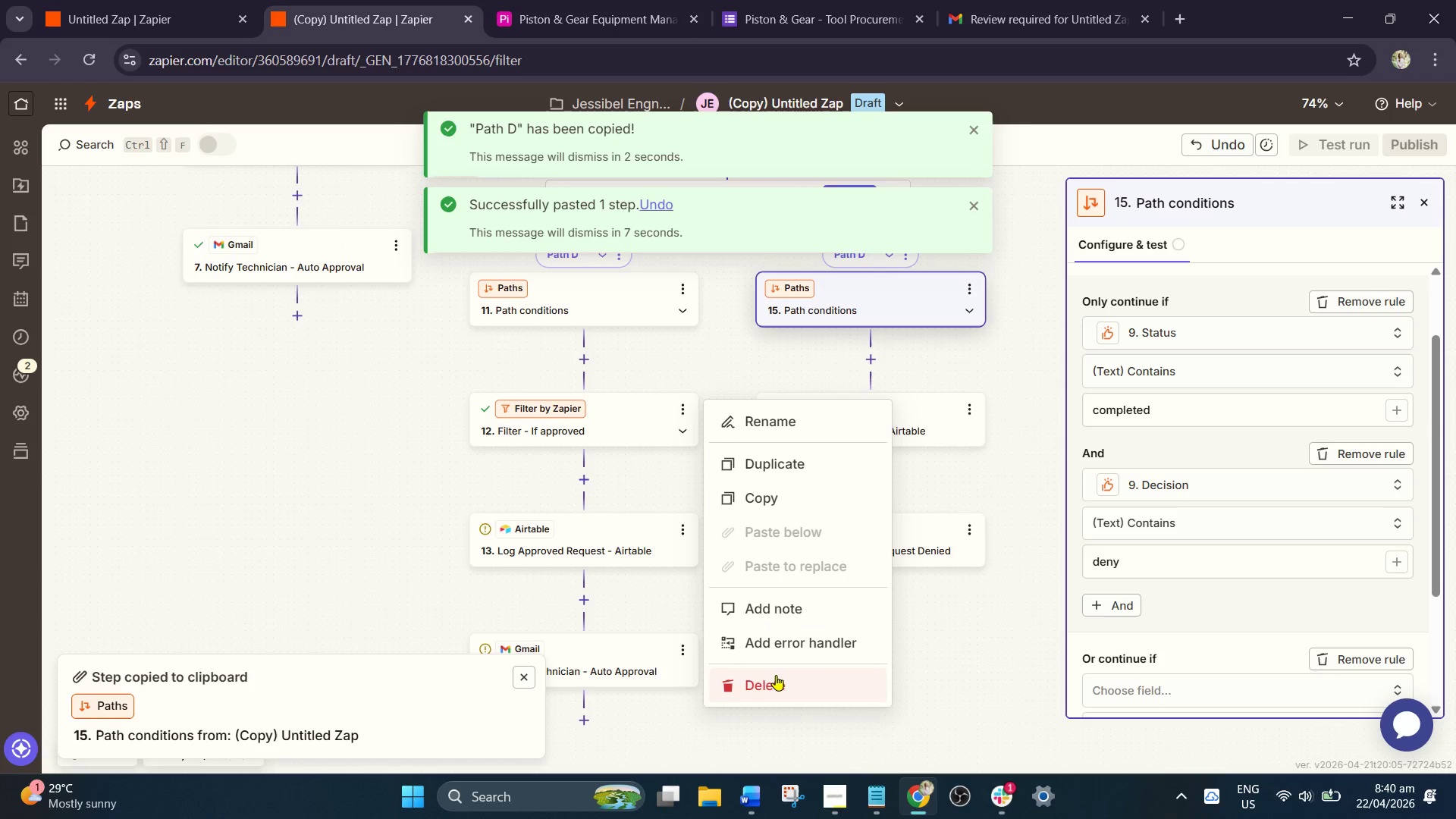 
double_click([788, 683])
 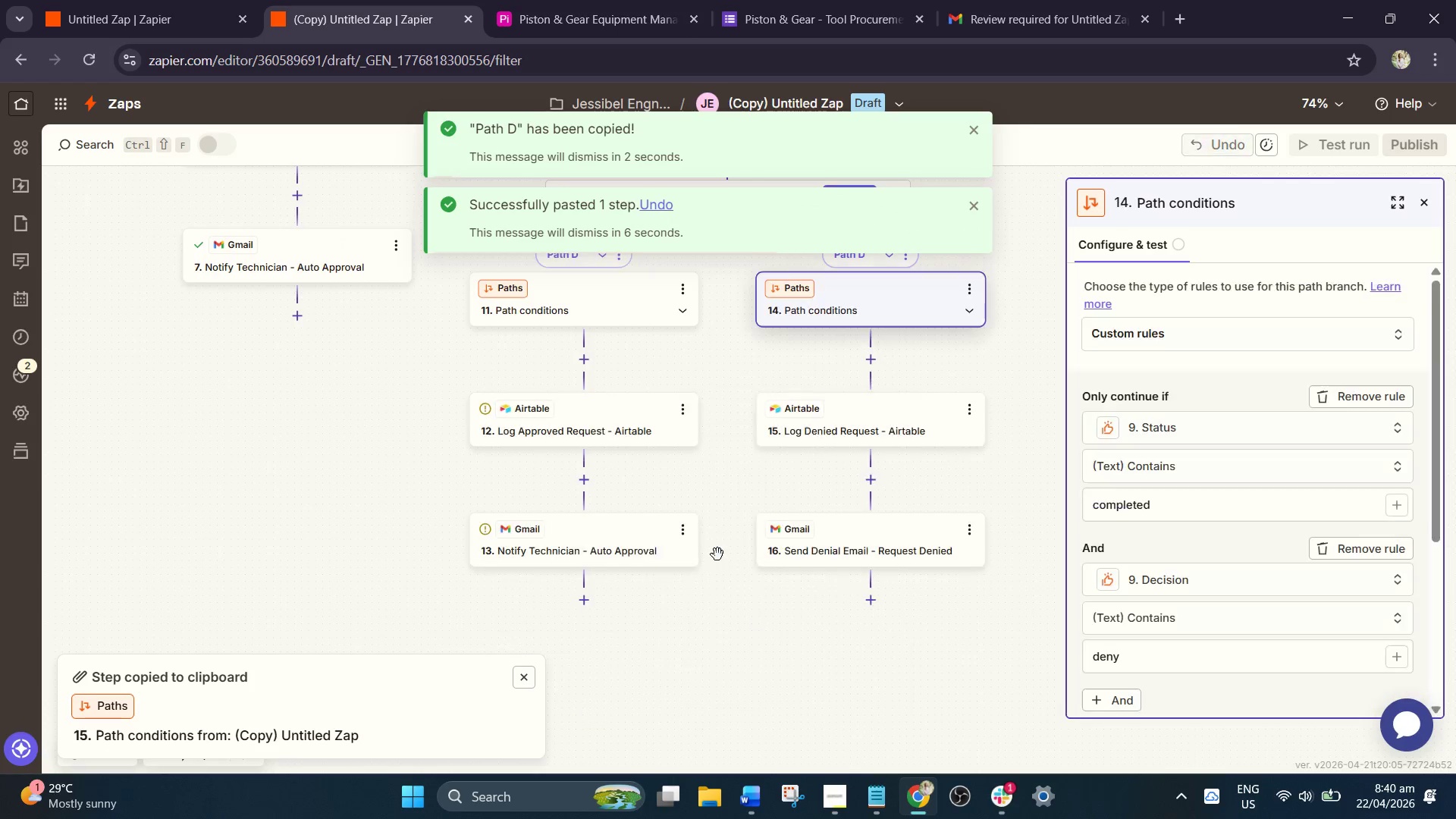 
scroll: coordinate [714, 540], scroll_direction: up, amount: 2.0
 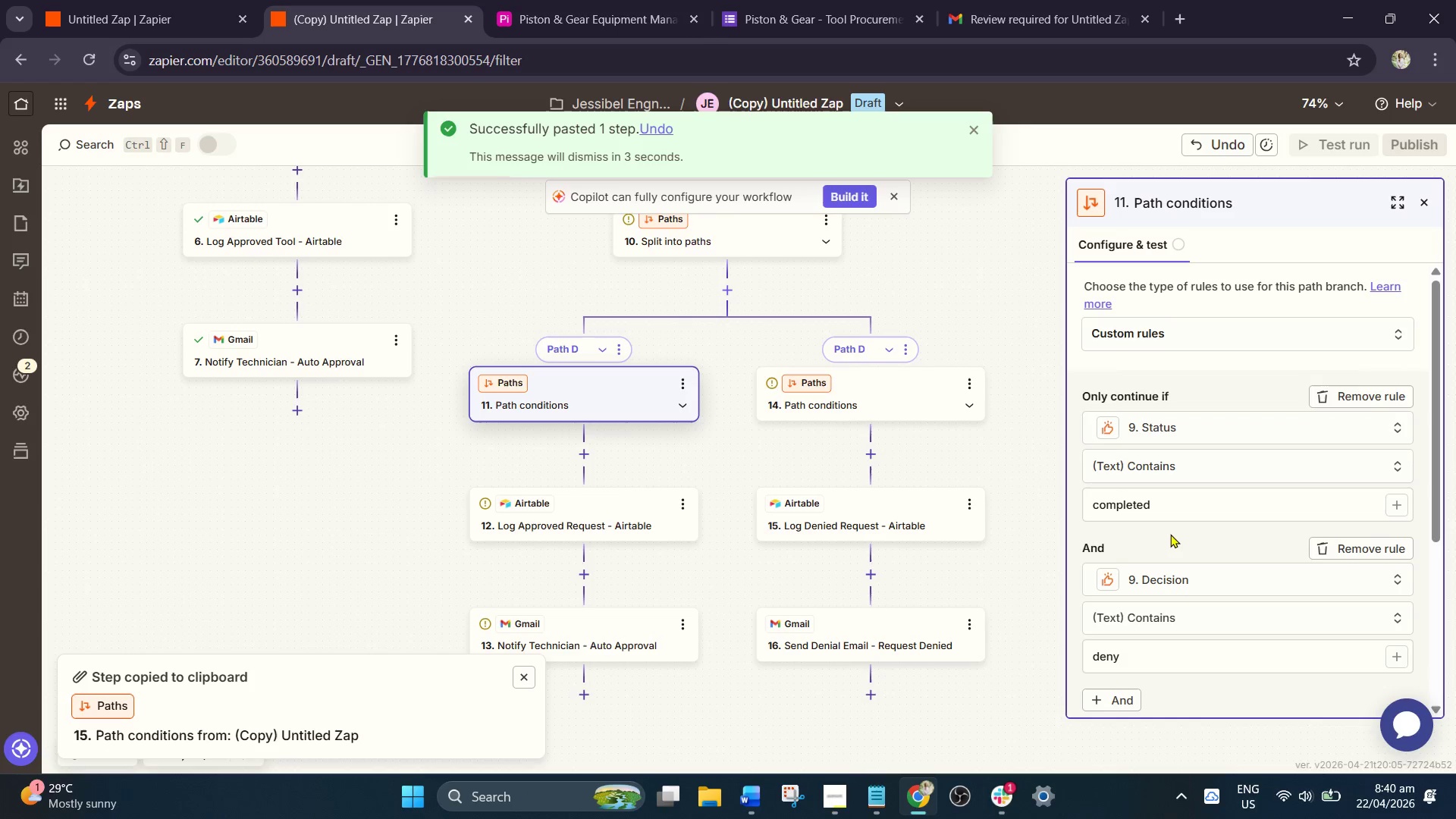 
scroll: coordinate [1172, 587], scroll_direction: down, amount: 1.0
 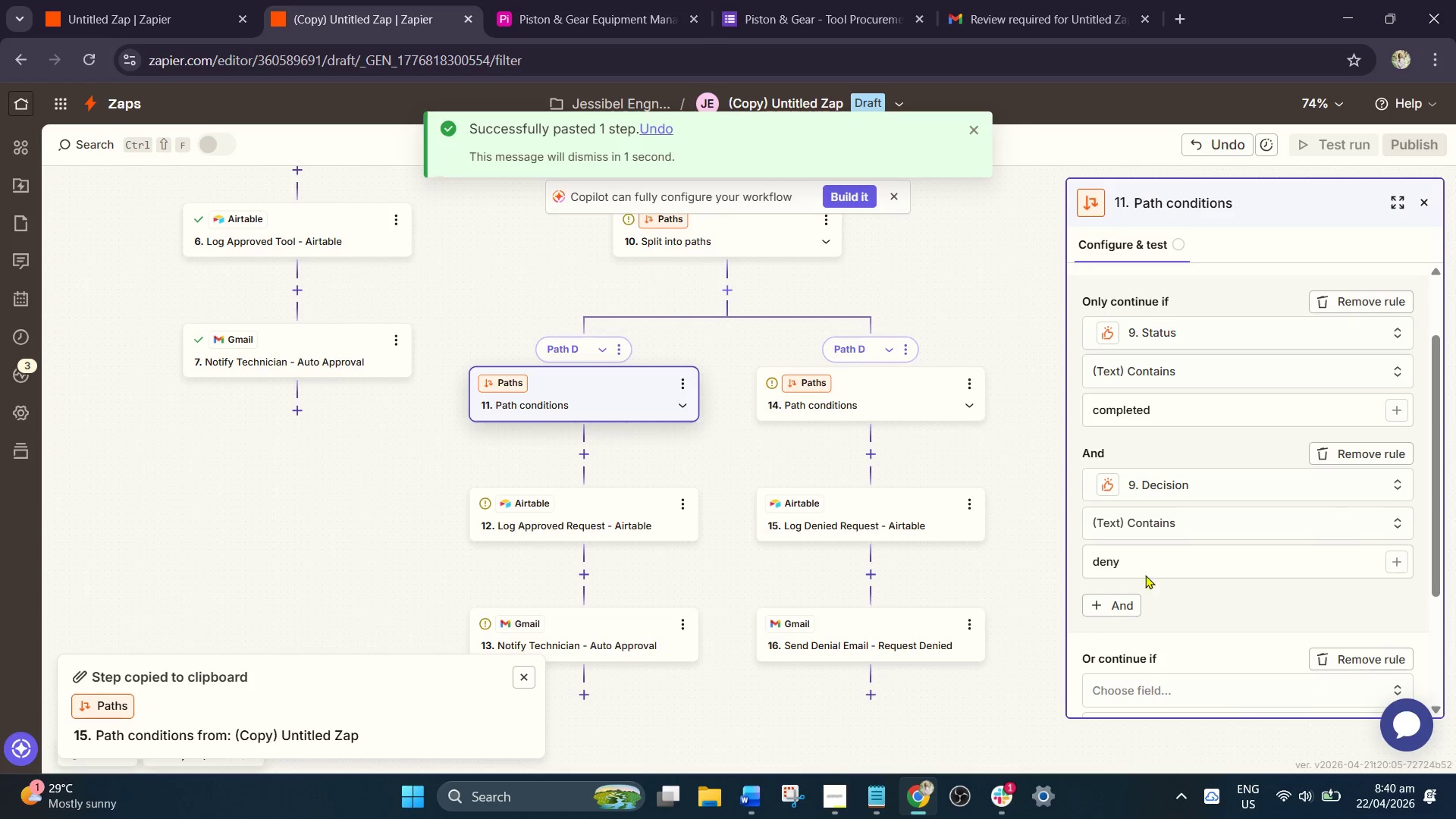 
left_click_drag(start_coordinate=[1141, 570], to_coordinate=[1064, 568])
 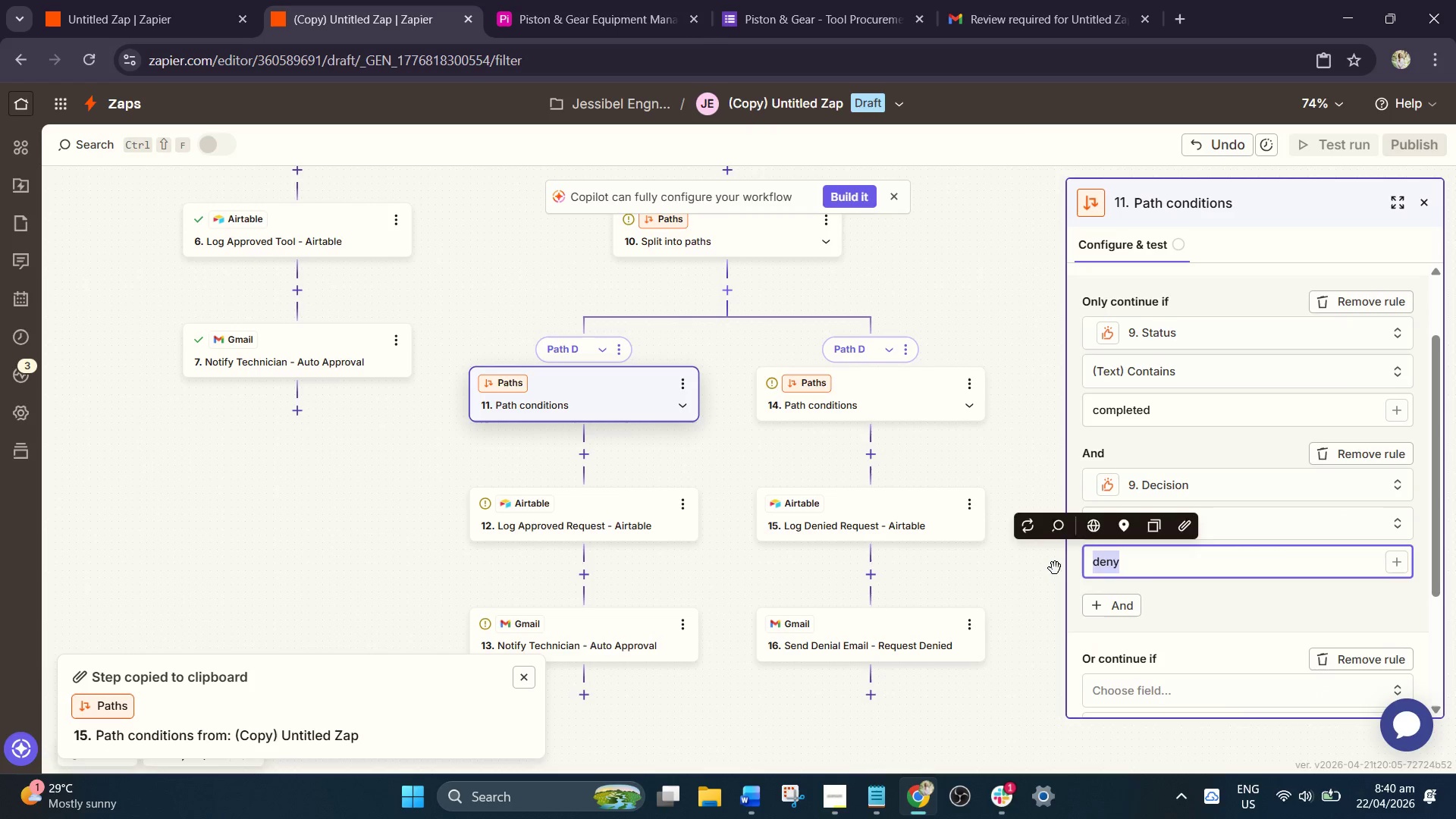 
type(approved)
 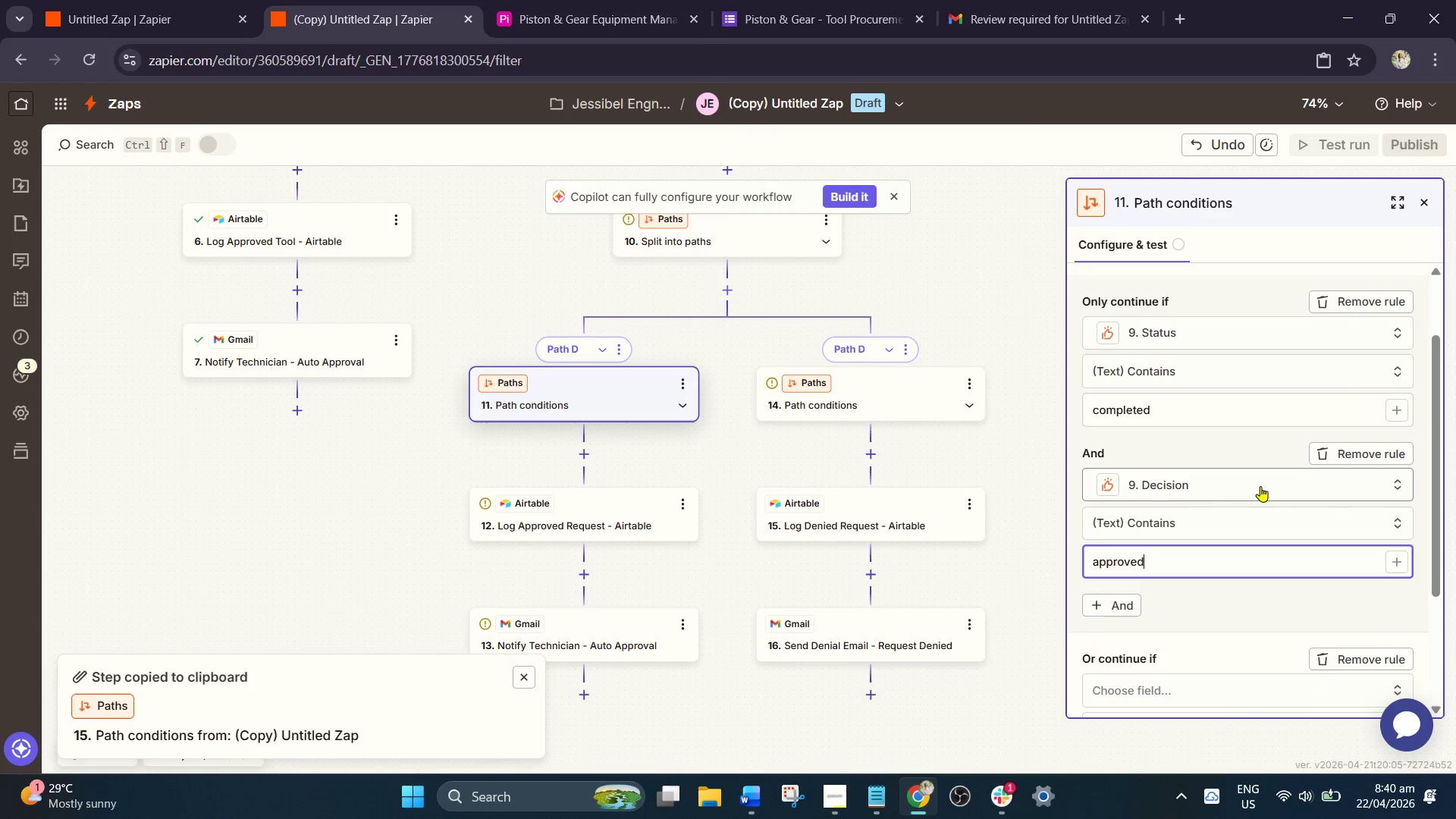 
left_click([1224, 485])
 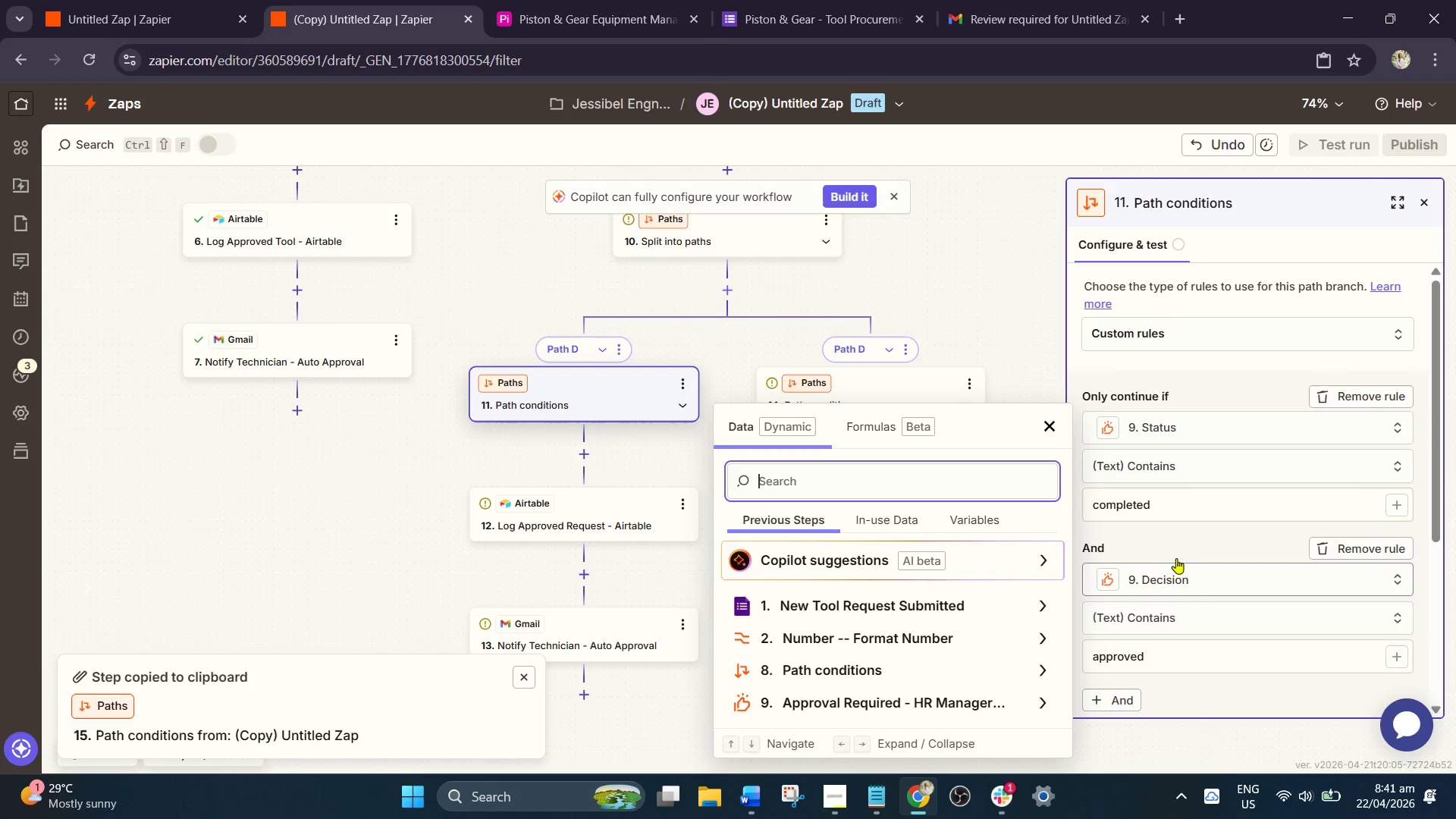 
wait(7.8)
 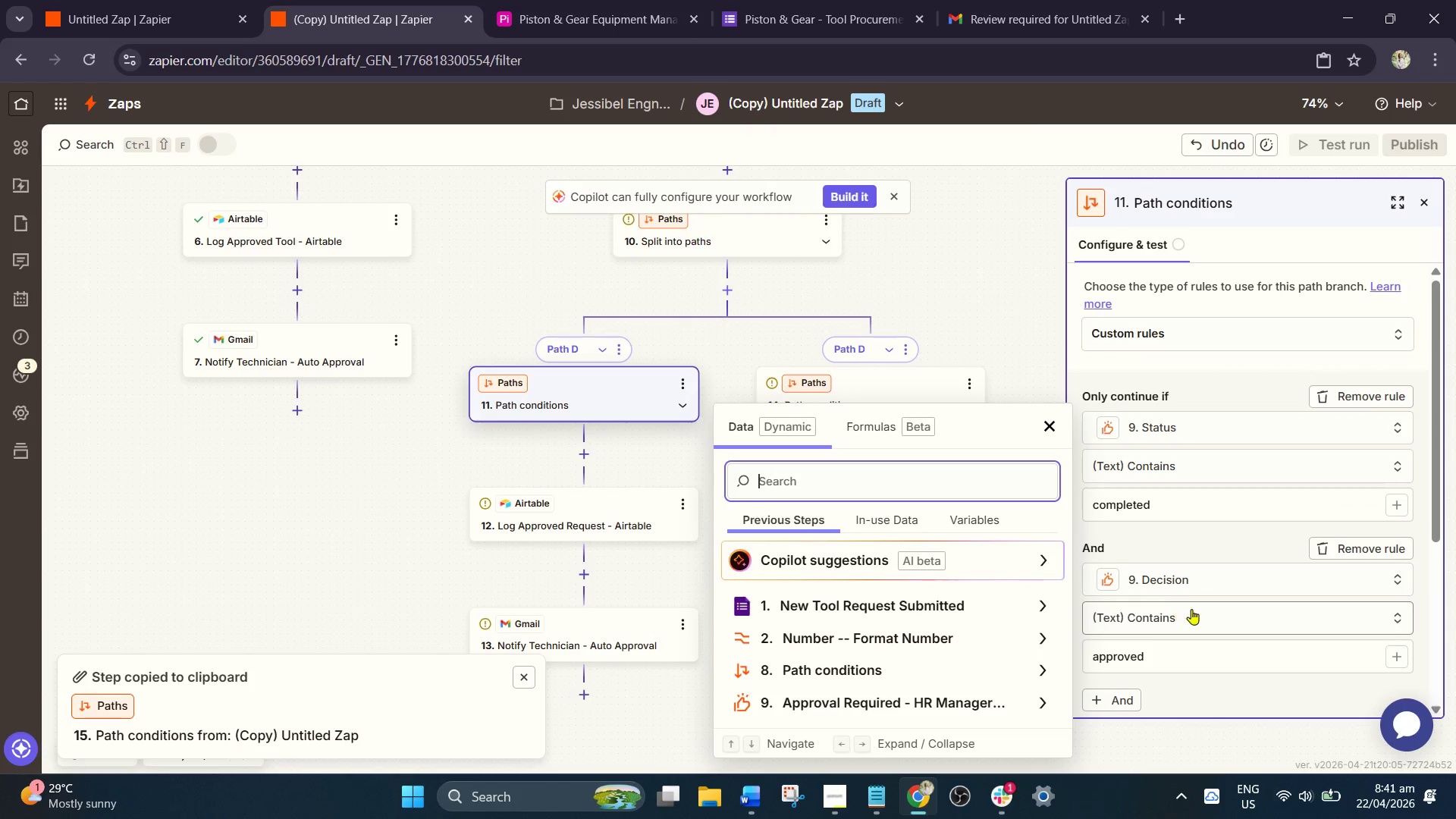 
left_click([1182, 582])
 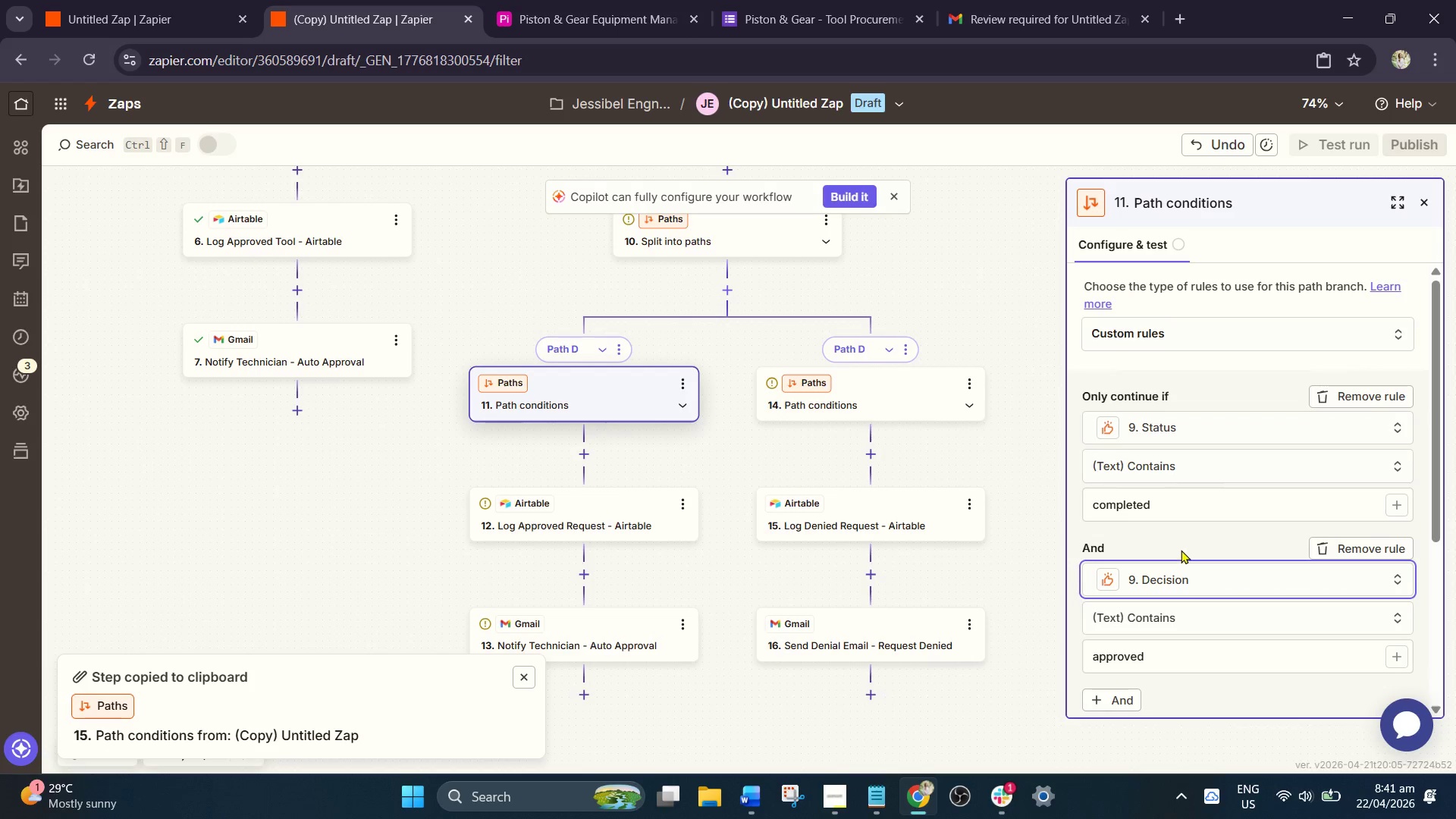 
left_click([1178, 579])
 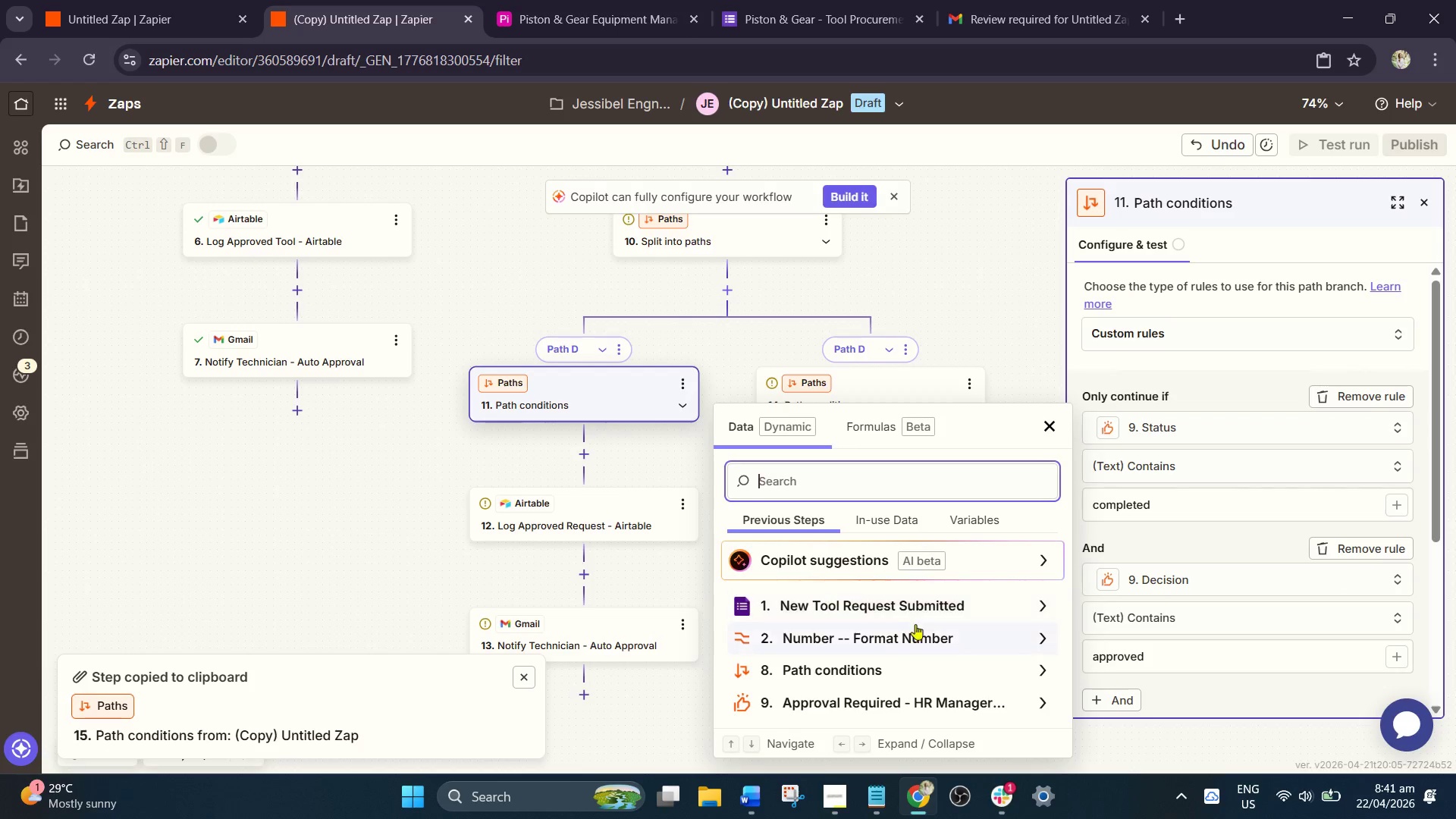 
scroll: coordinate [911, 633], scroll_direction: down, amount: 2.0
 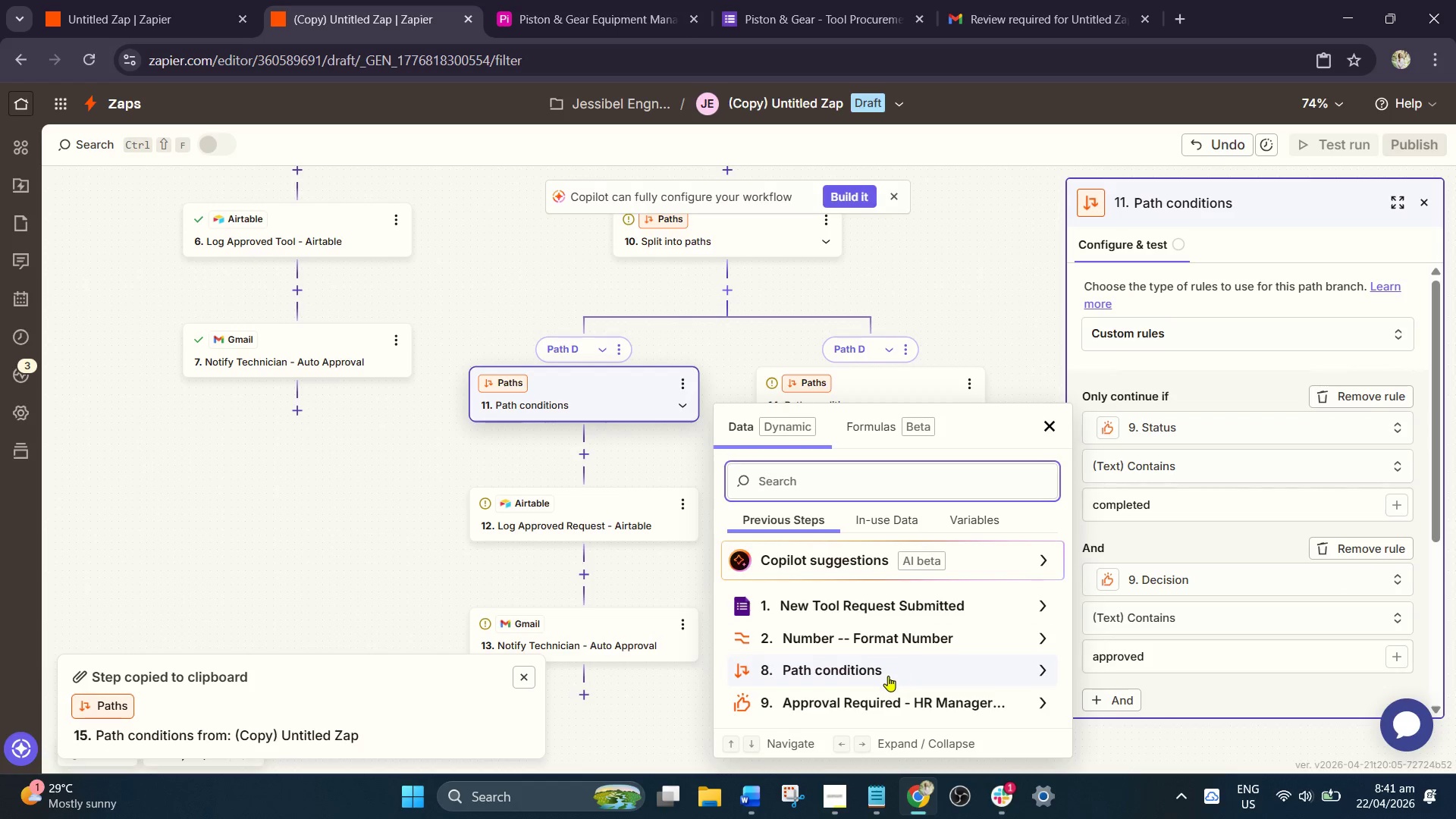 
left_click([862, 701])
 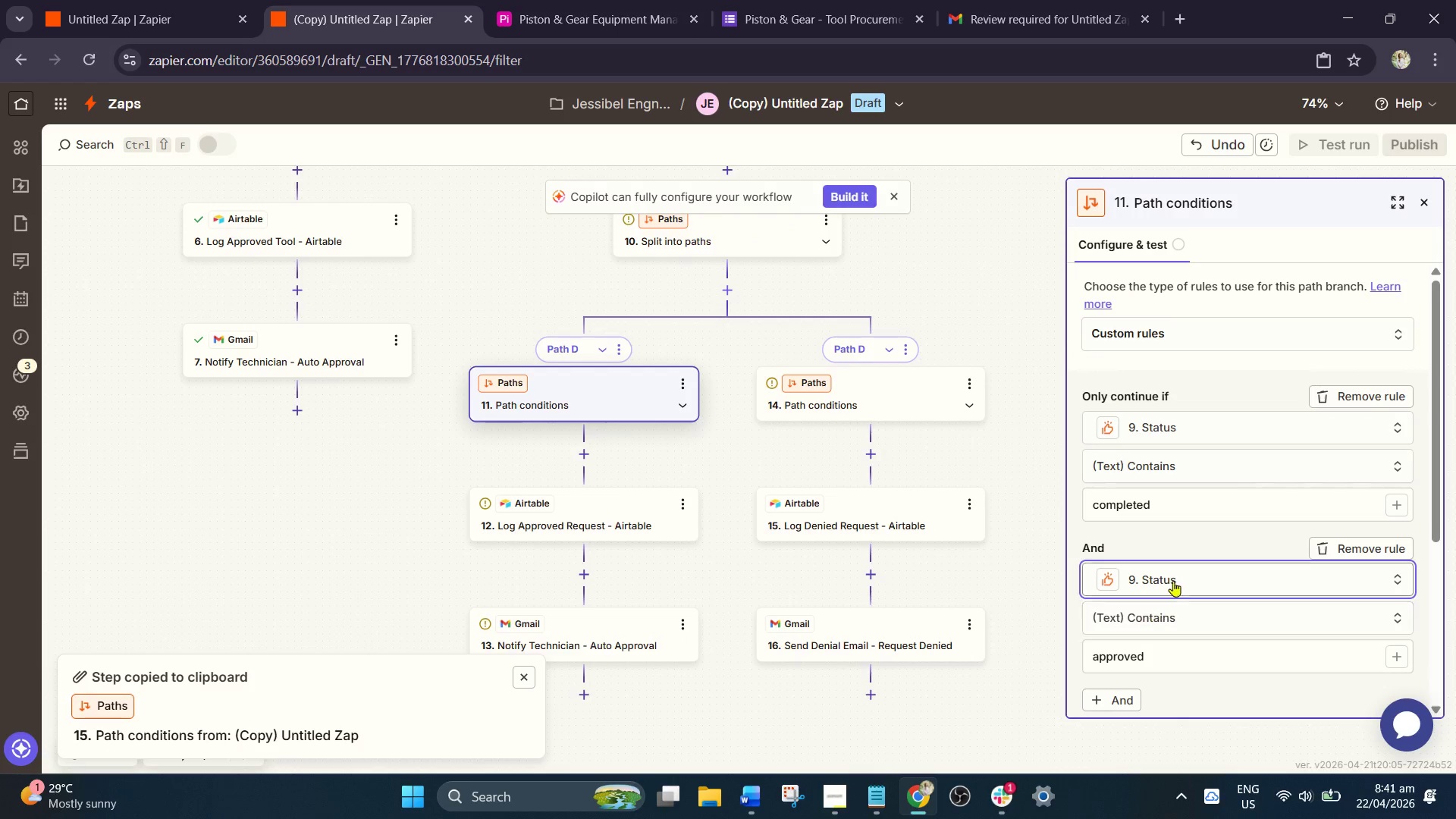 
left_click([1193, 540])
 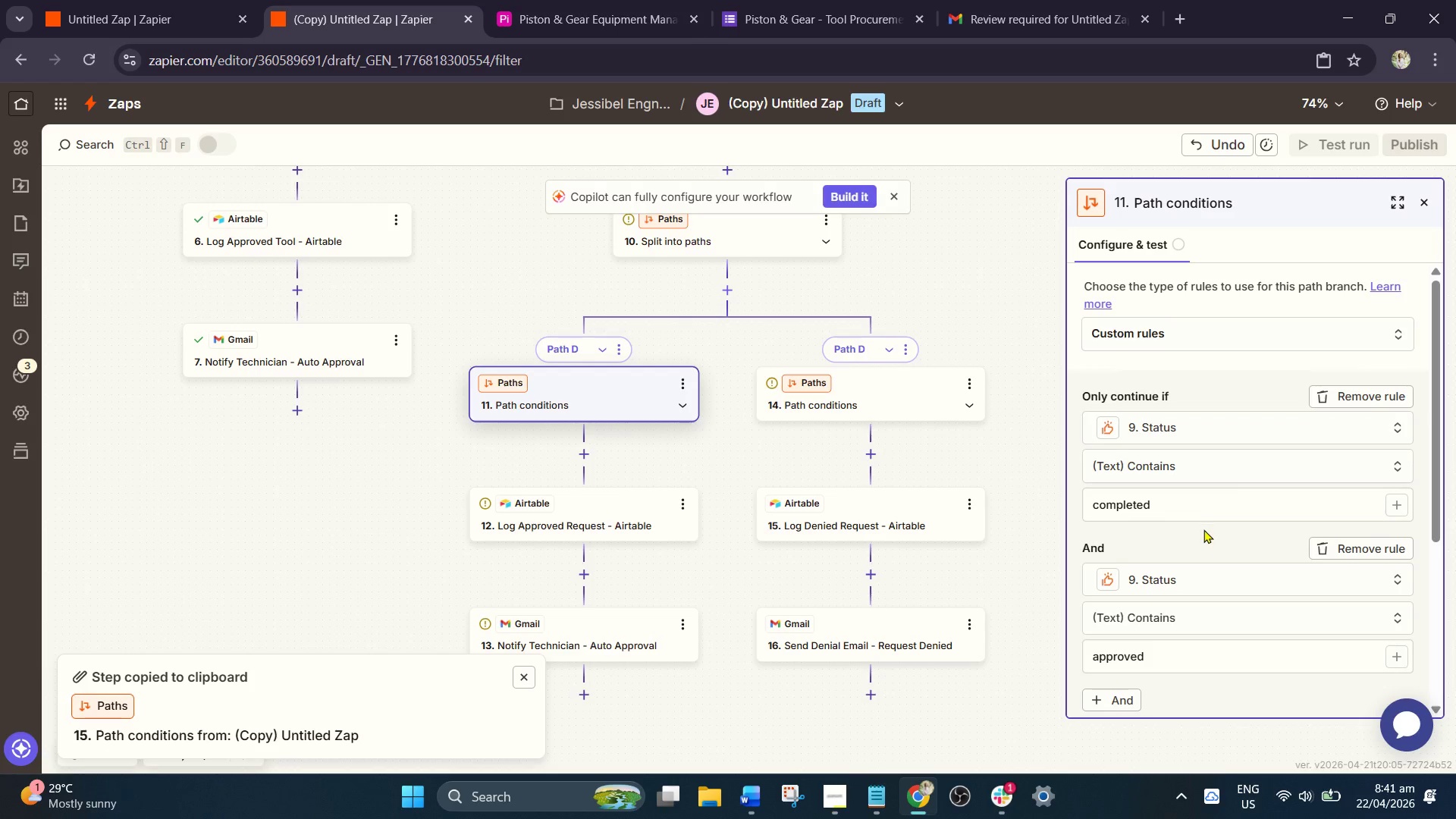 
scroll: coordinate [1203, 538], scroll_direction: down, amount: 1.0
 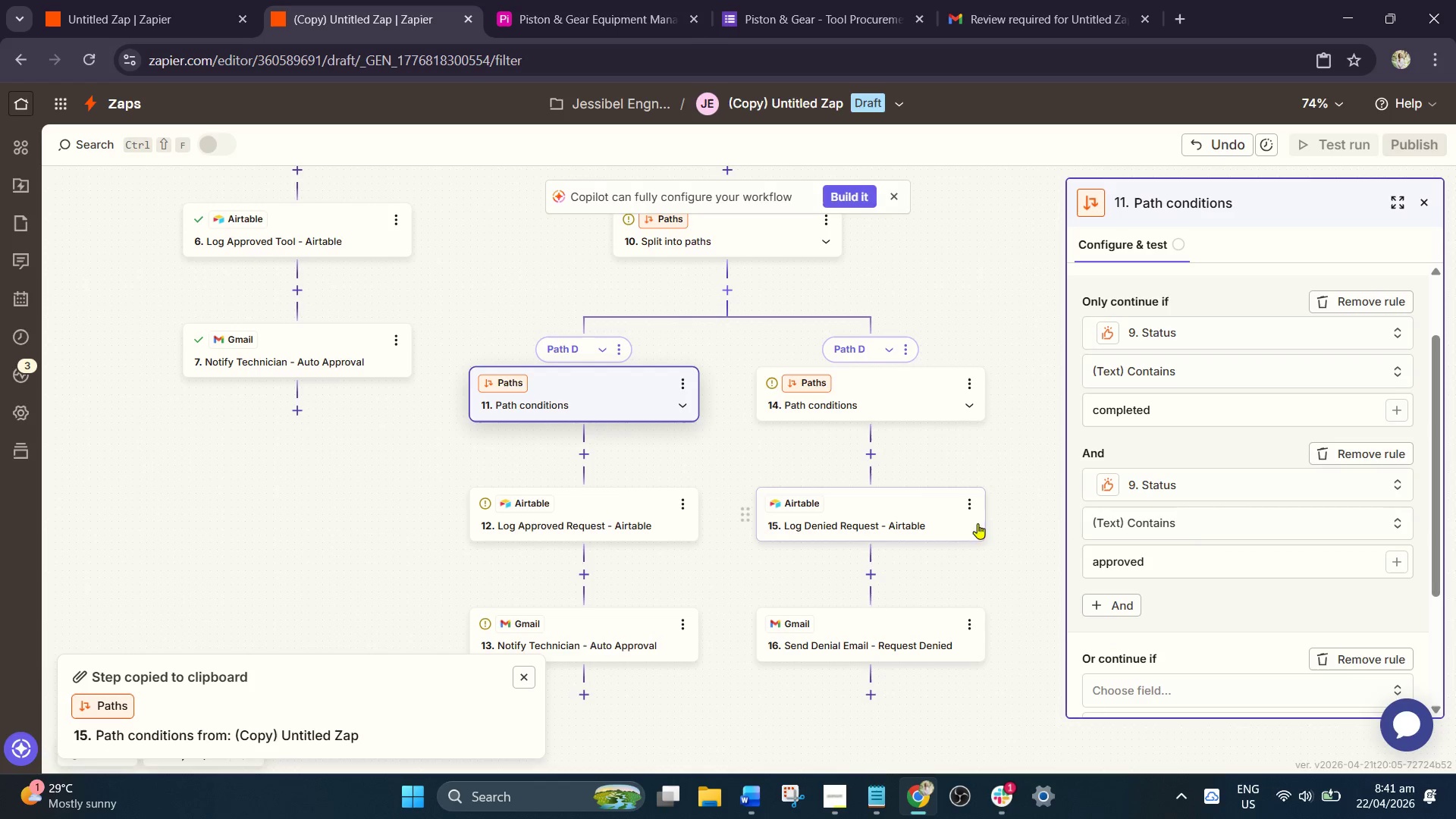 
wait(5.57)
 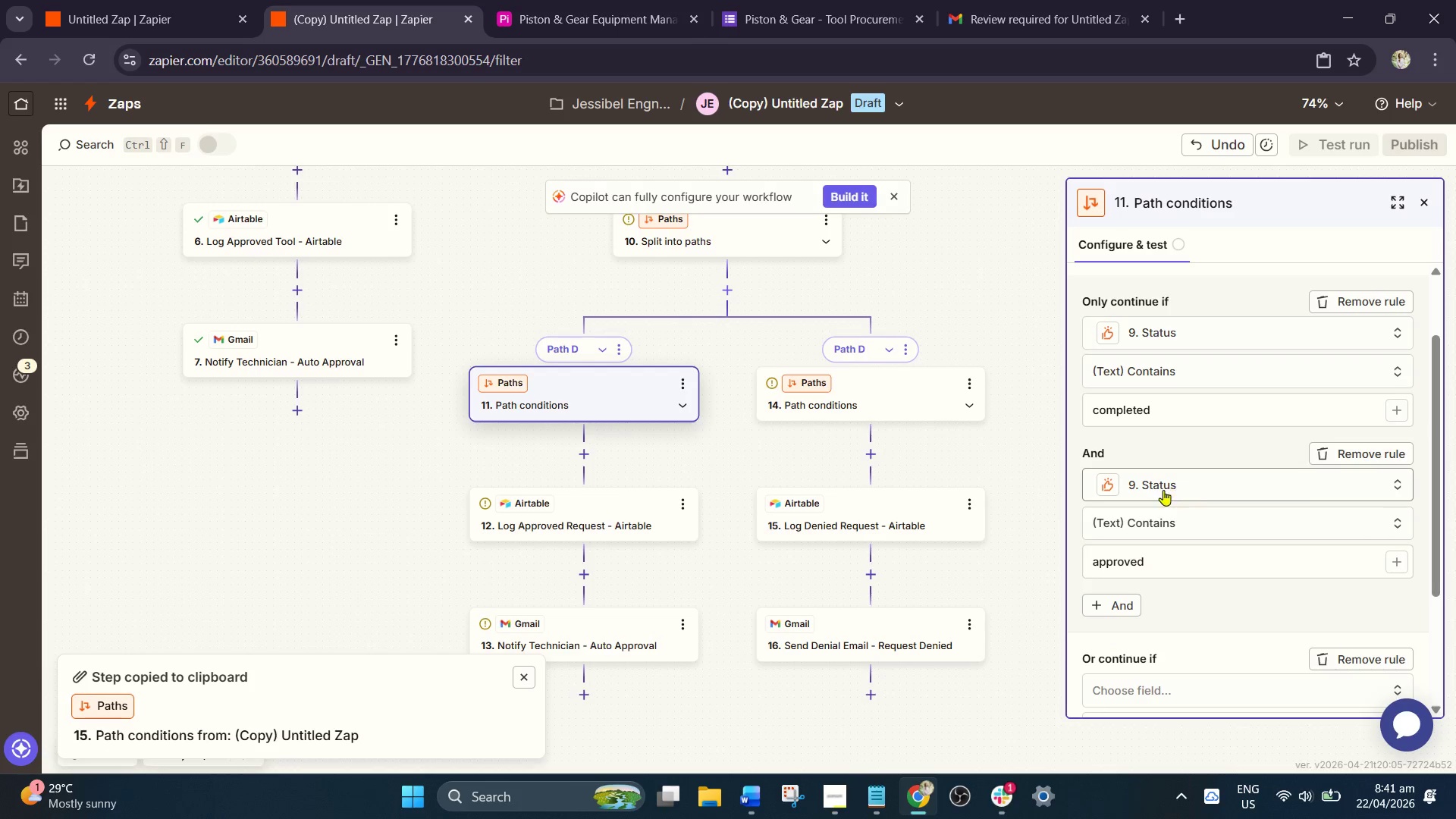 
left_click([607, 385])
 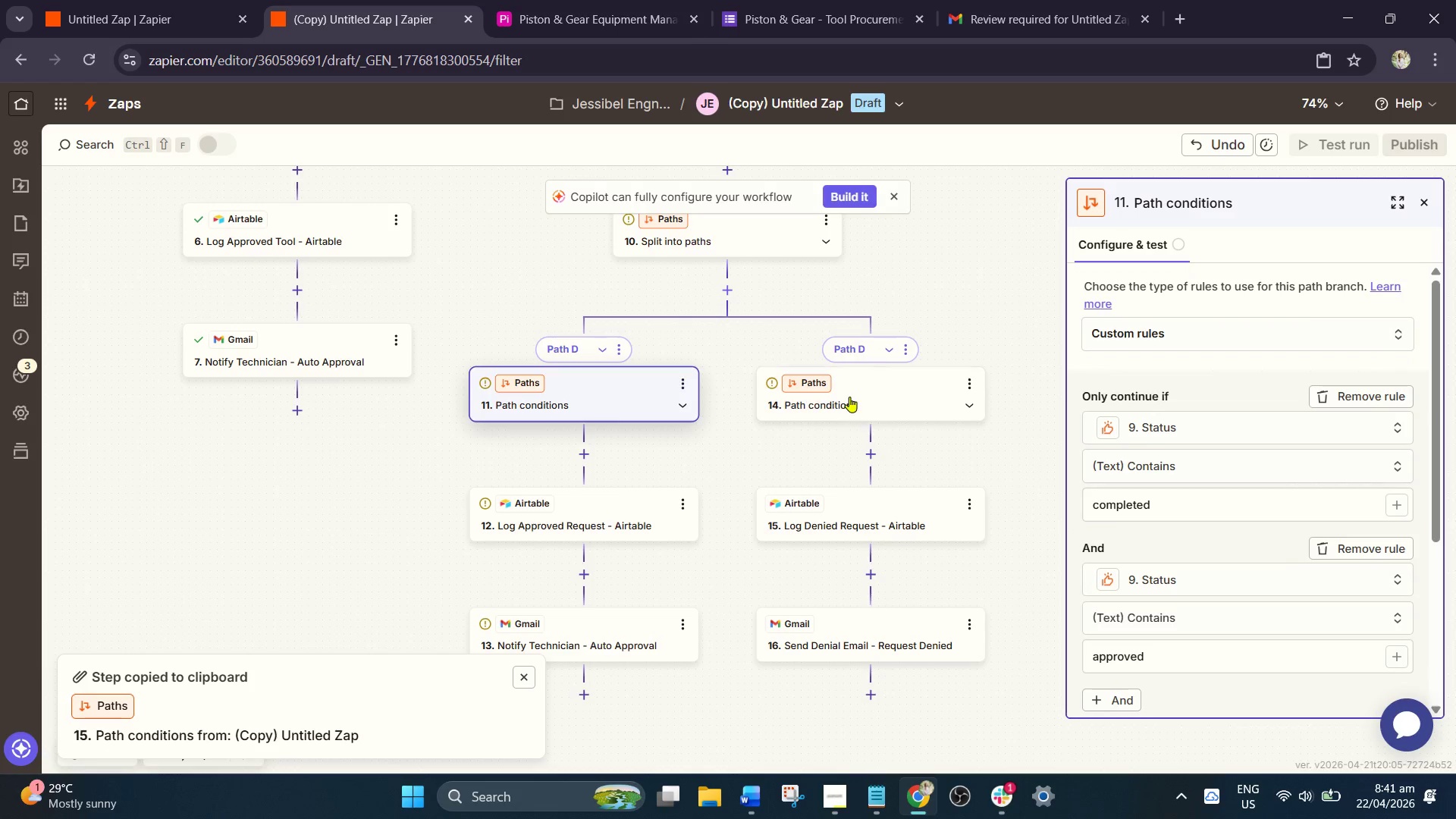 
scroll: coordinate [751, 413], scroll_direction: up, amount: 24.0
 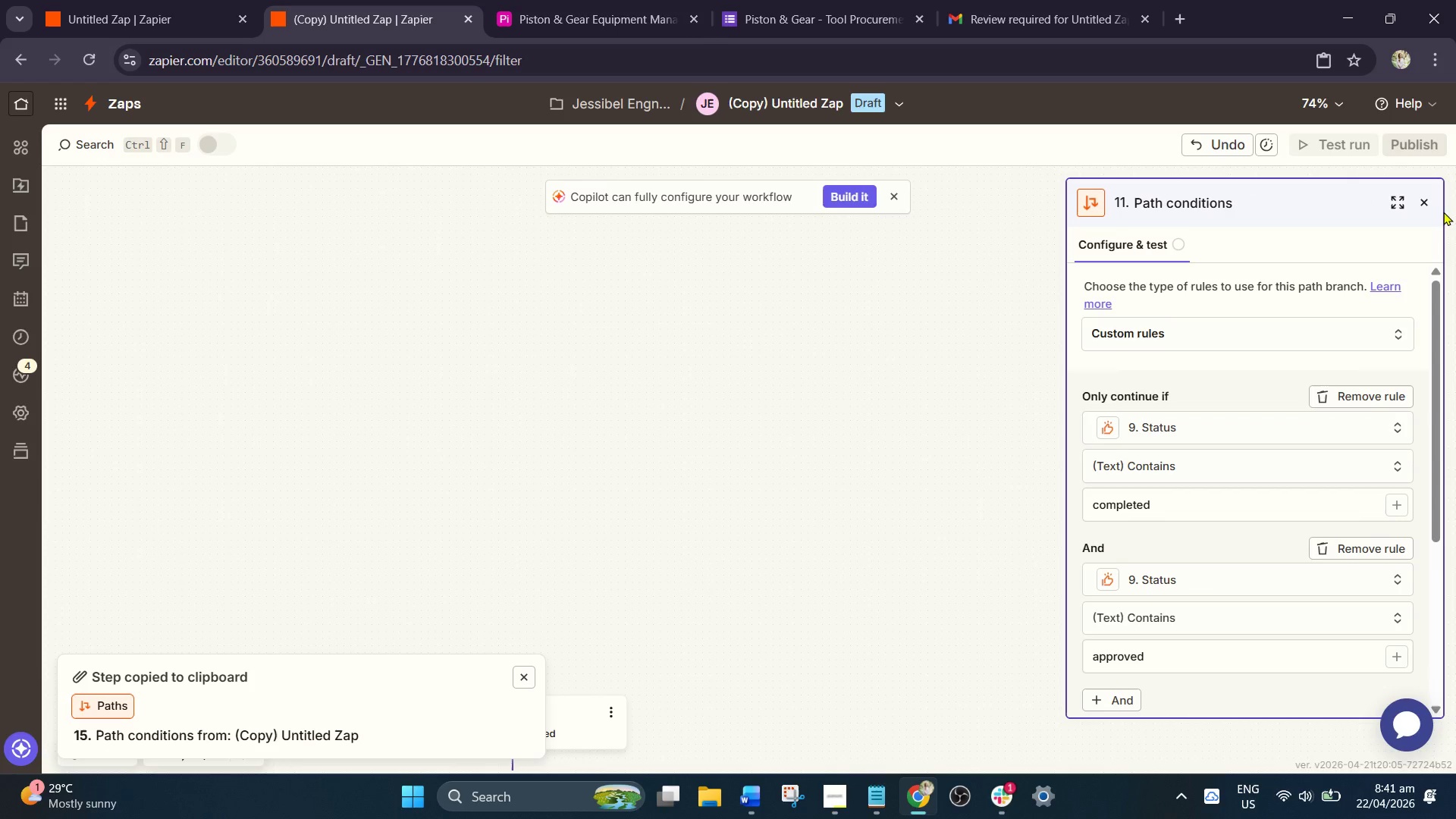 
left_click([1428, 203])
 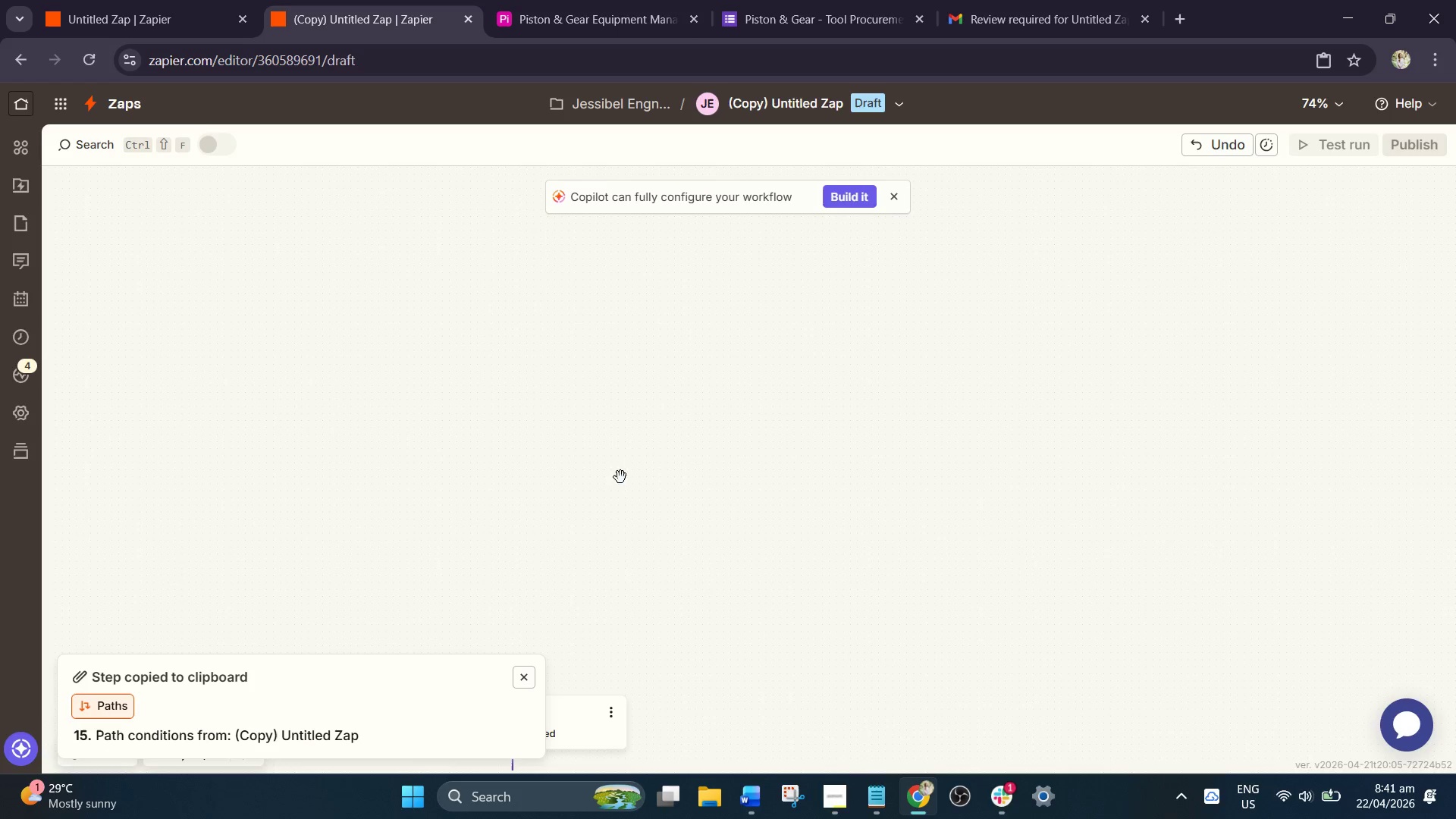 
scroll: coordinate [682, 467], scroll_direction: down, amount: 10.0
 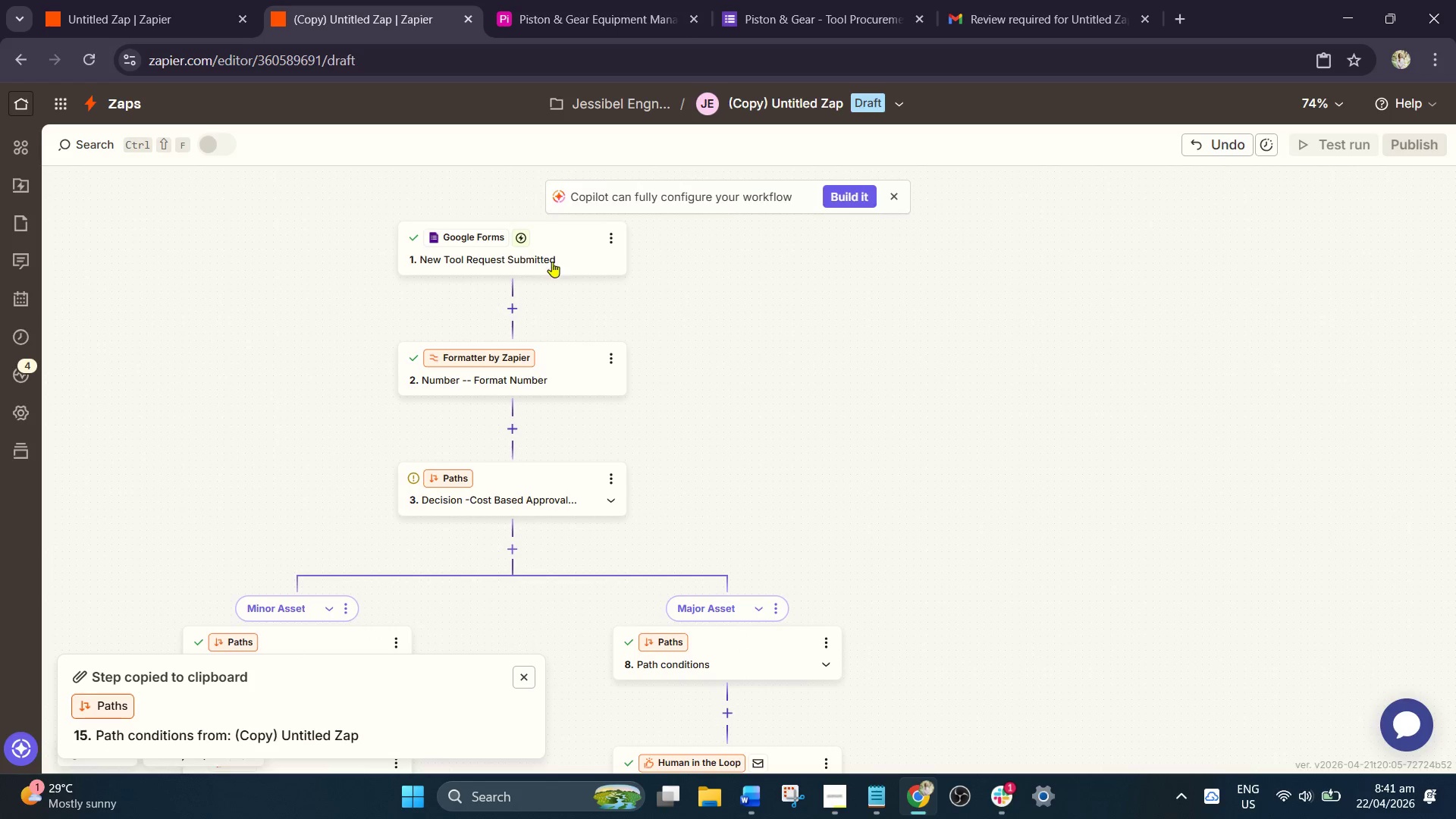 
left_click([547, 253])
 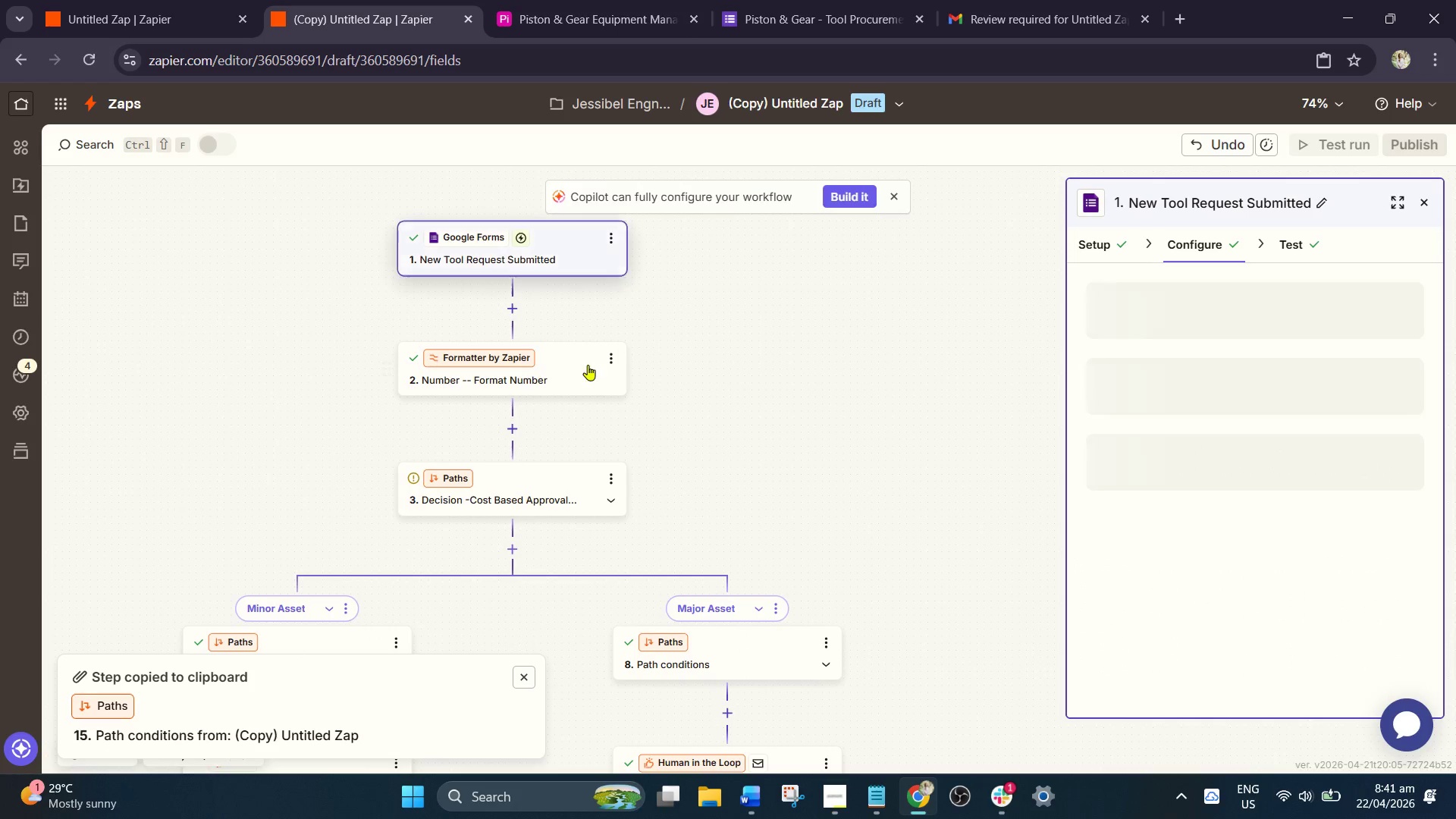 
scroll: coordinate [682, 369], scroll_direction: down, amount: 5.0
 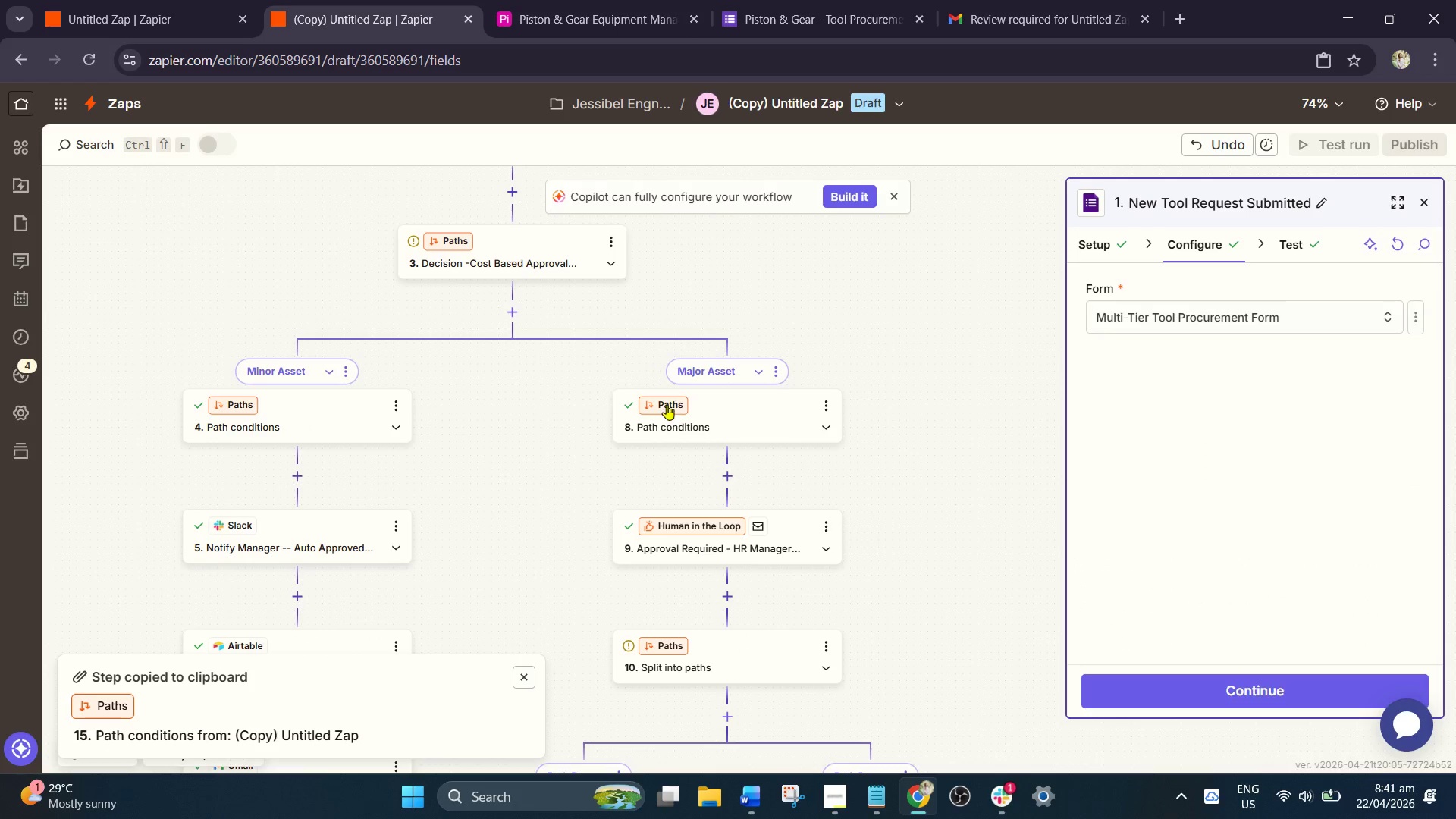 
left_click([709, 437])
 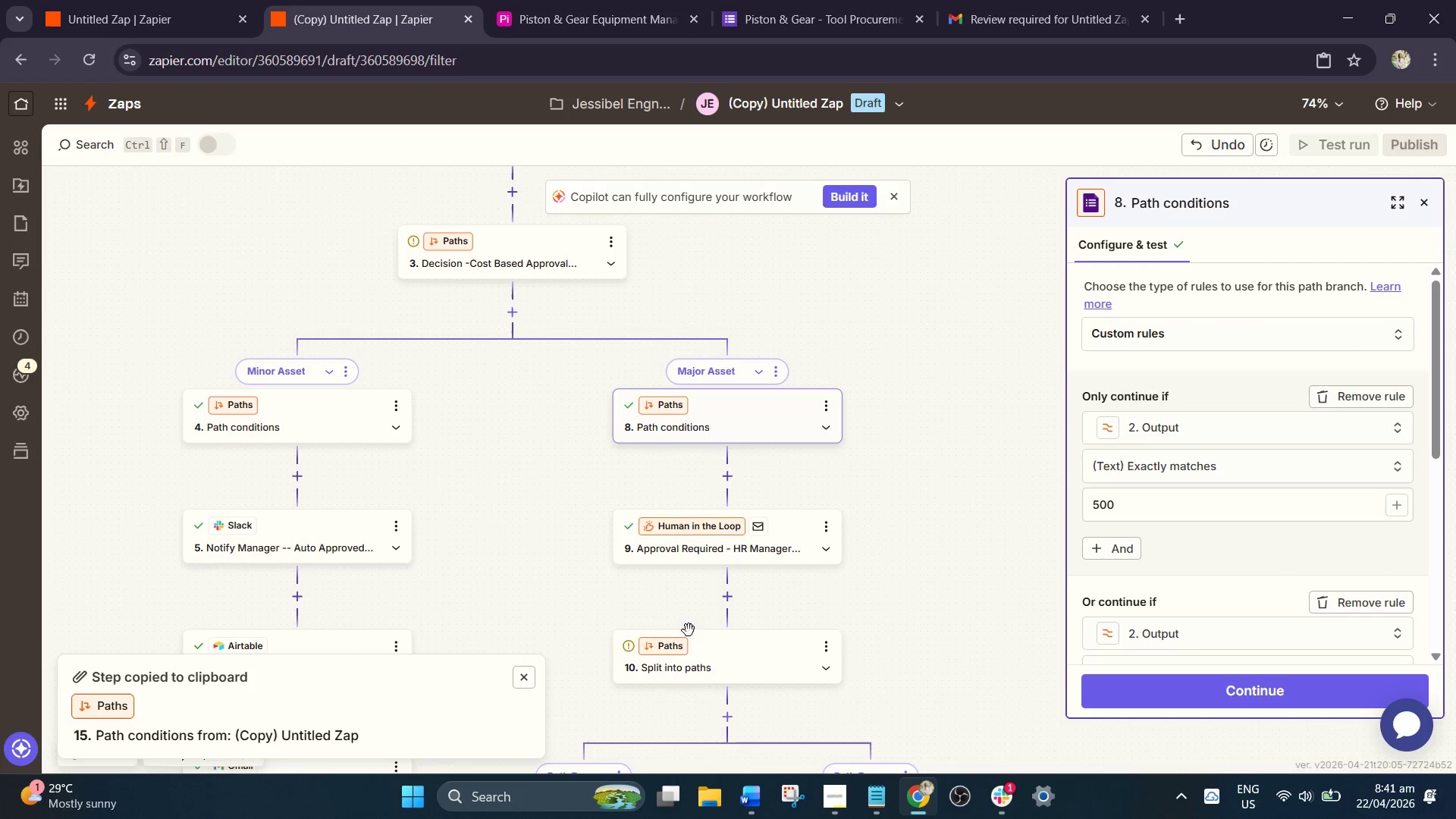 
left_click([686, 650])
 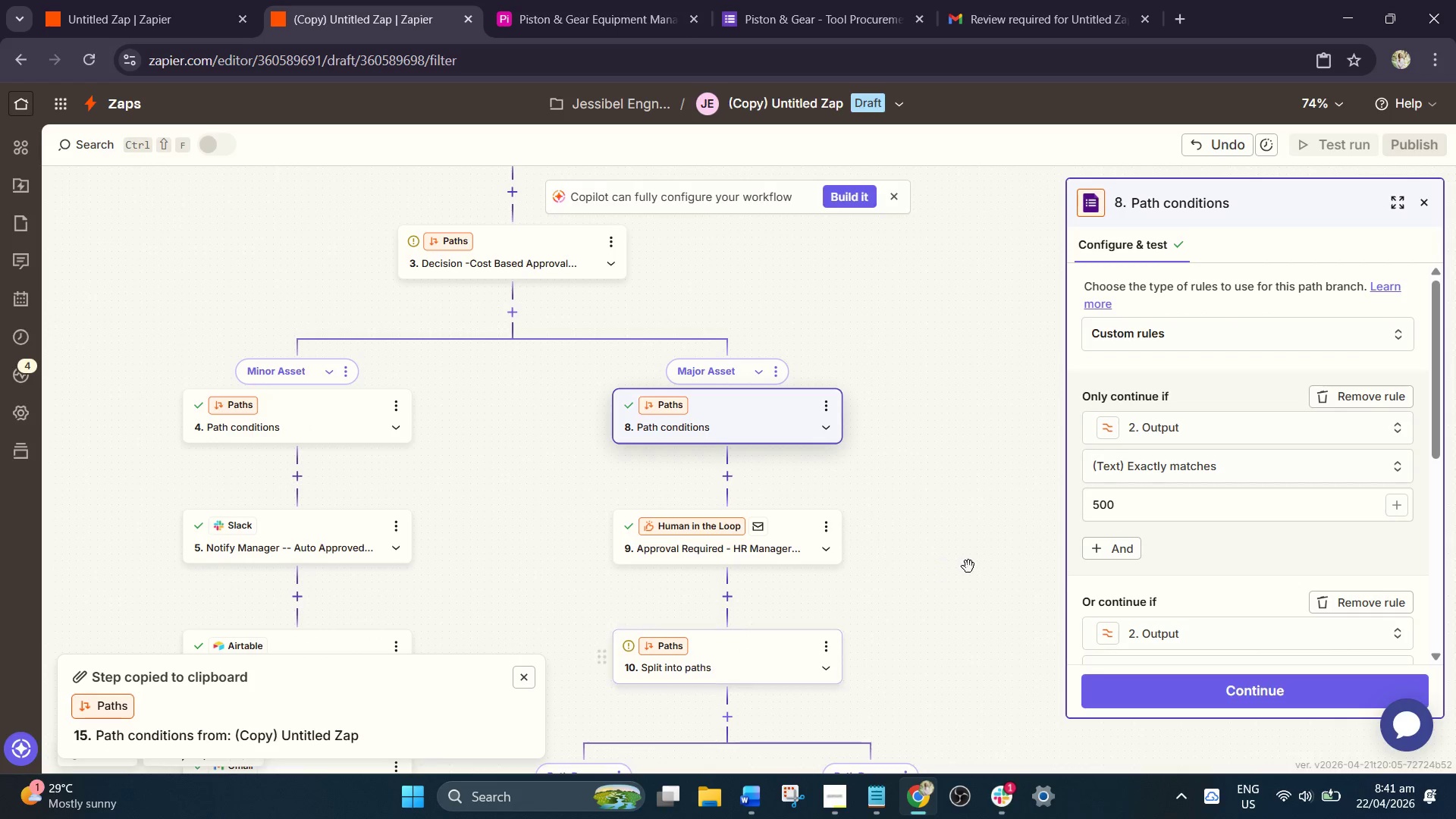 
scroll: coordinate [987, 563], scroll_direction: down, amount: 3.0
 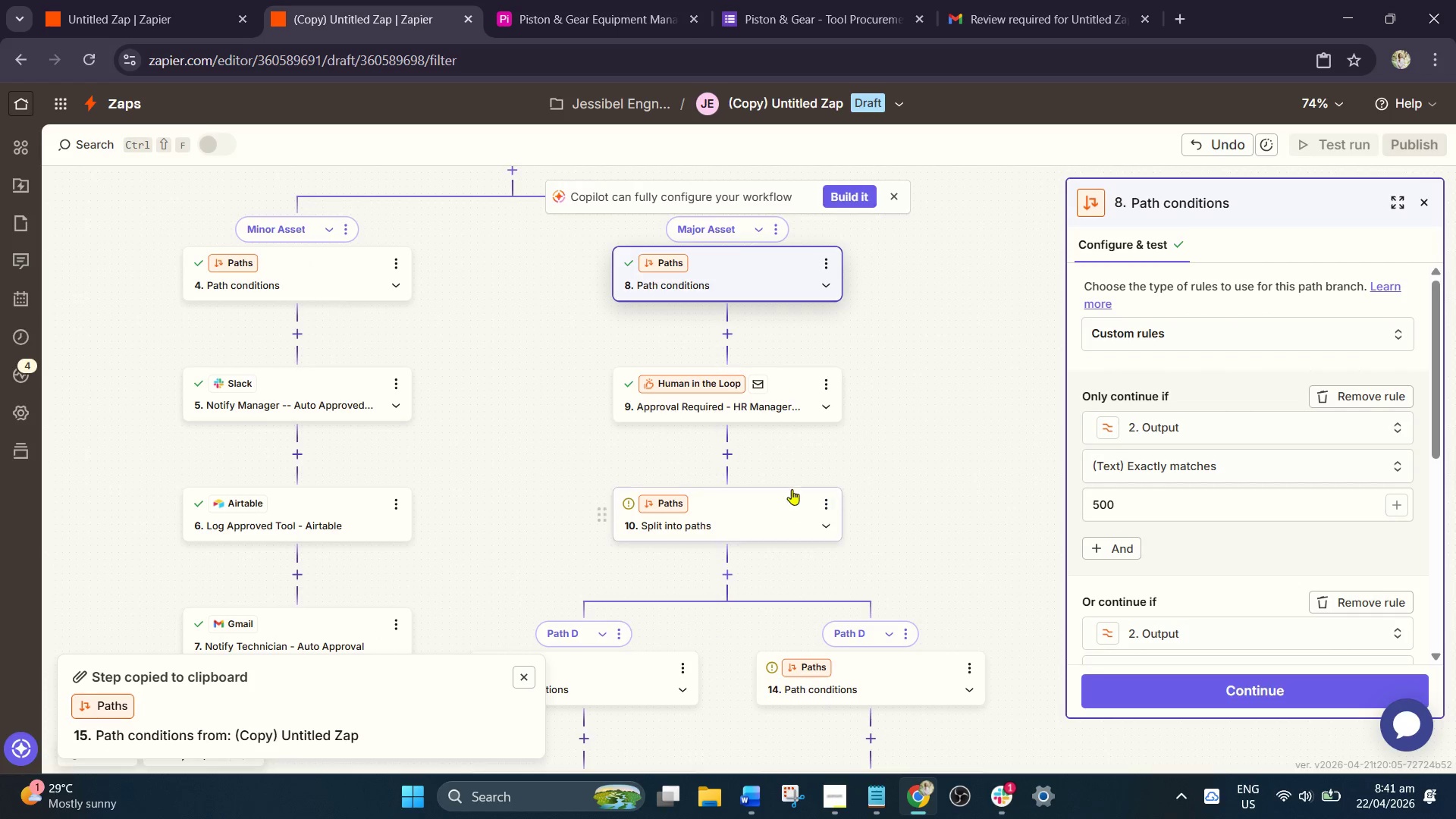 
left_click([603, 470])
 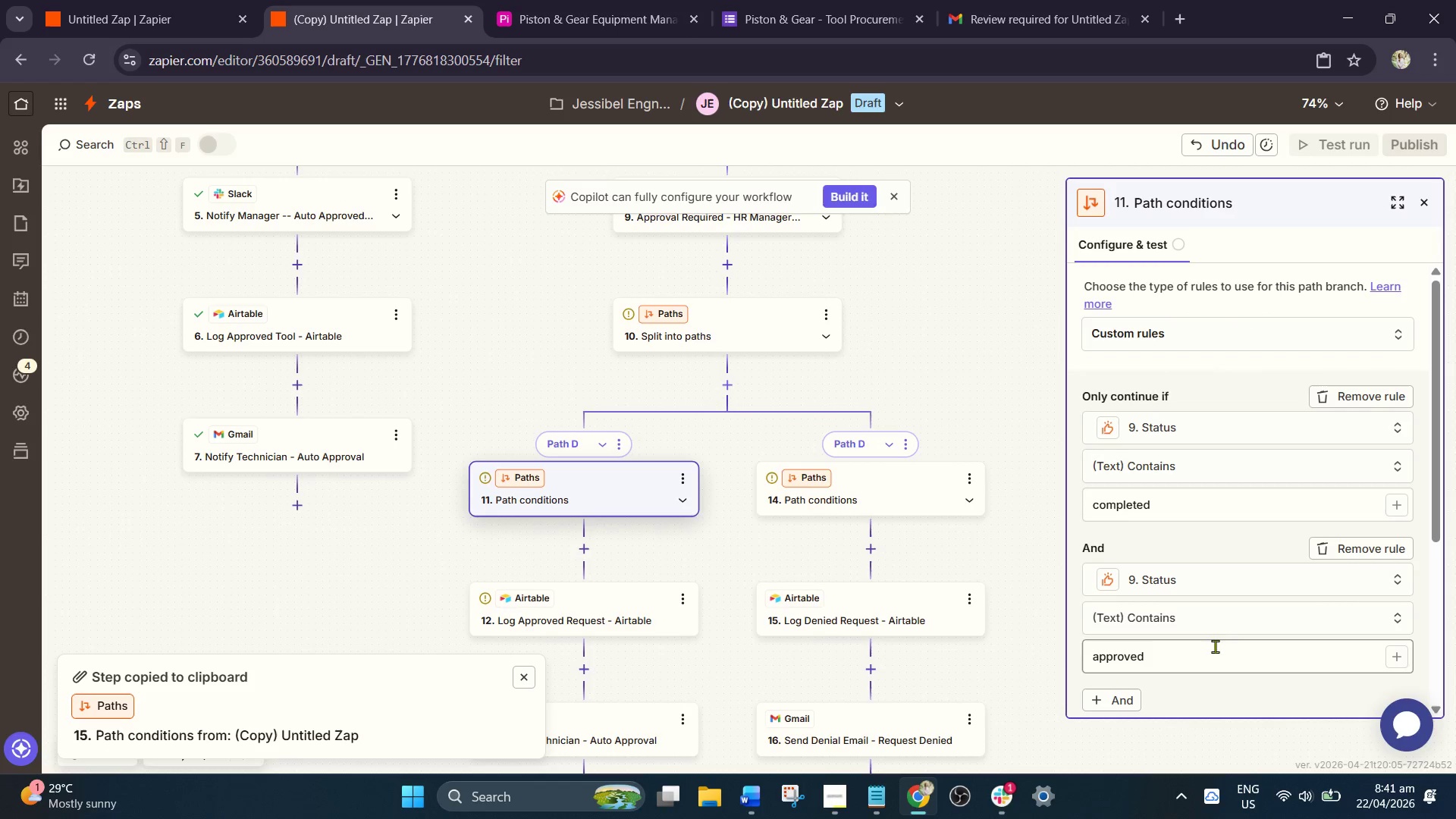 
scroll: coordinate [1196, 502], scroll_direction: down, amount: 21.0
 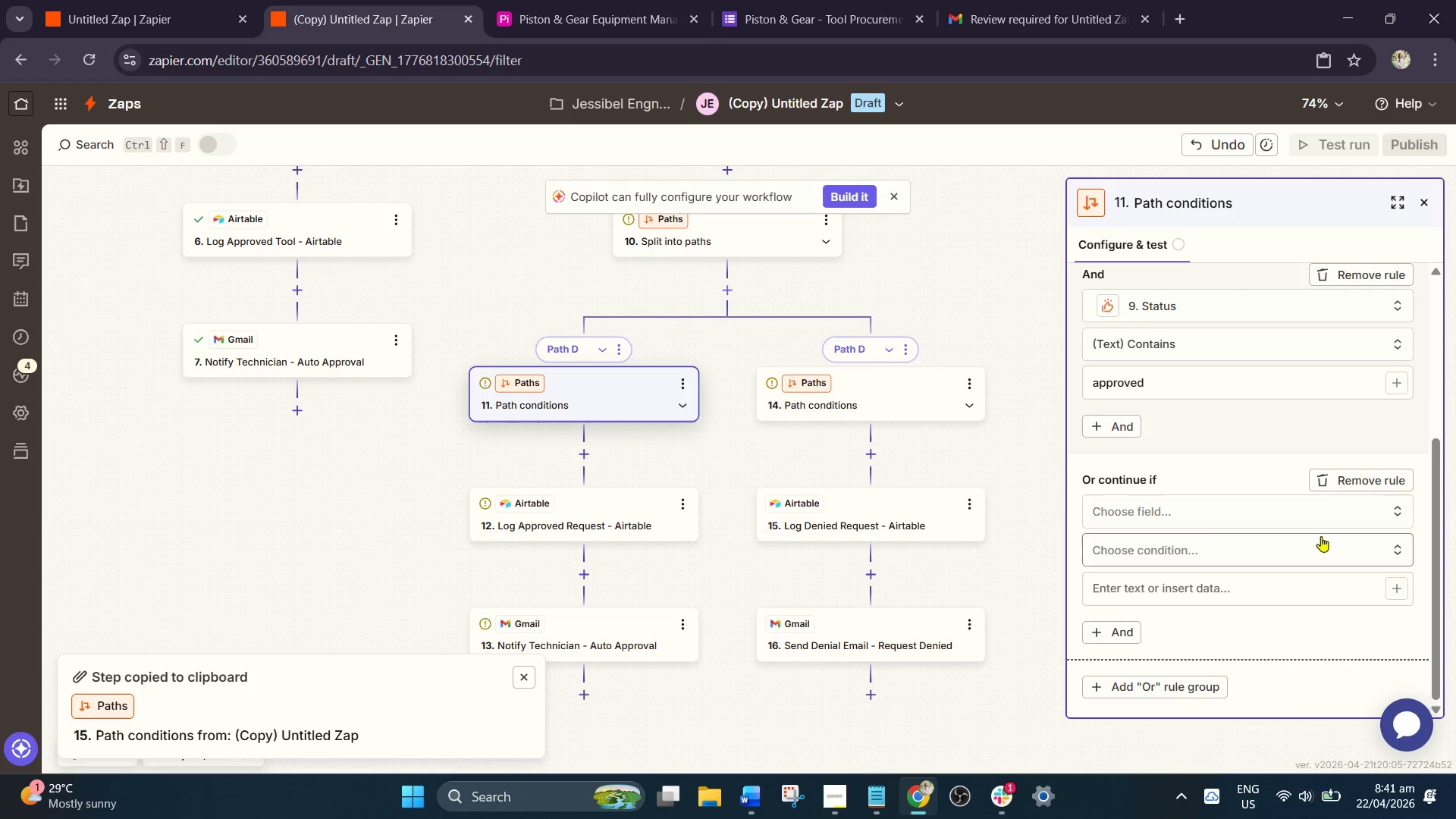 
left_click([1372, 479])
 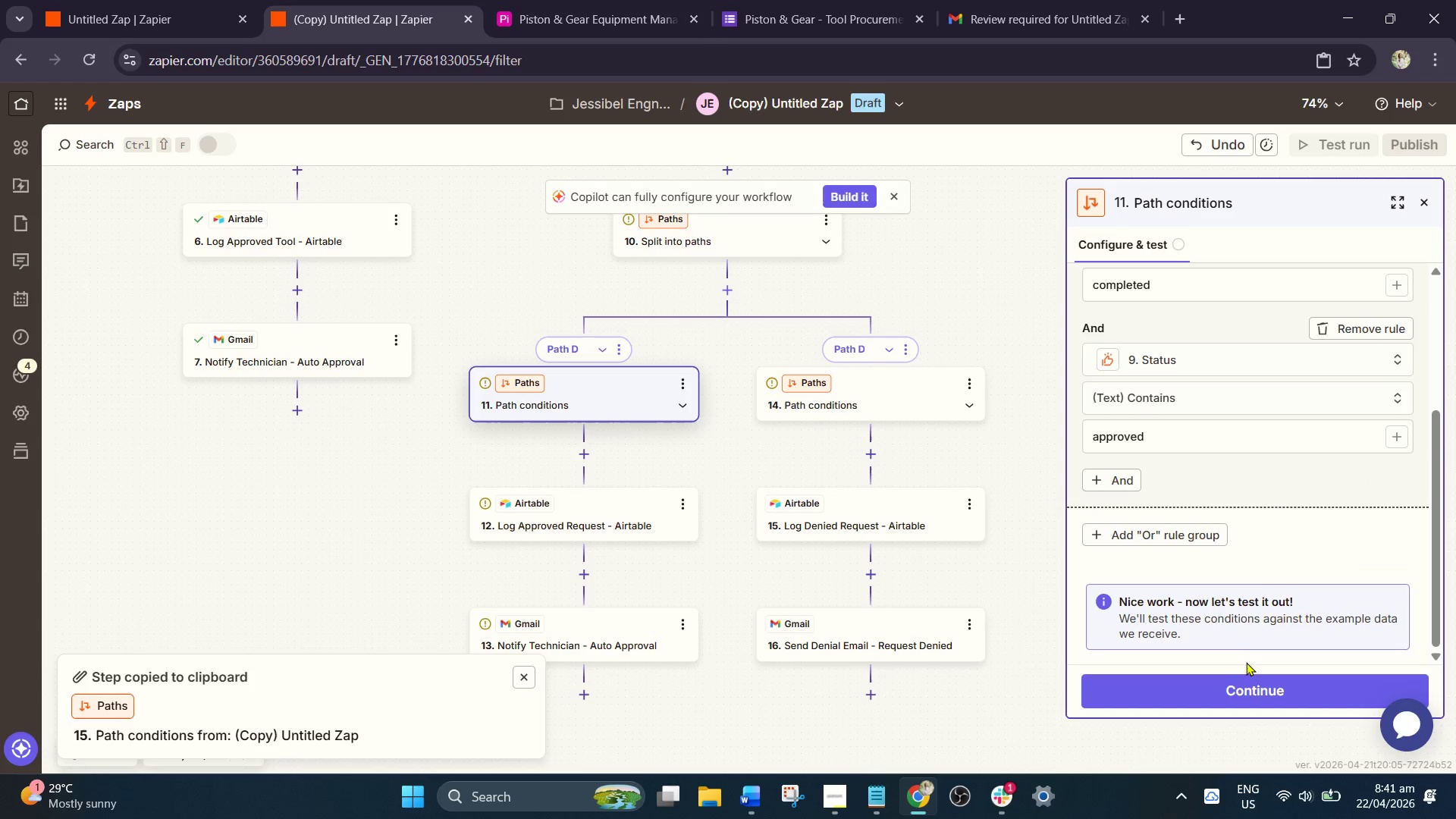 
left_click([1245, 682])
 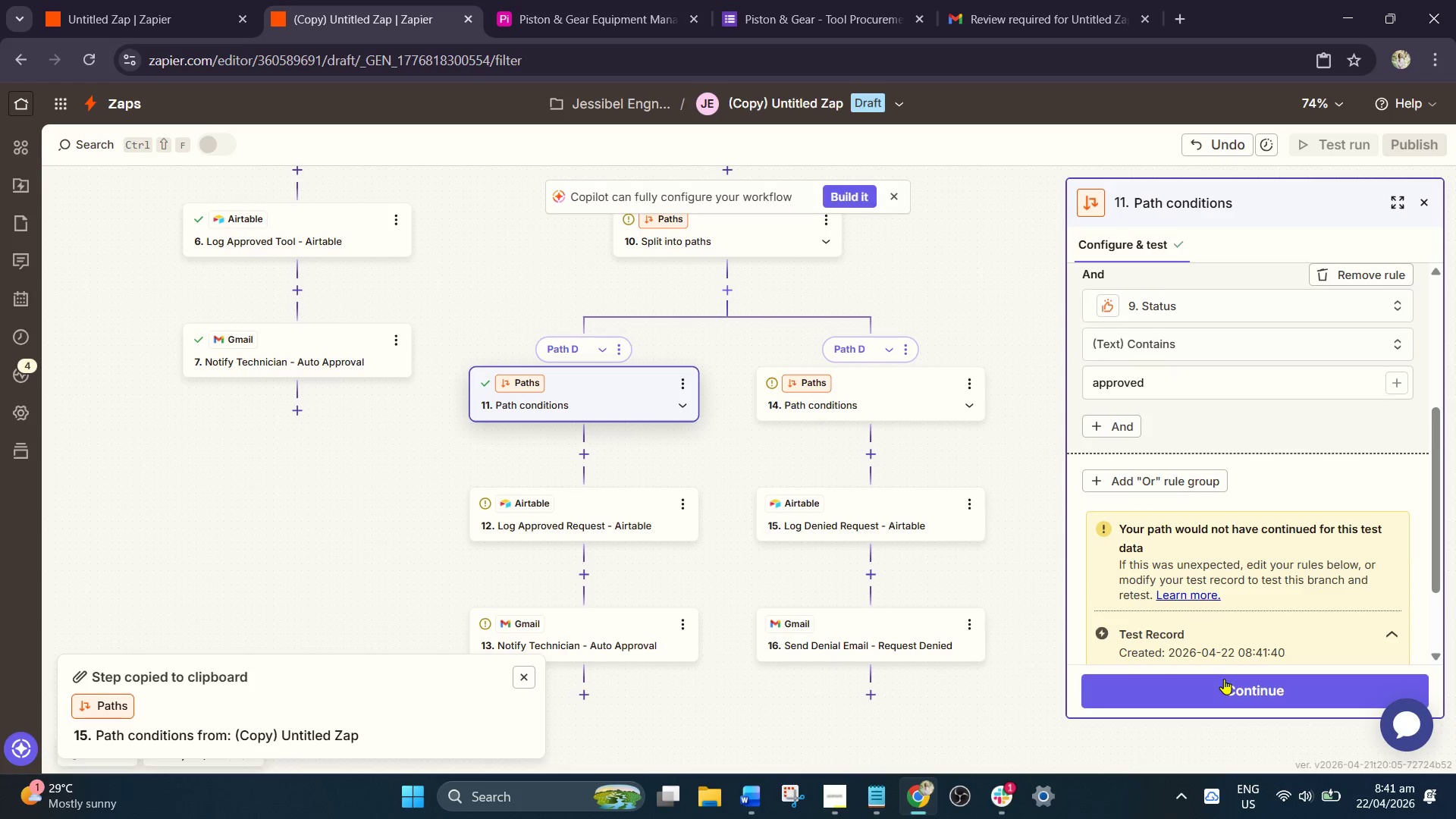 
scroll: coordinate [1209, 584], scroll_direction: down, amount: 2.0
 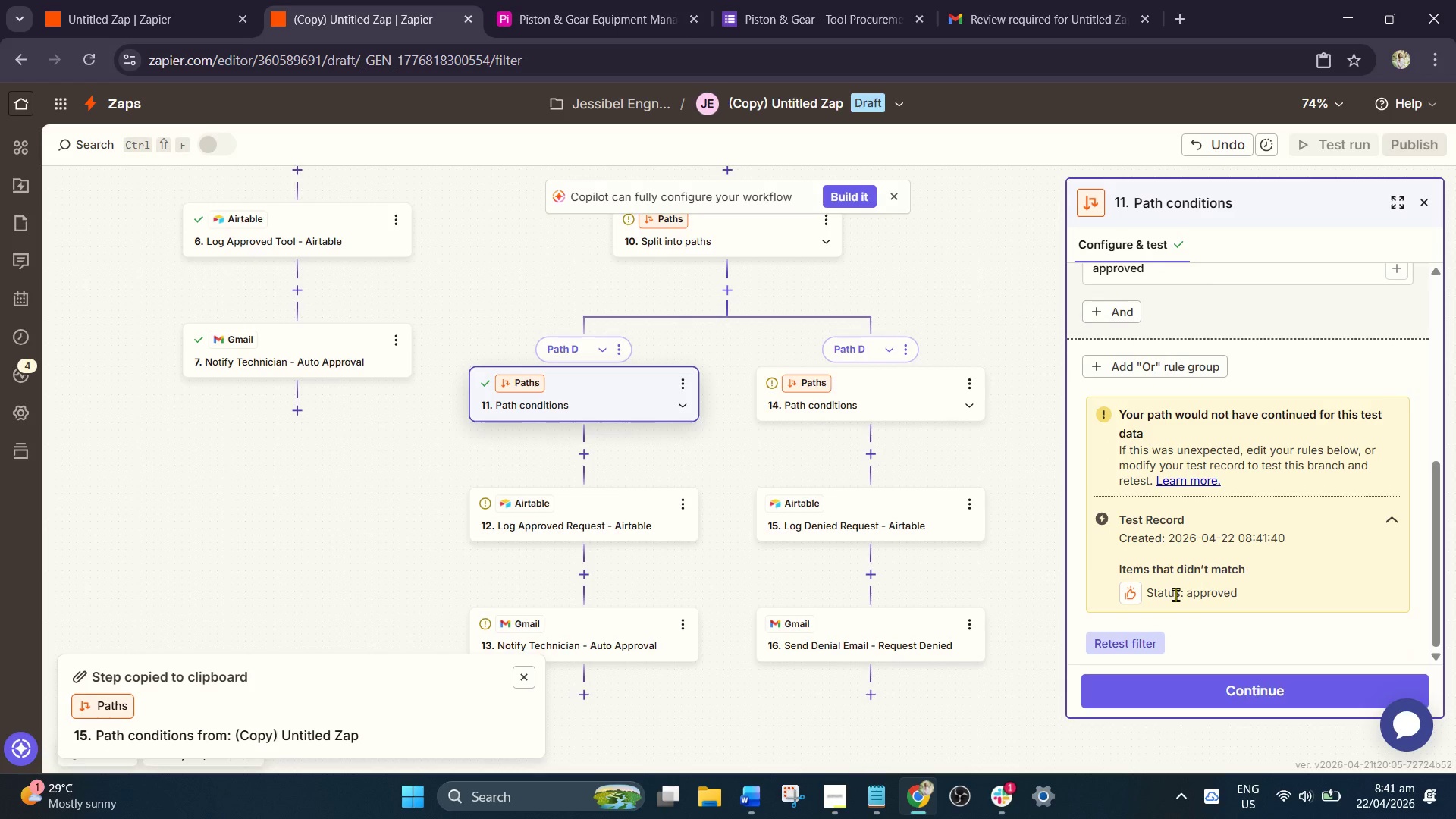 
scroll: coordinate [1172, 510], scroll_direction: up, amount: 3.0
 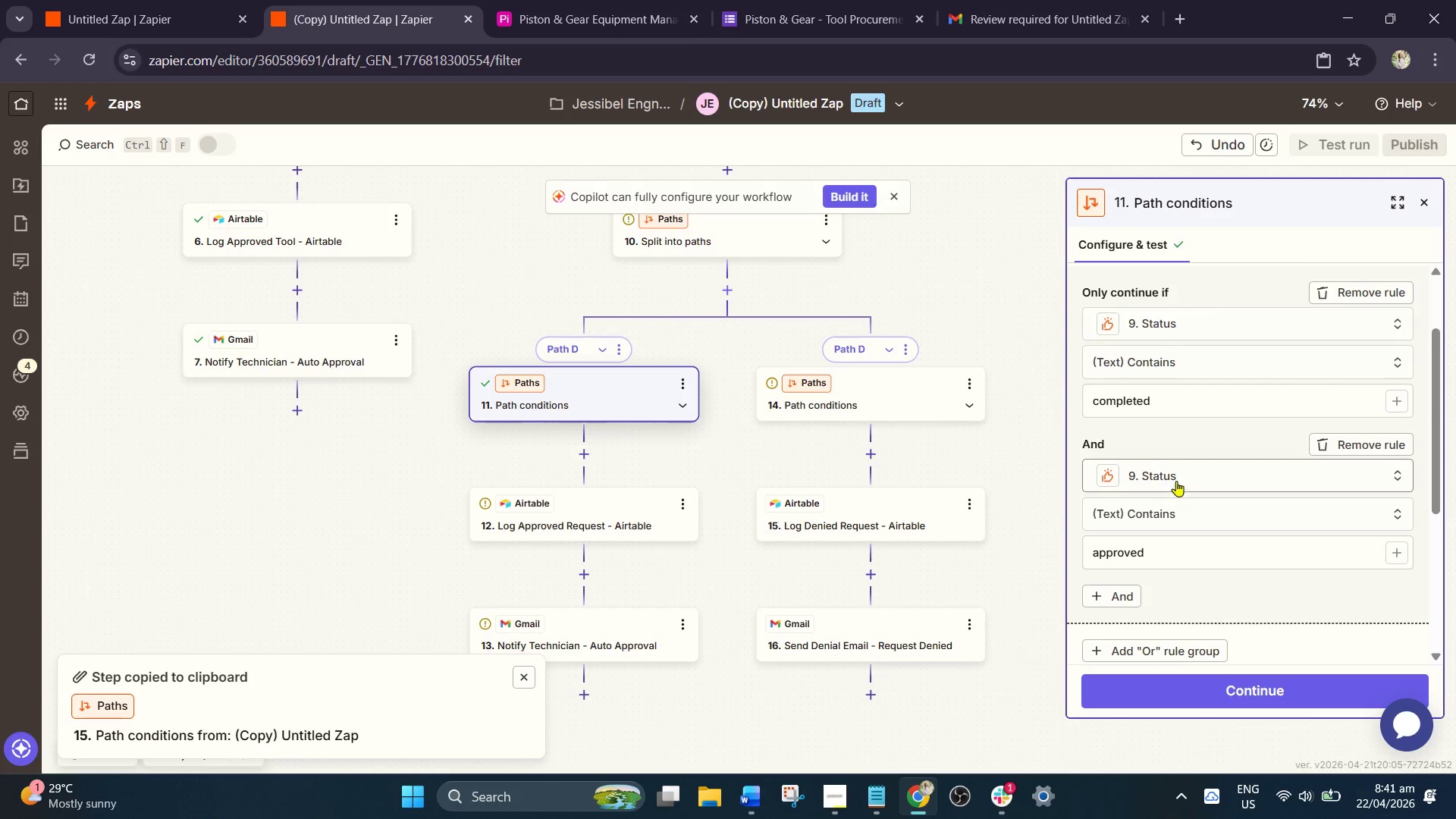 
left_click([1179, 469])
 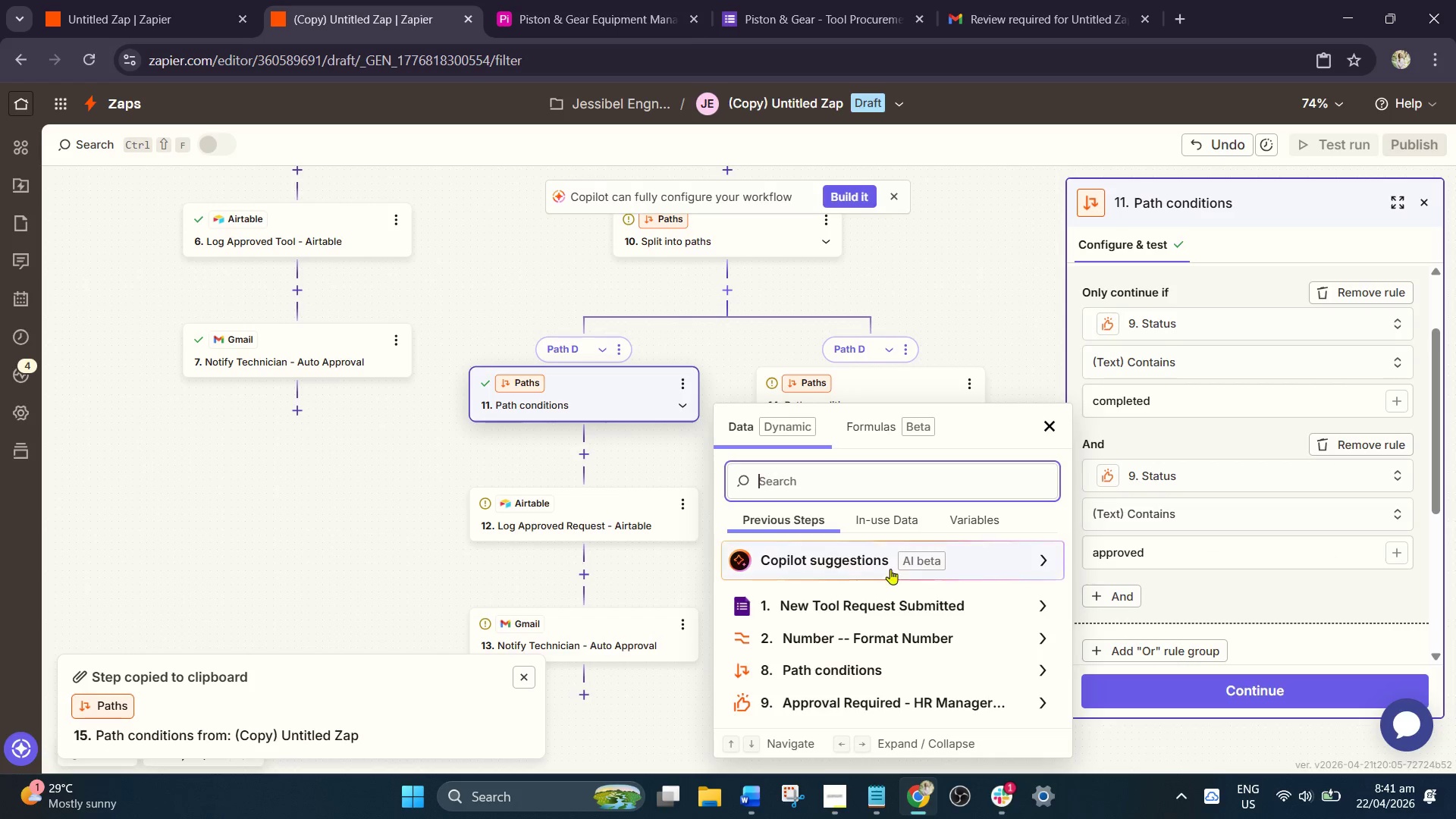 
scroll: coordinate [826, 645], scroll_direction: down, amount: 14.0
 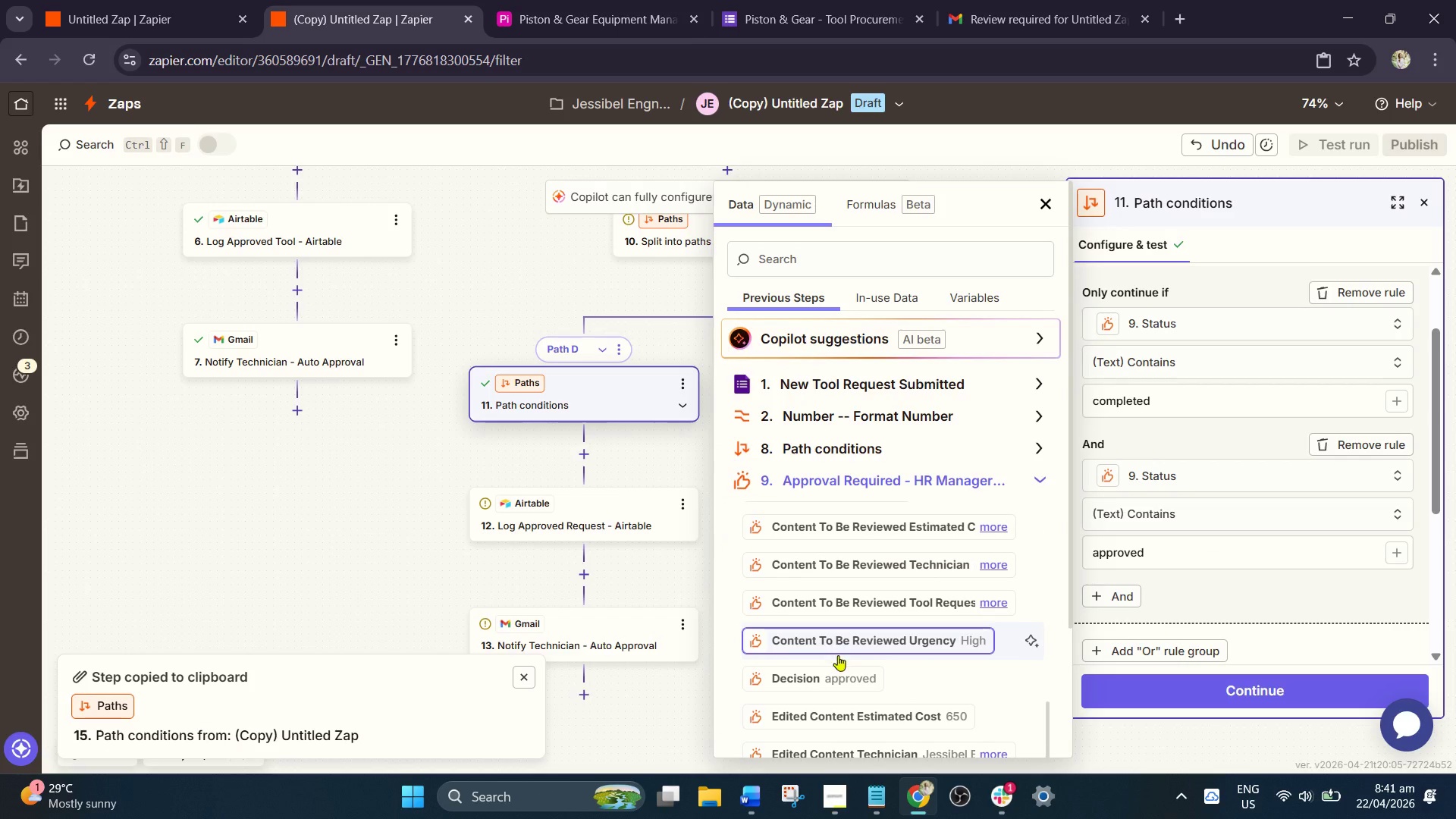 
left_click([831, 673])
 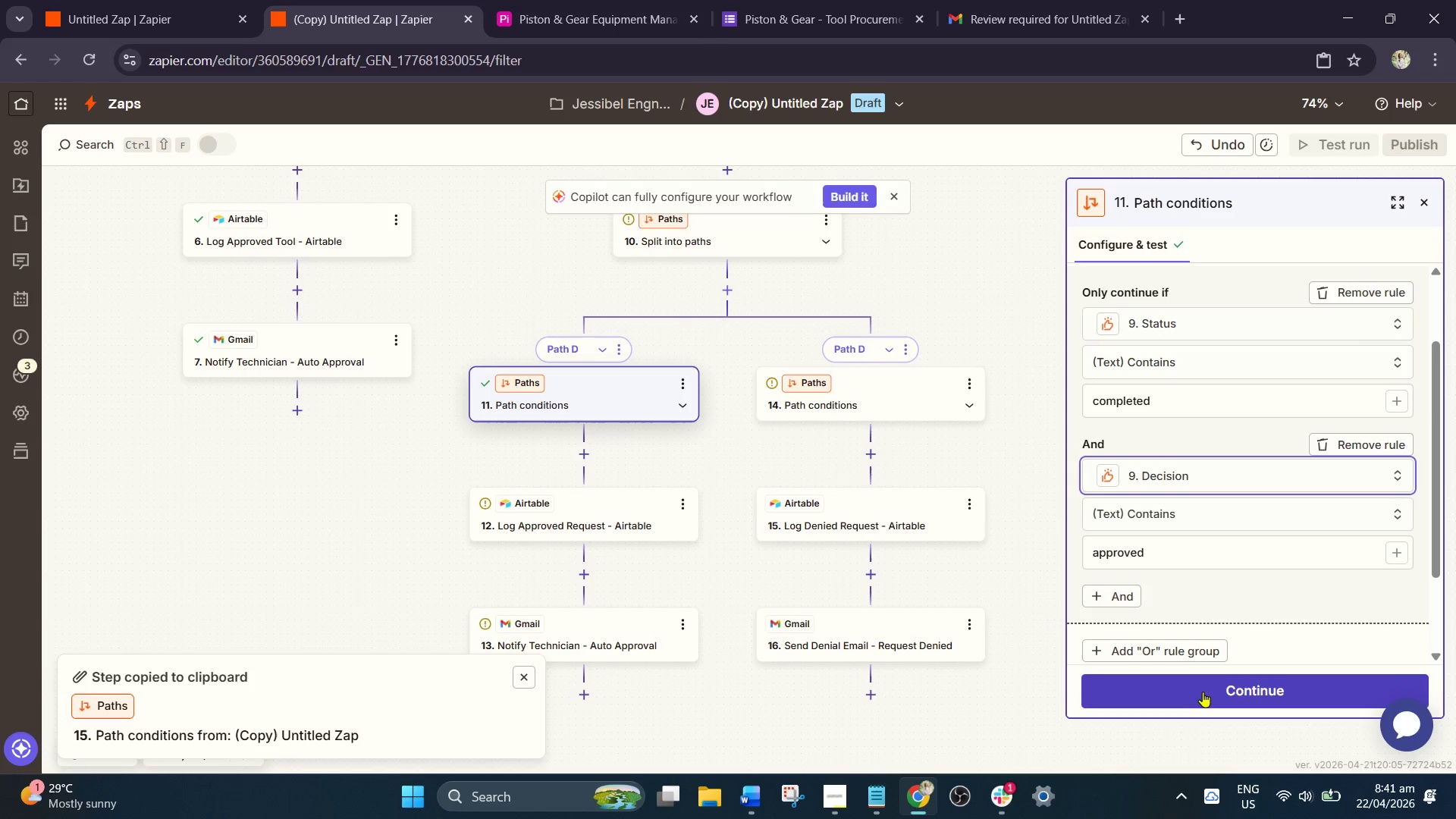 
left_click([1211, 692])
 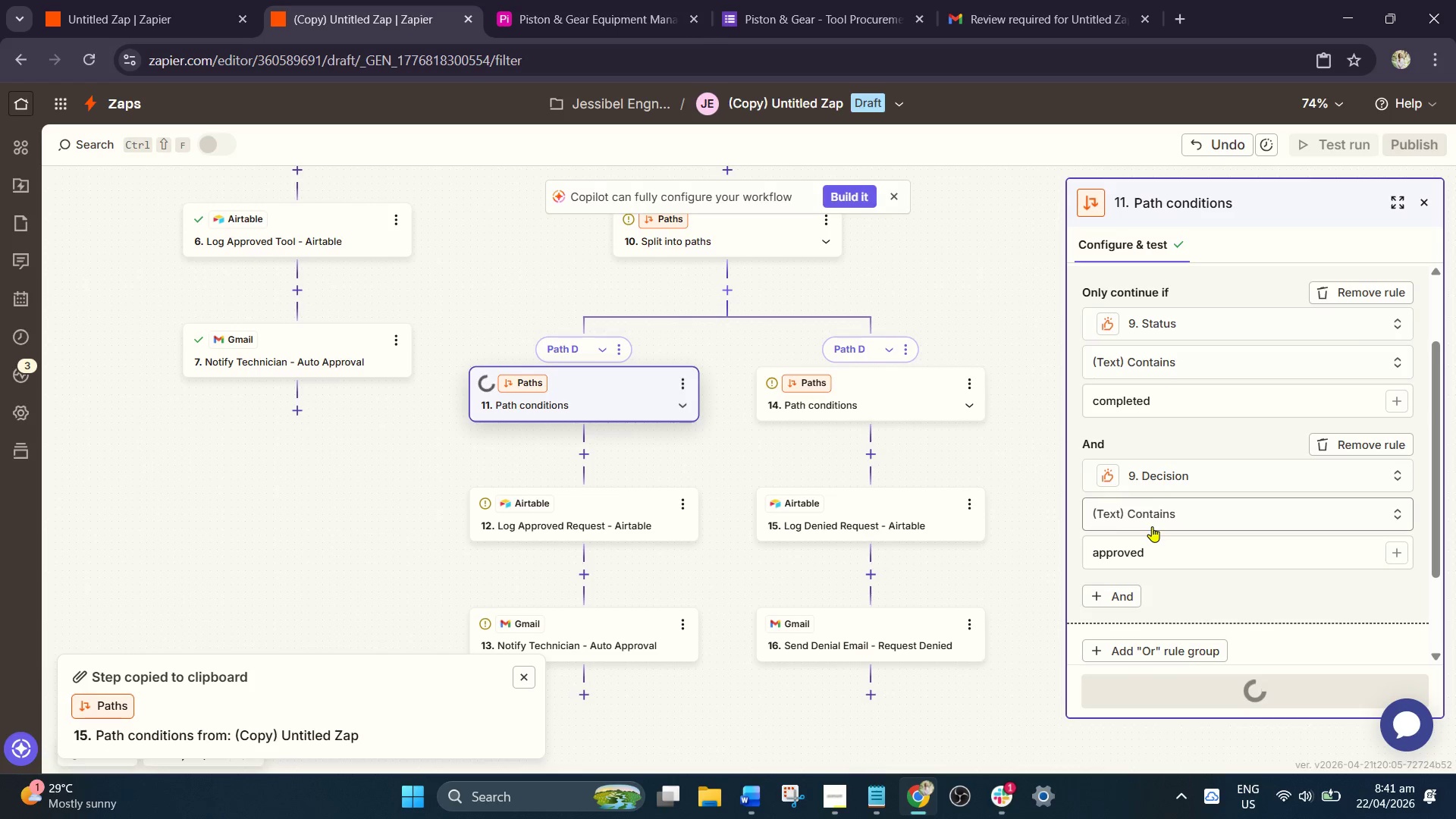 
scroll: coordinate [1169, 544], scroll_direction: down, amount: 3.0
 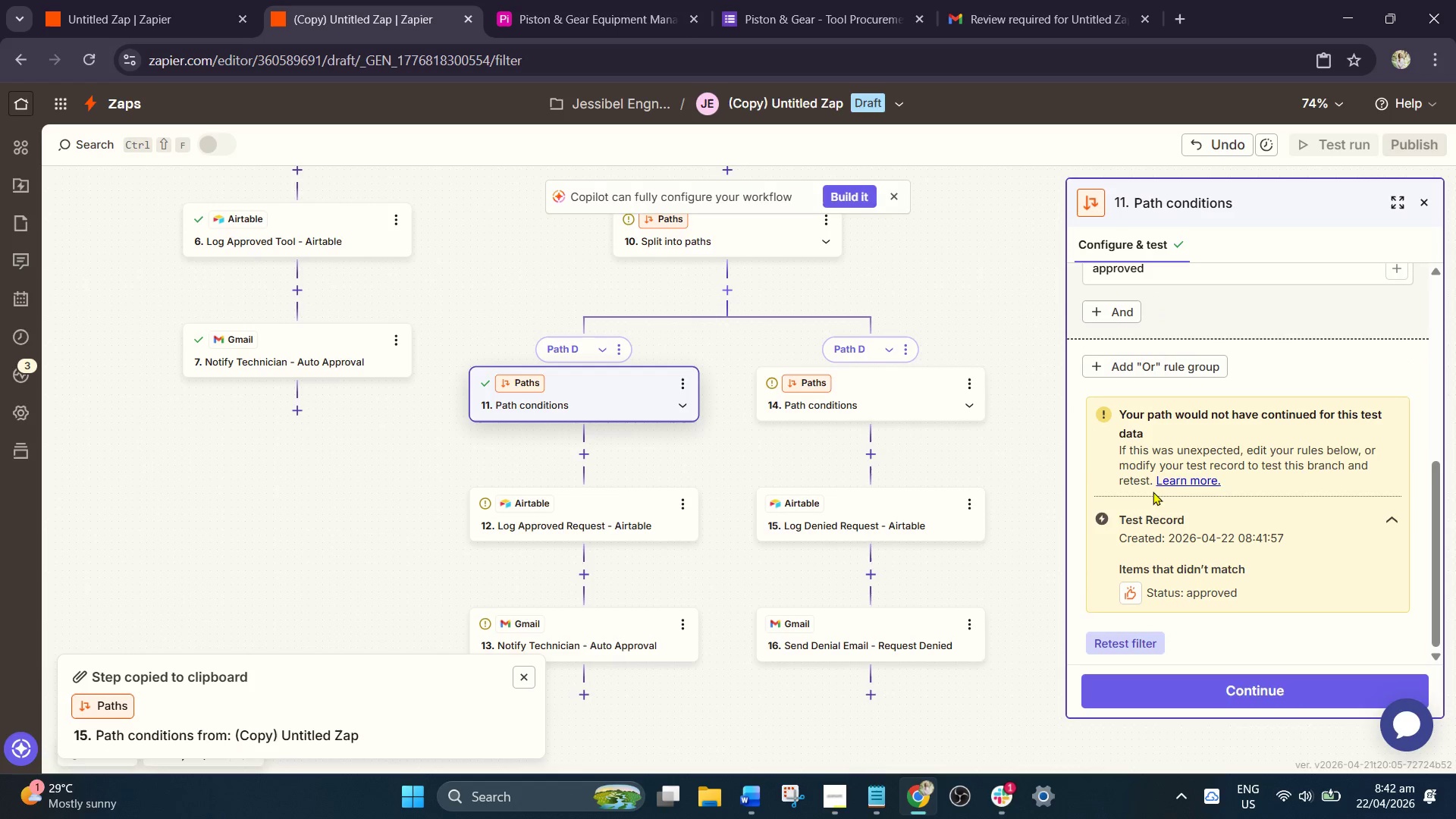 
scroll: coordinate [1225, 428], scroll_direction: up, amount: 3.0
 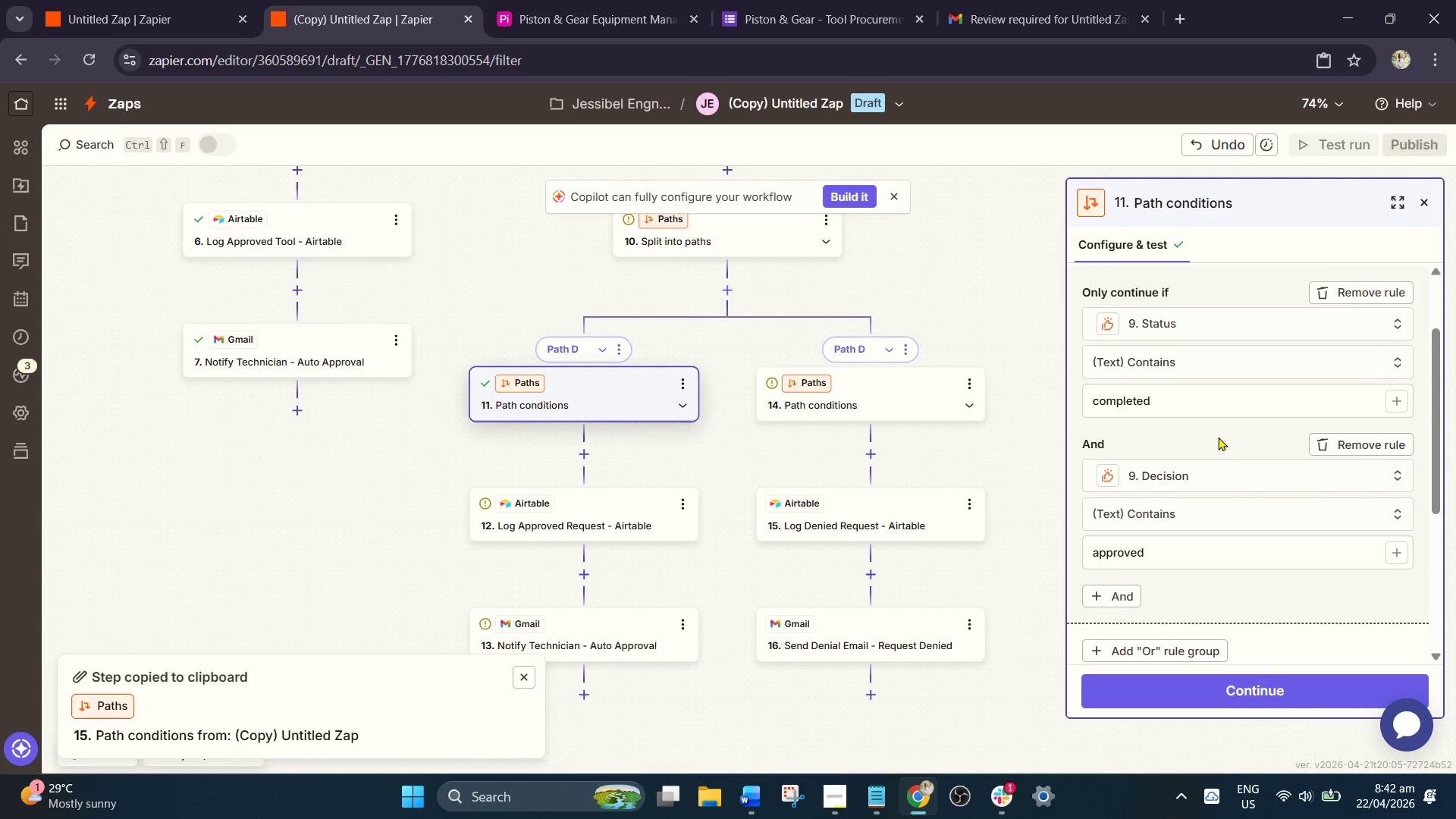 
scroll: coordinate [1223, 434], scroll_direction: down, amount: 3.0
 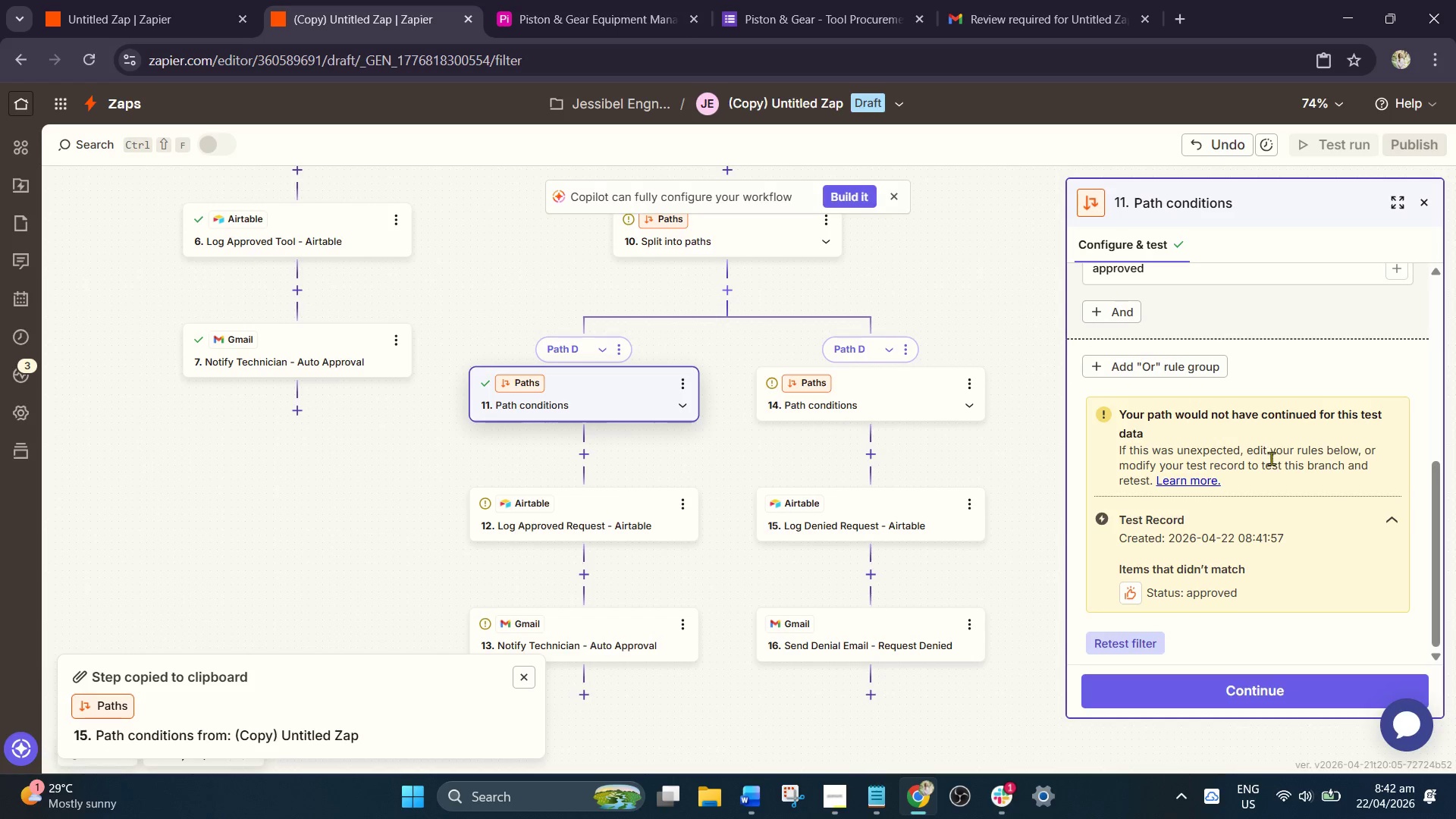 
left_click([1129, 641])
 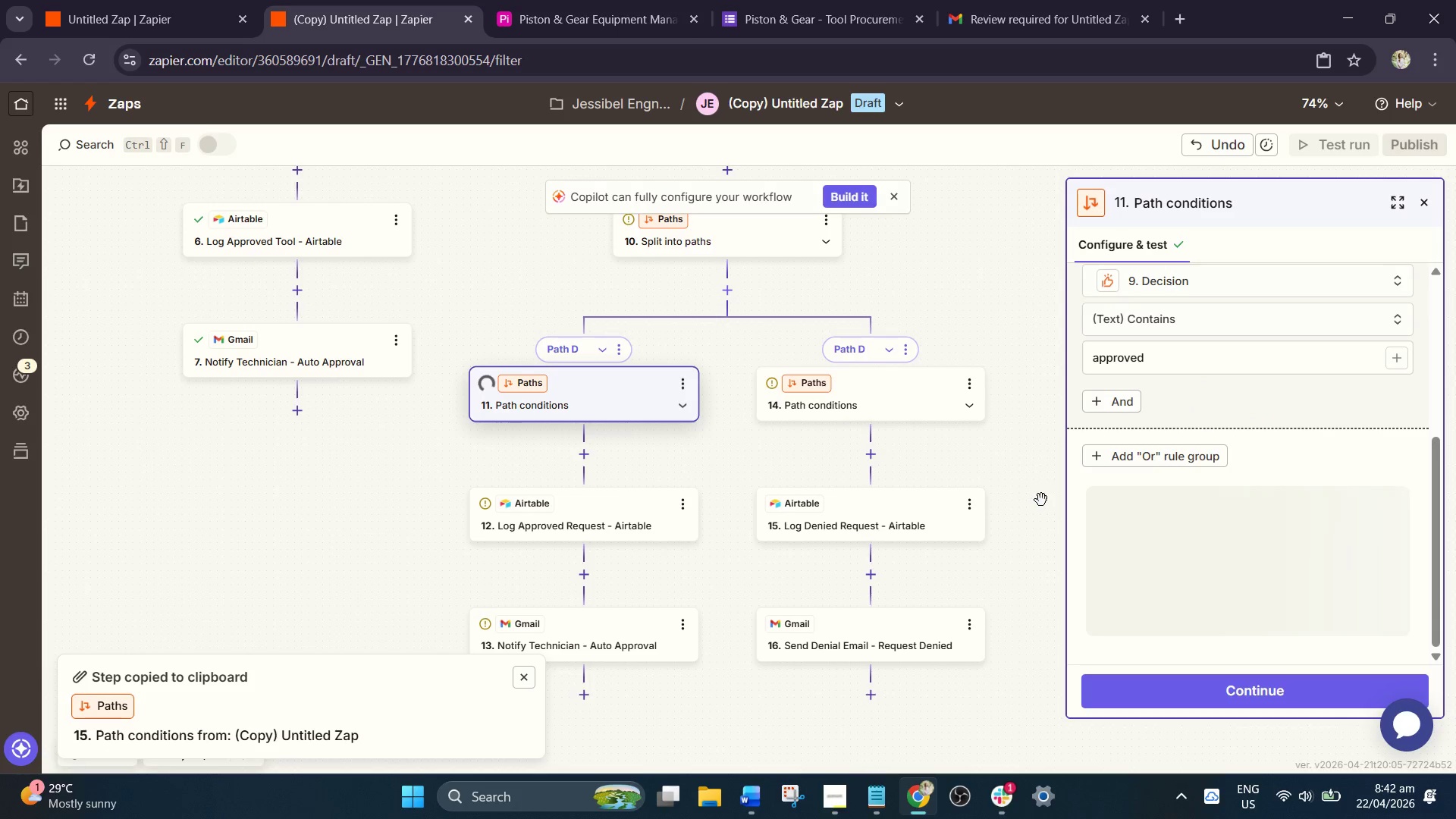 
wait(6.48)
 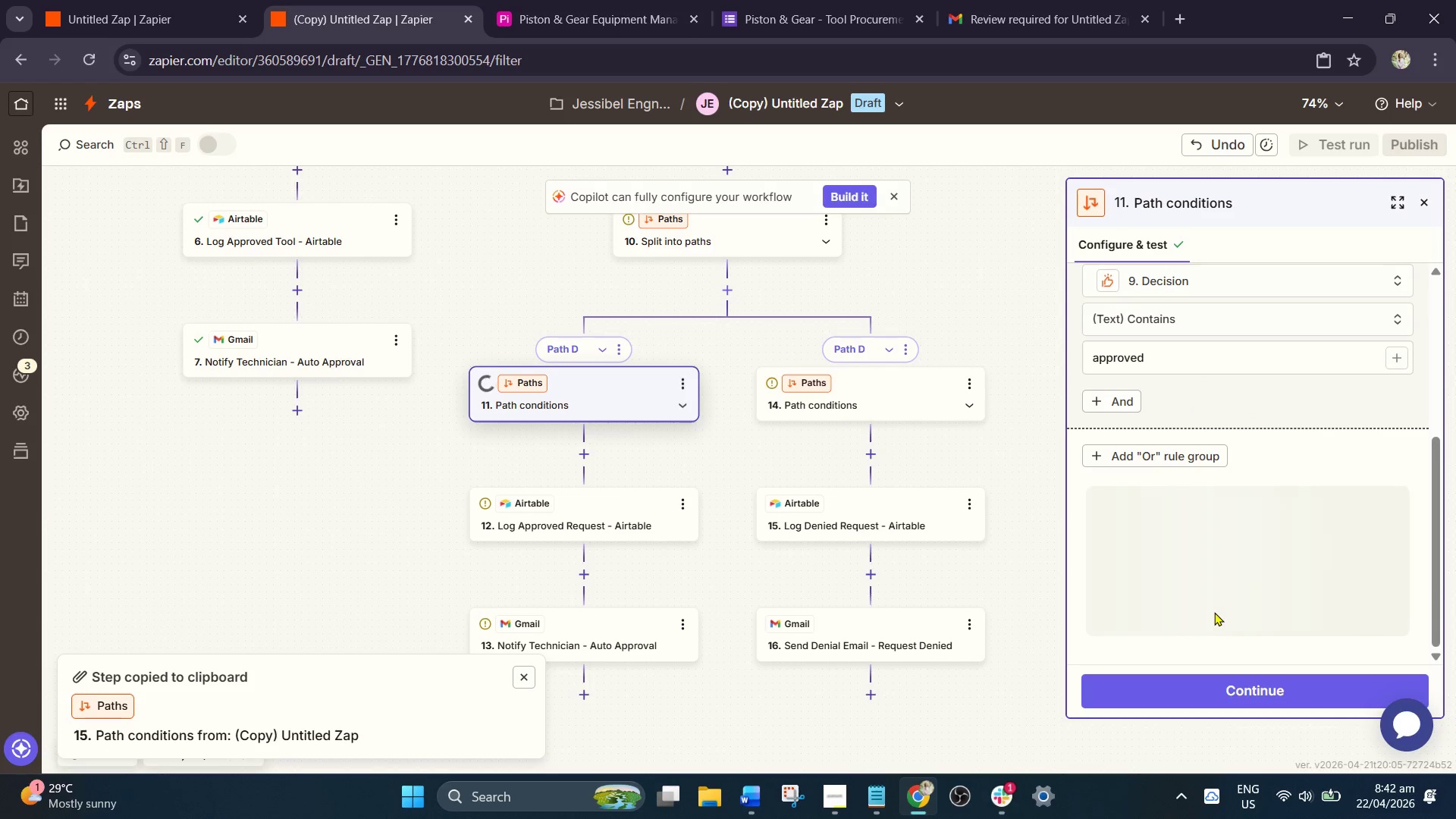 
left_click([642, 522])
 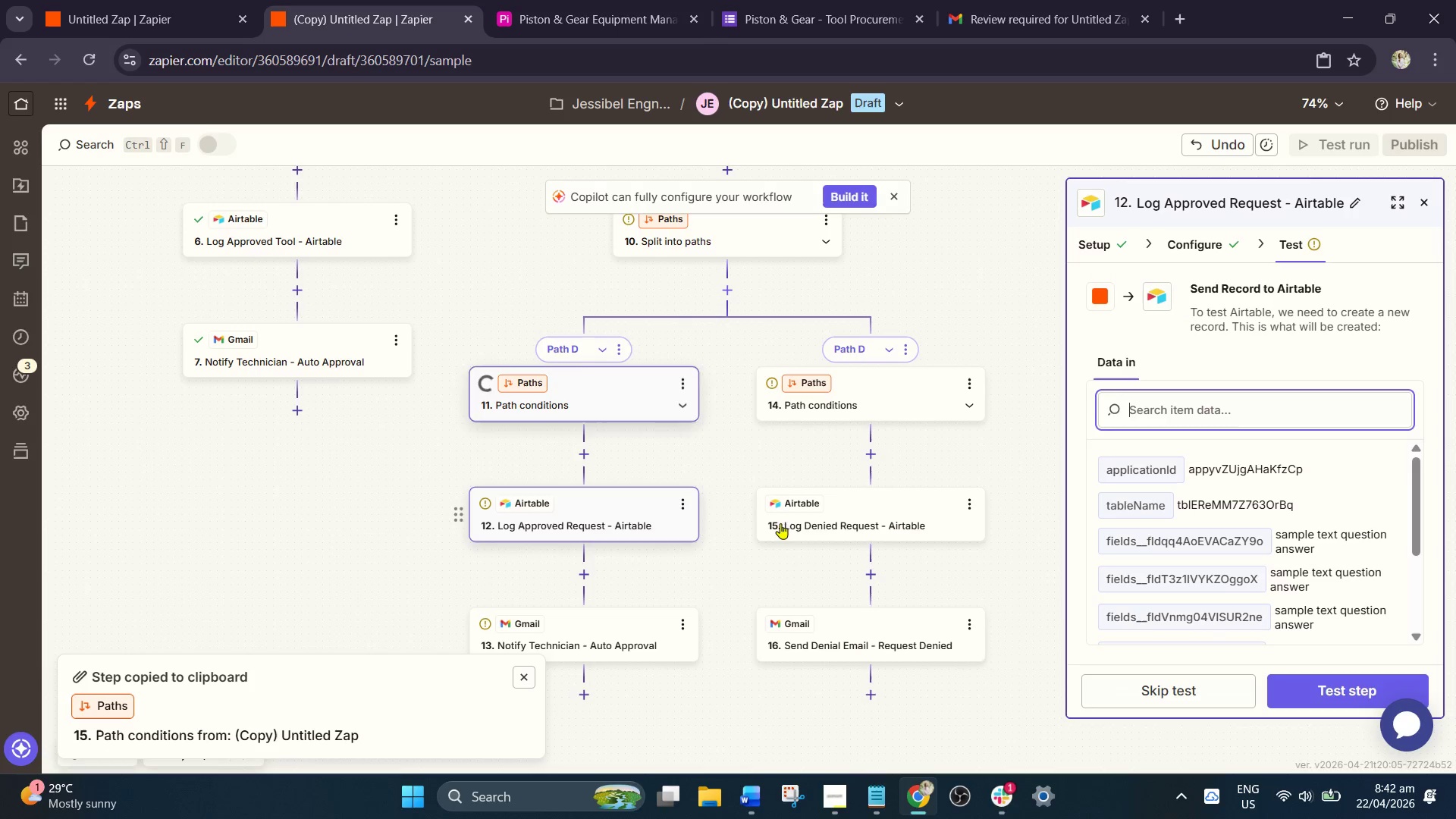 
scroll: coordinate [1001, 558], scroll_direction: down, amount: 2.0
 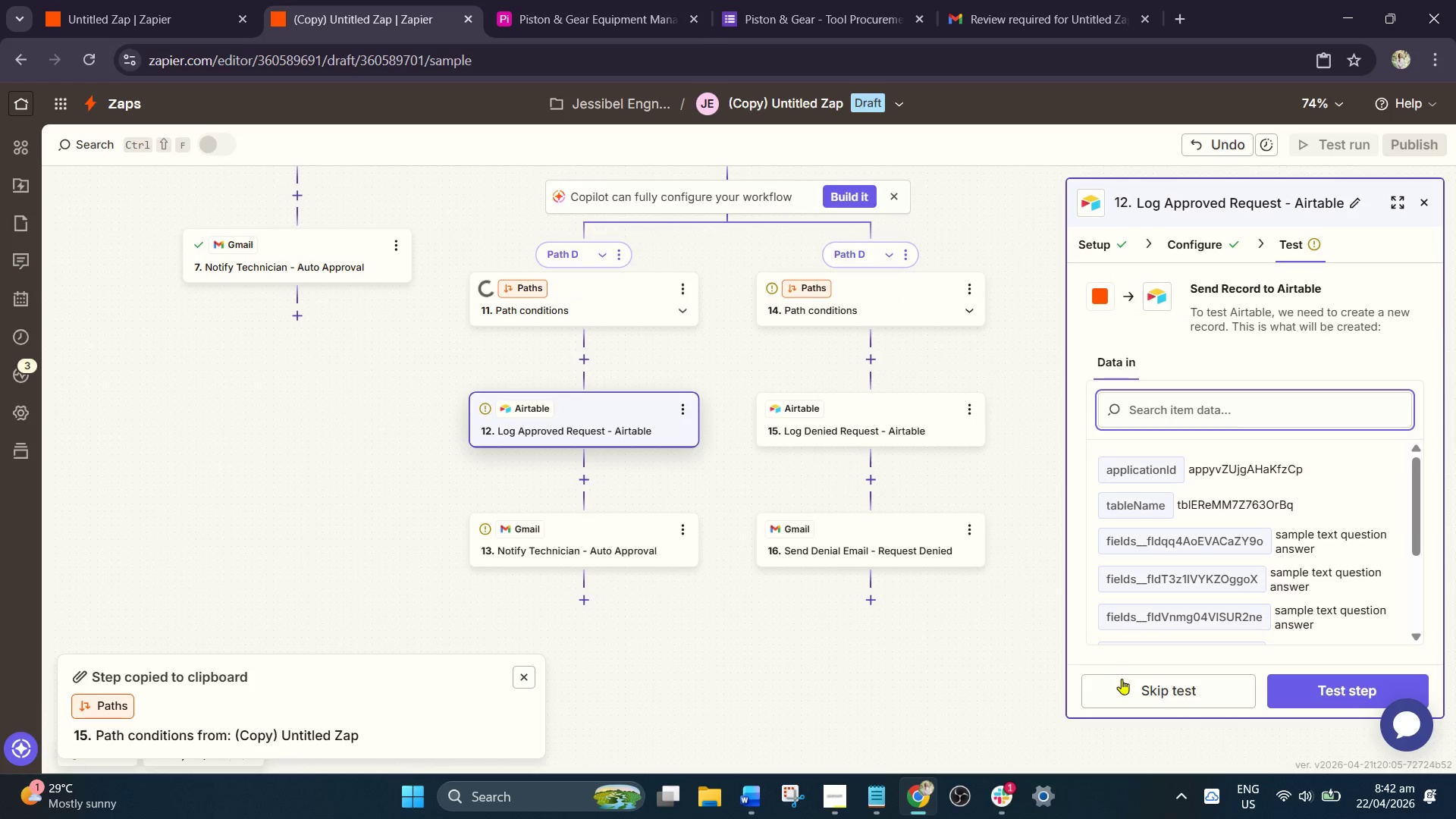 
left_click([1128, 687])
 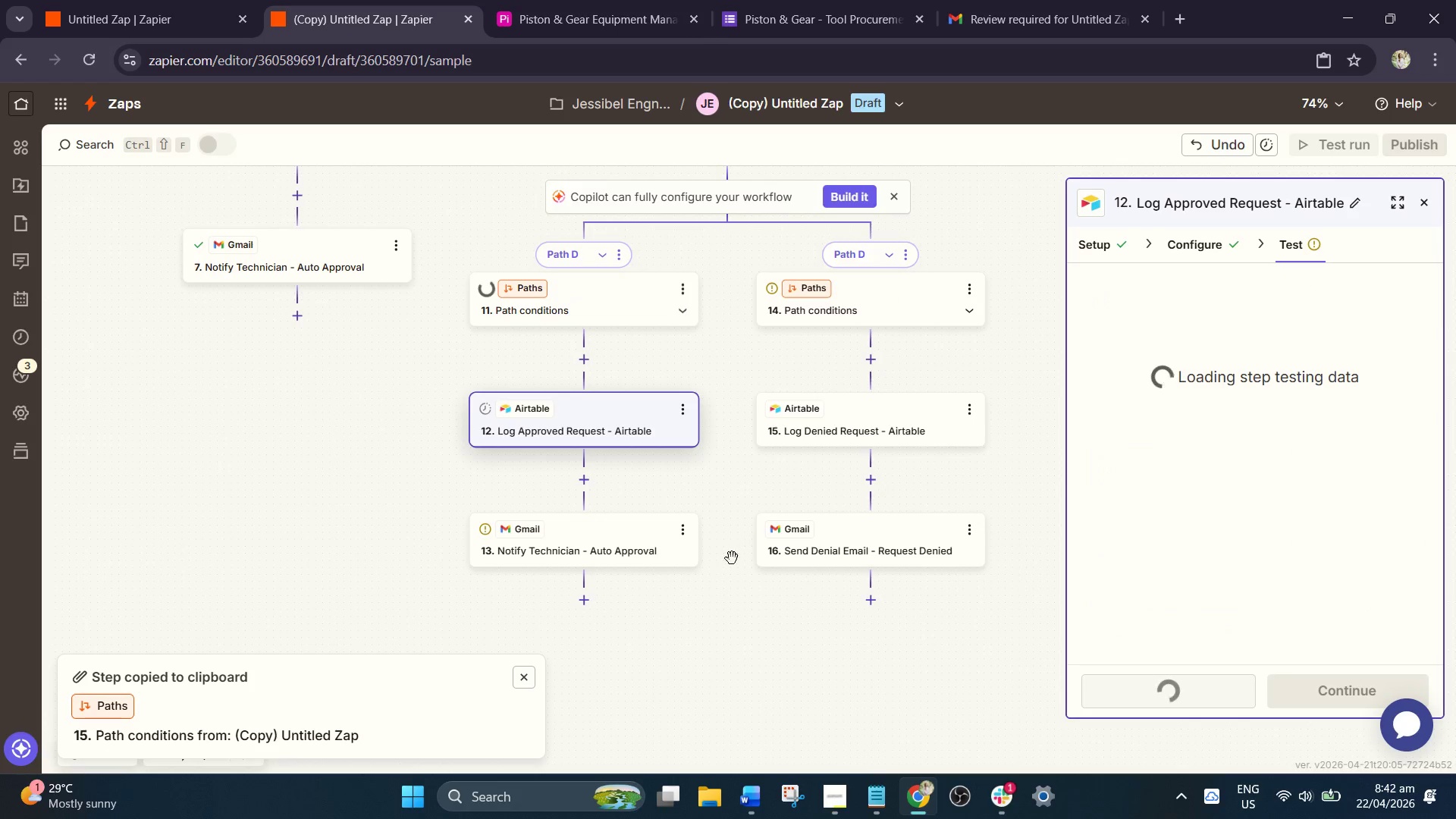 
left_click([597, 529])
 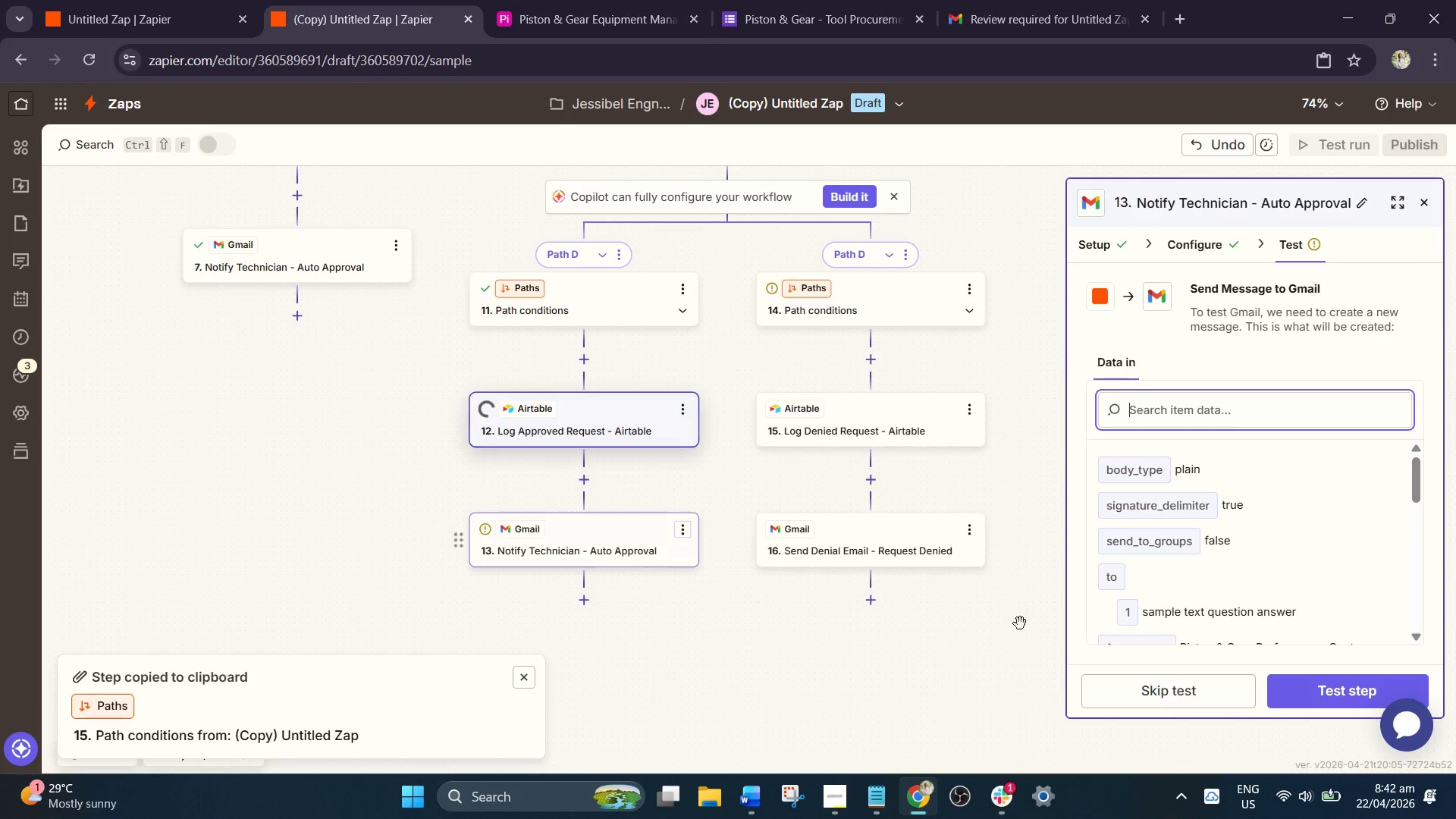 
left_click([1156, 702])
 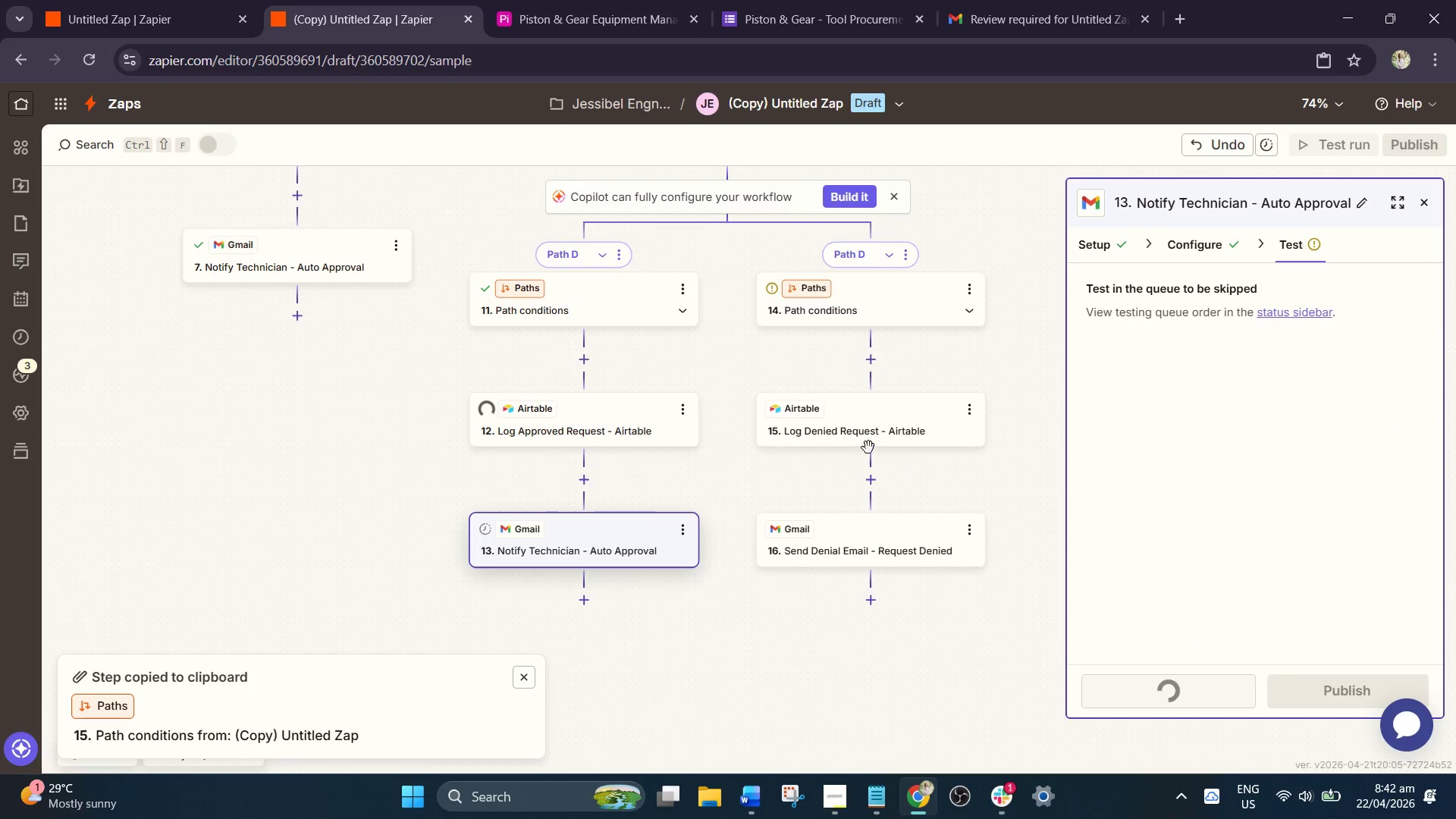 
left_click([838, 410])
 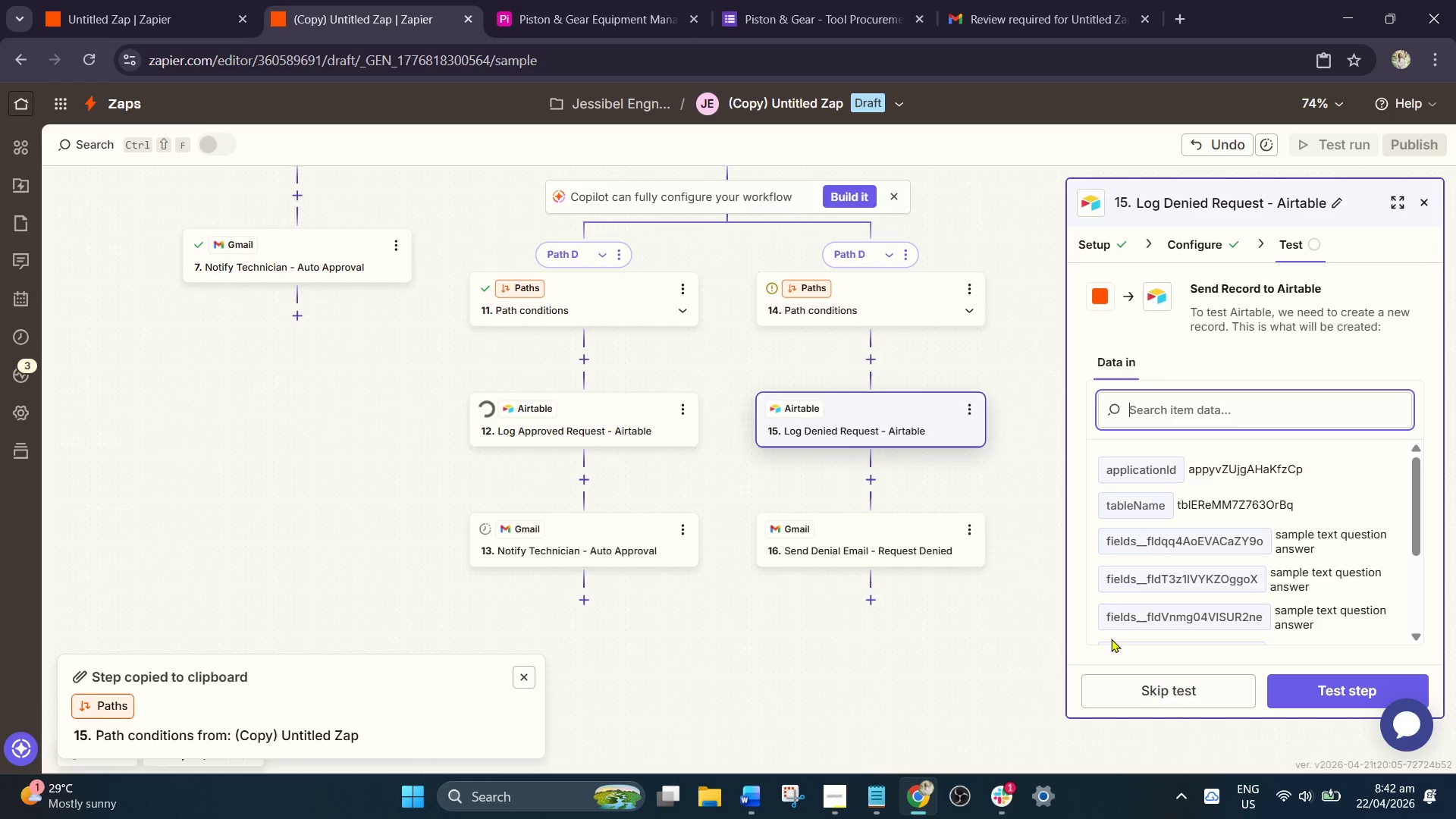 
left_click([1137, 692])
 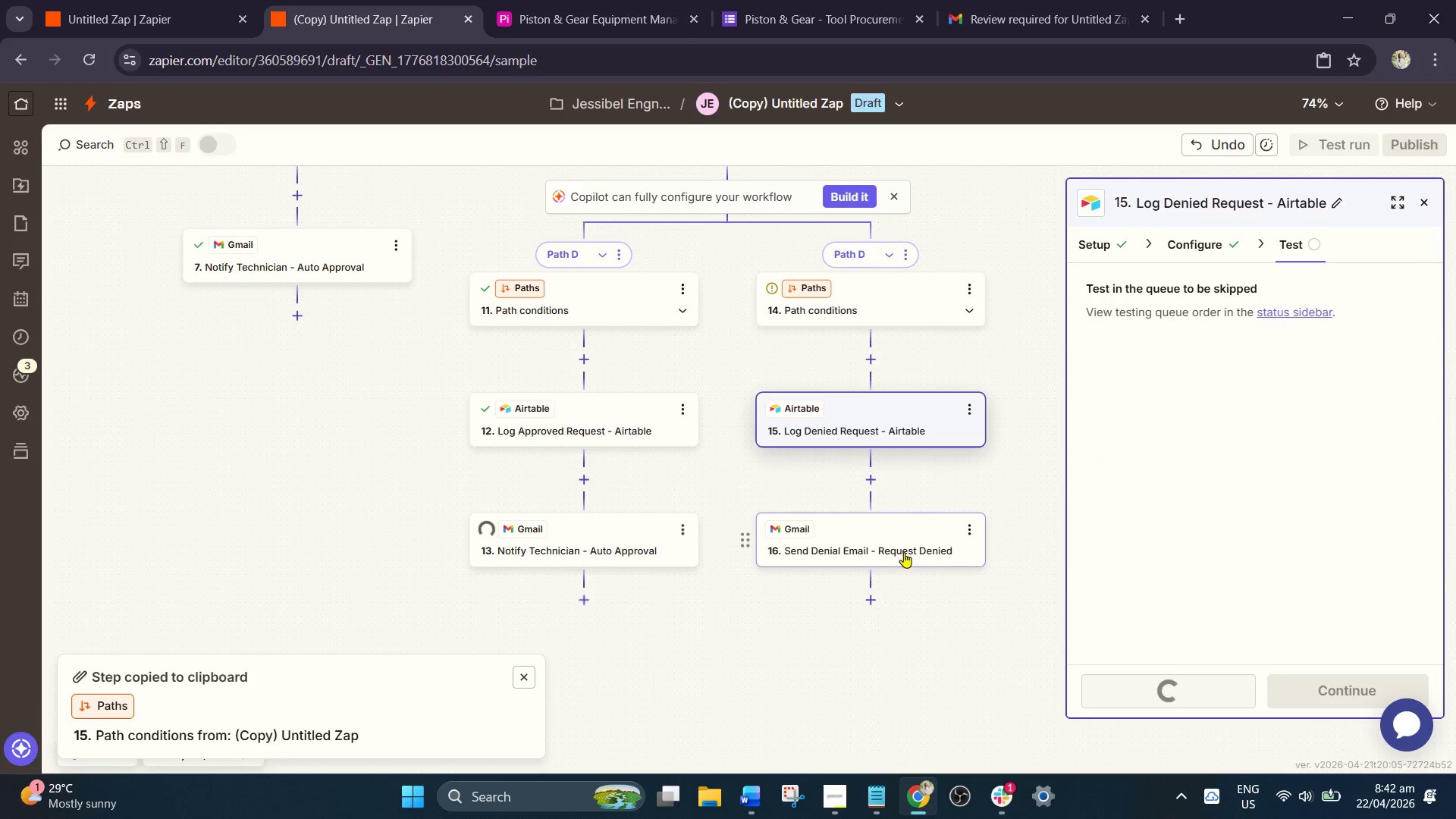 
left_click([901, 540])
 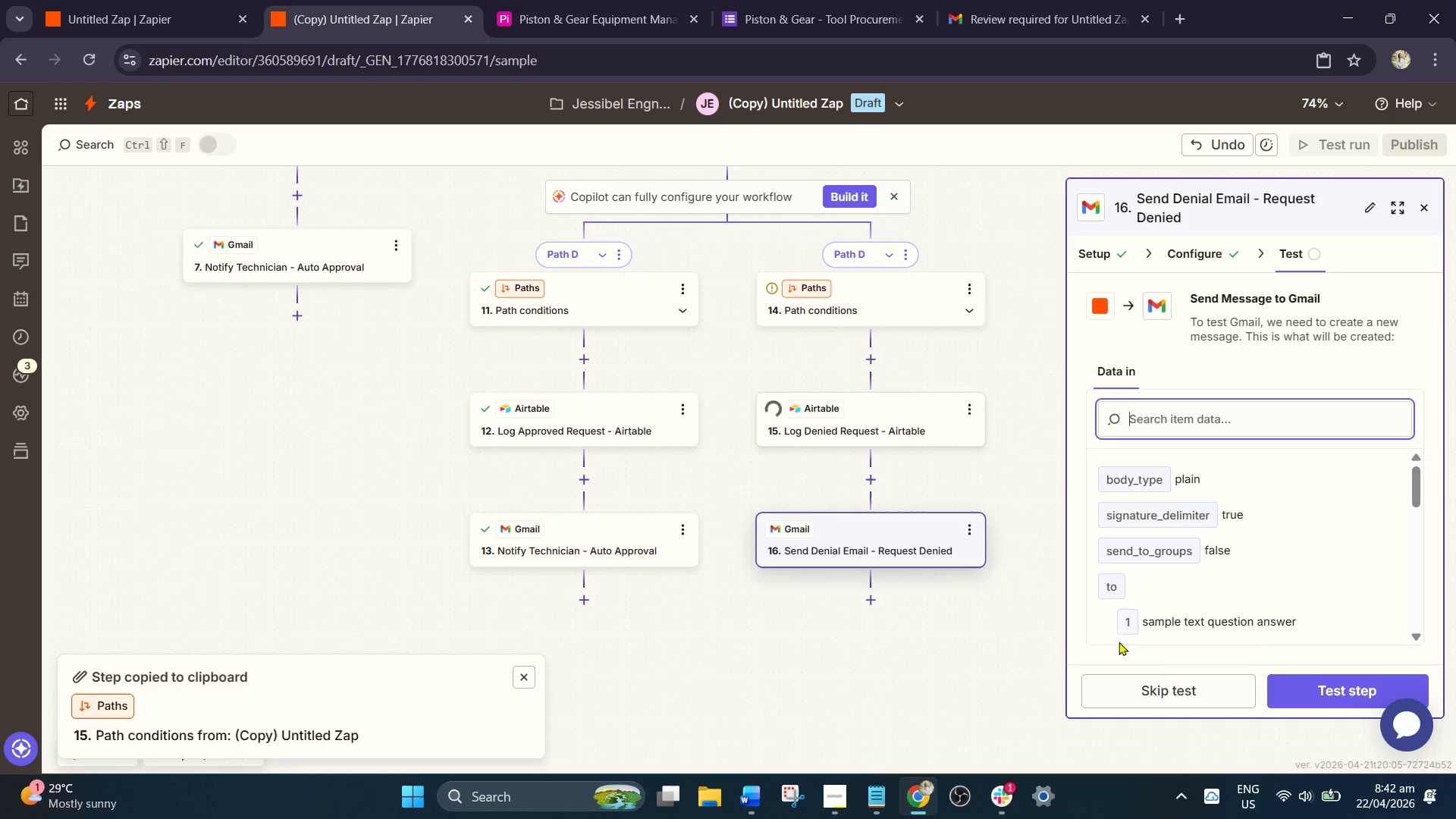 
left_click([1158, 675])
 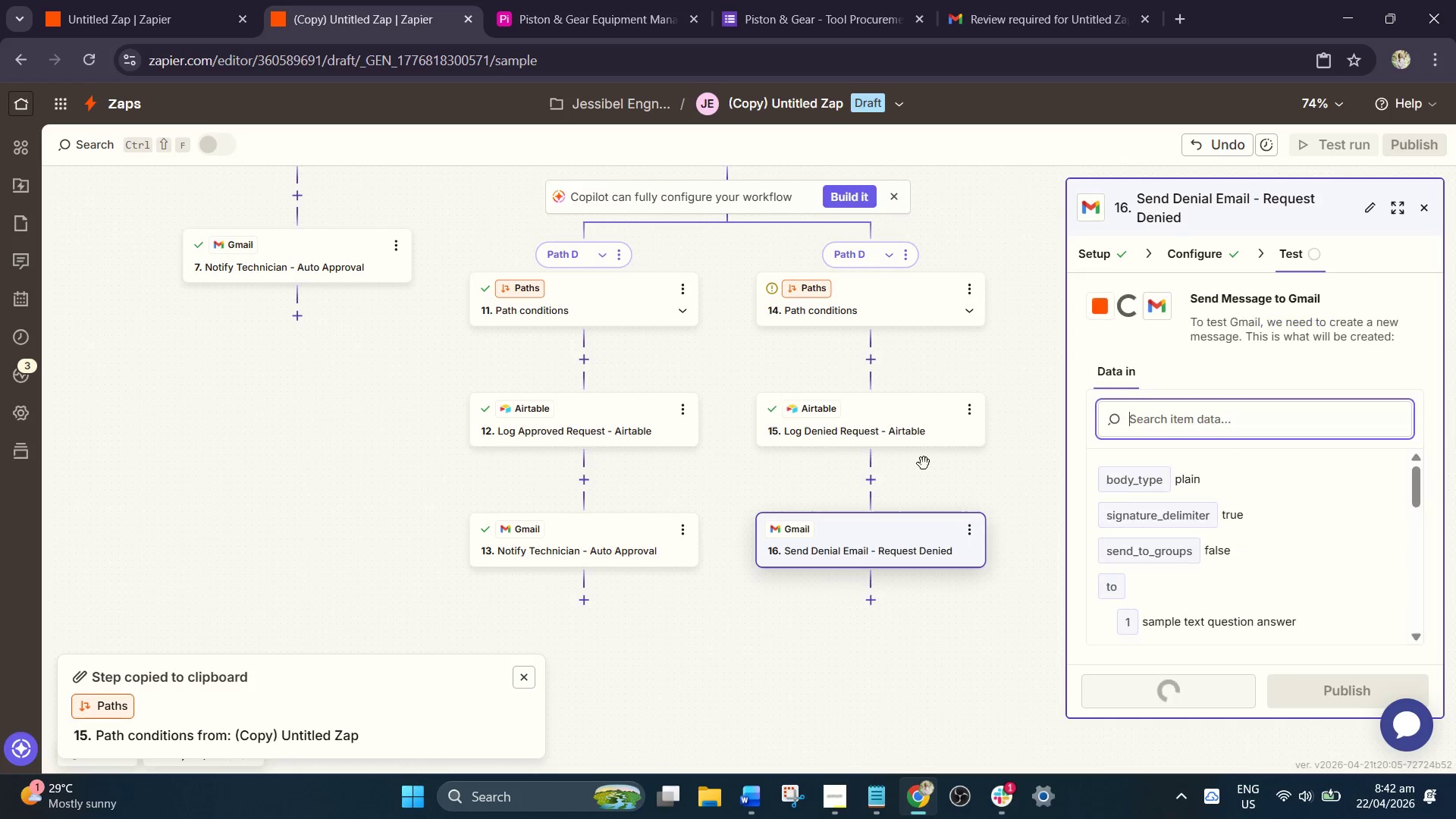 
left_click([867, 295])
 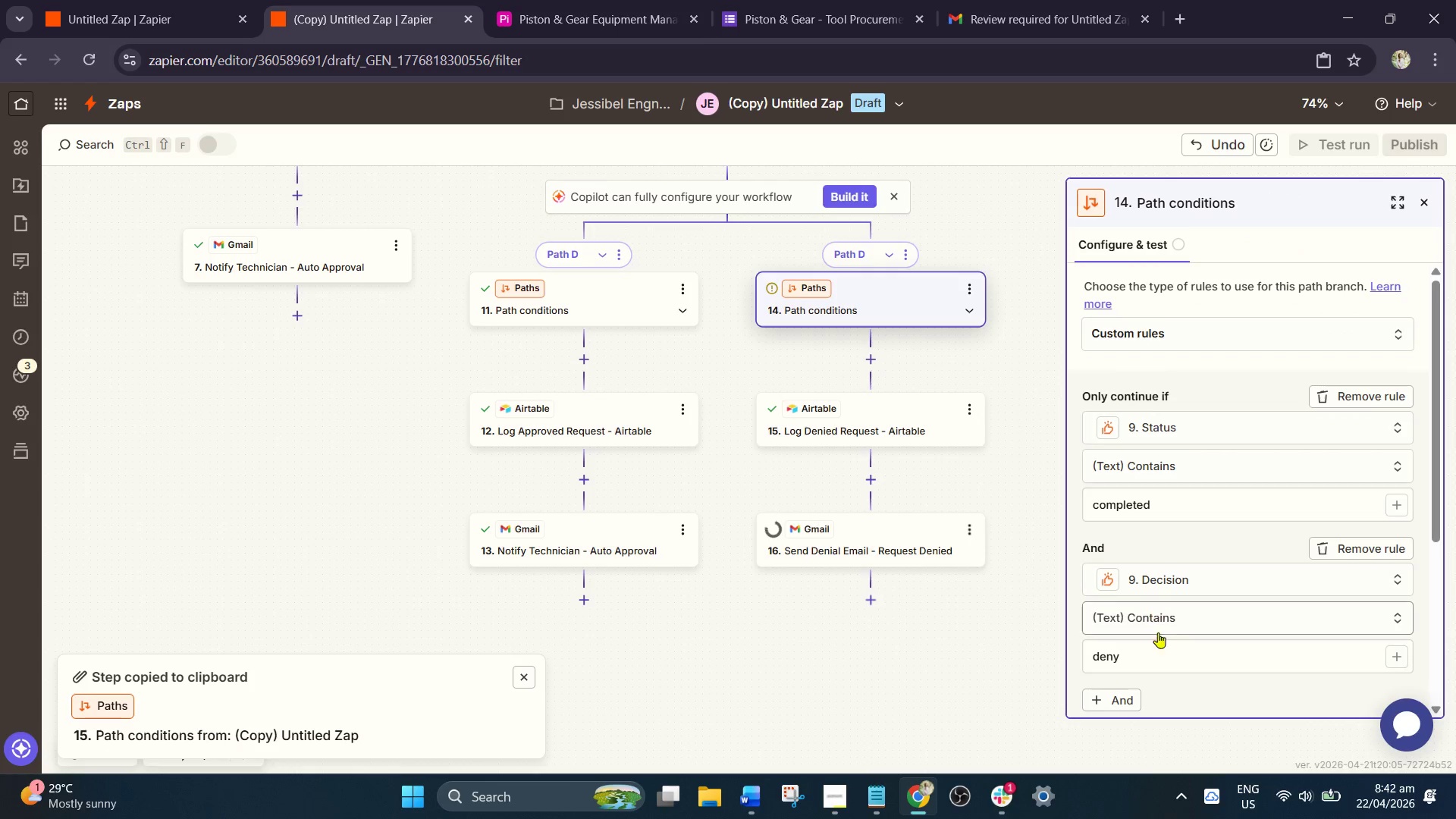 
scroll: coordinate [1172, 560], scroll_direction: down, amount: 4.0
 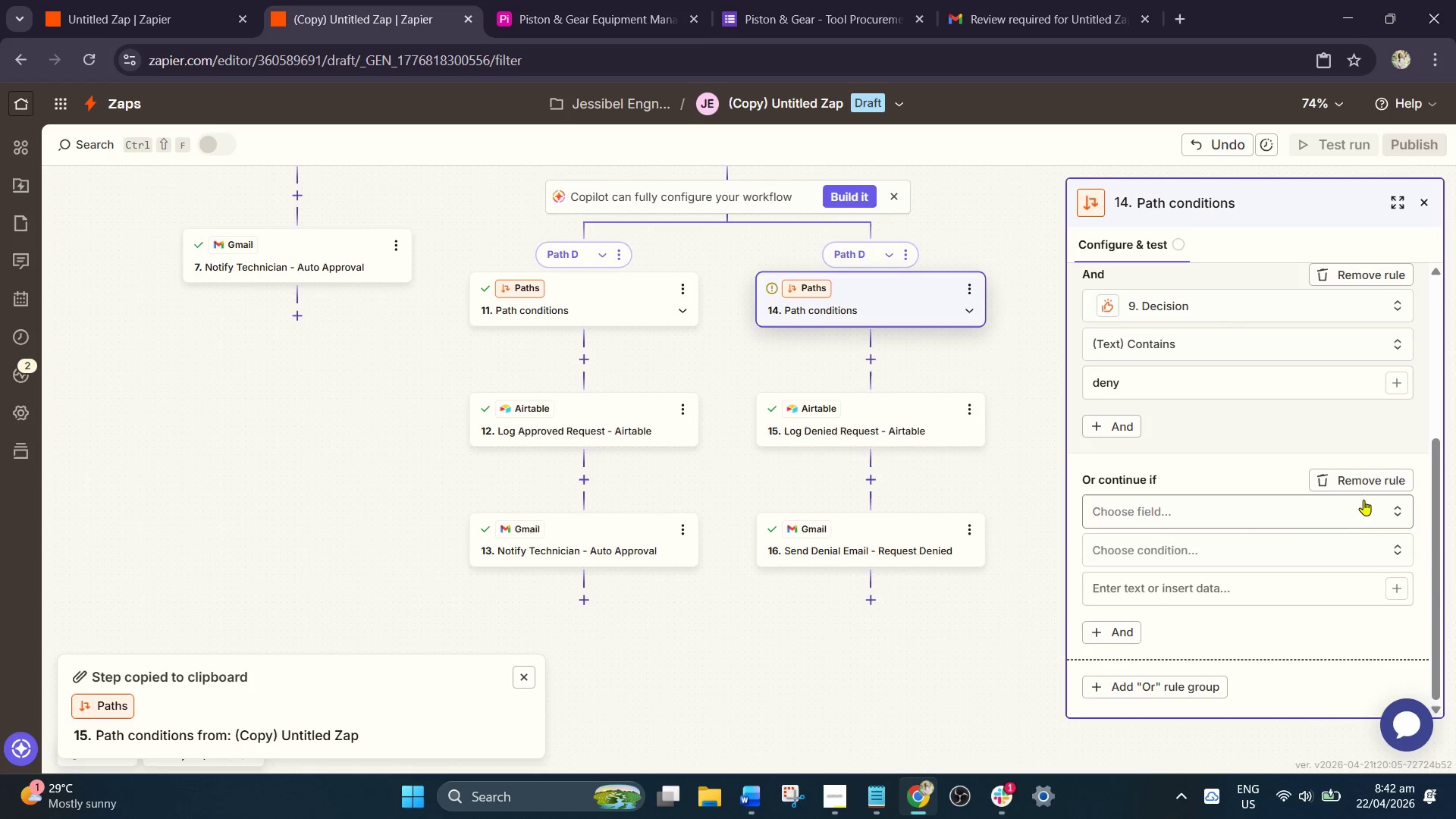 
left_click([1374, 478])
 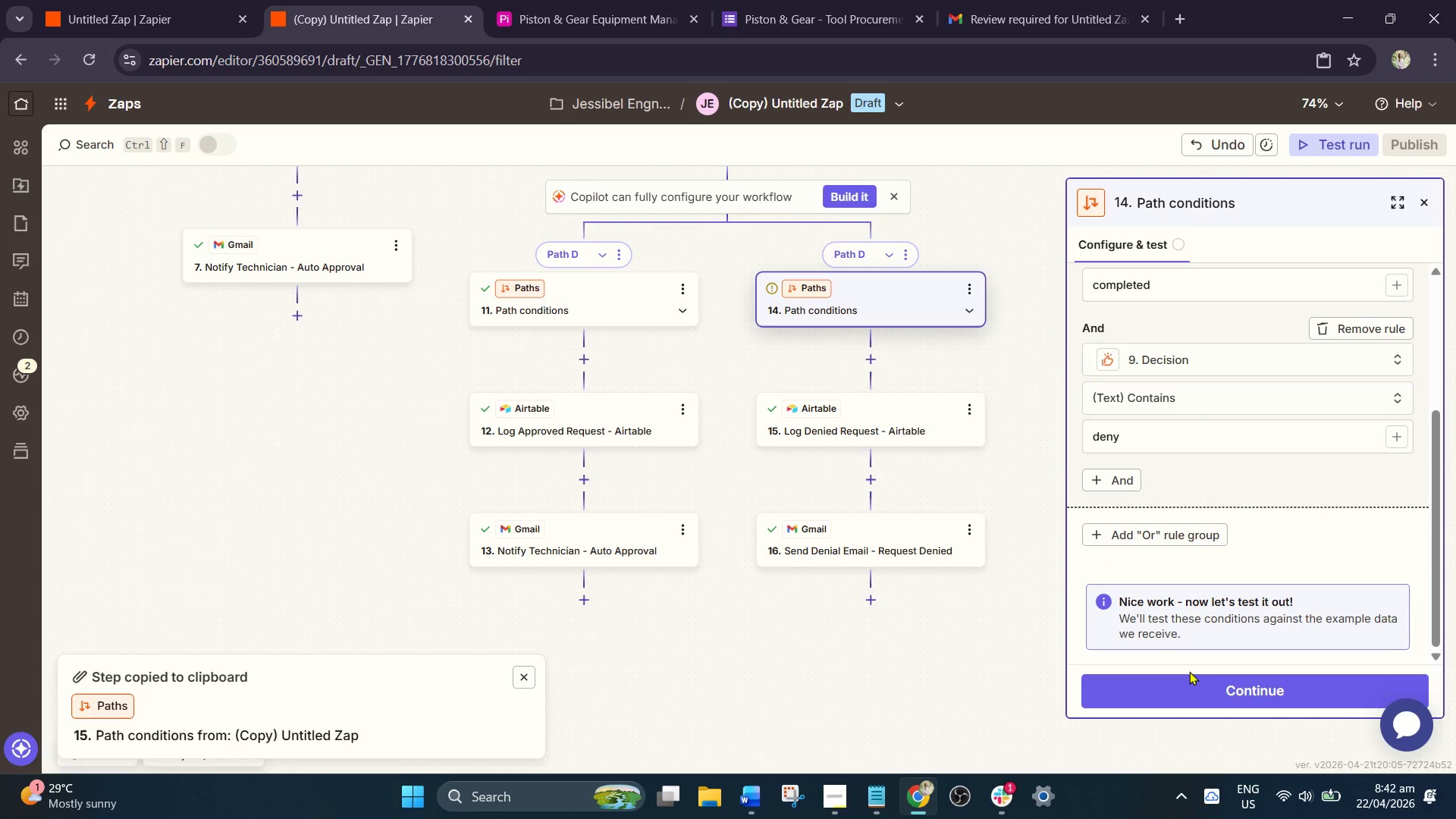 
left_click([1197, 687])
 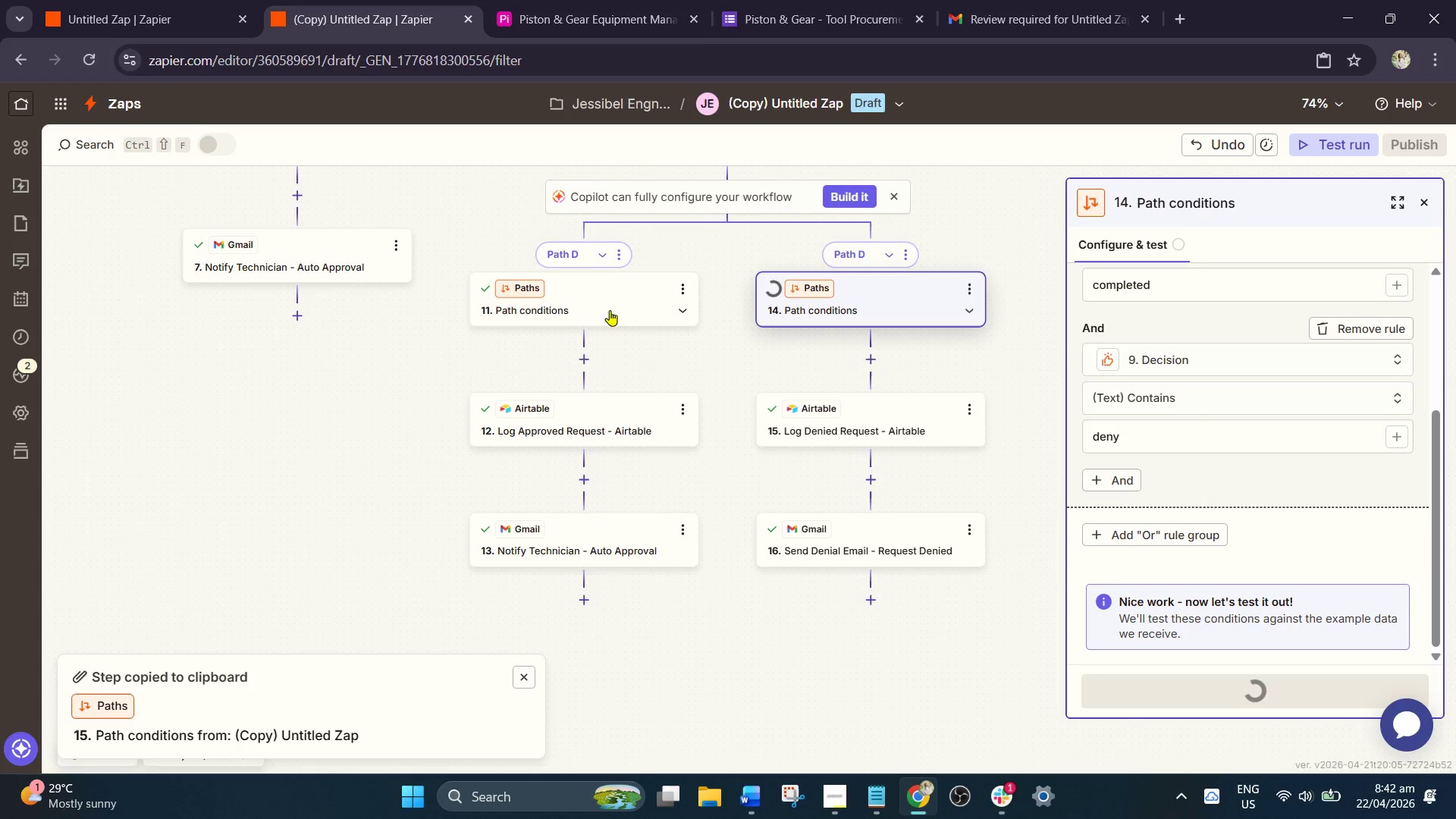 
left_click([588, 272])
 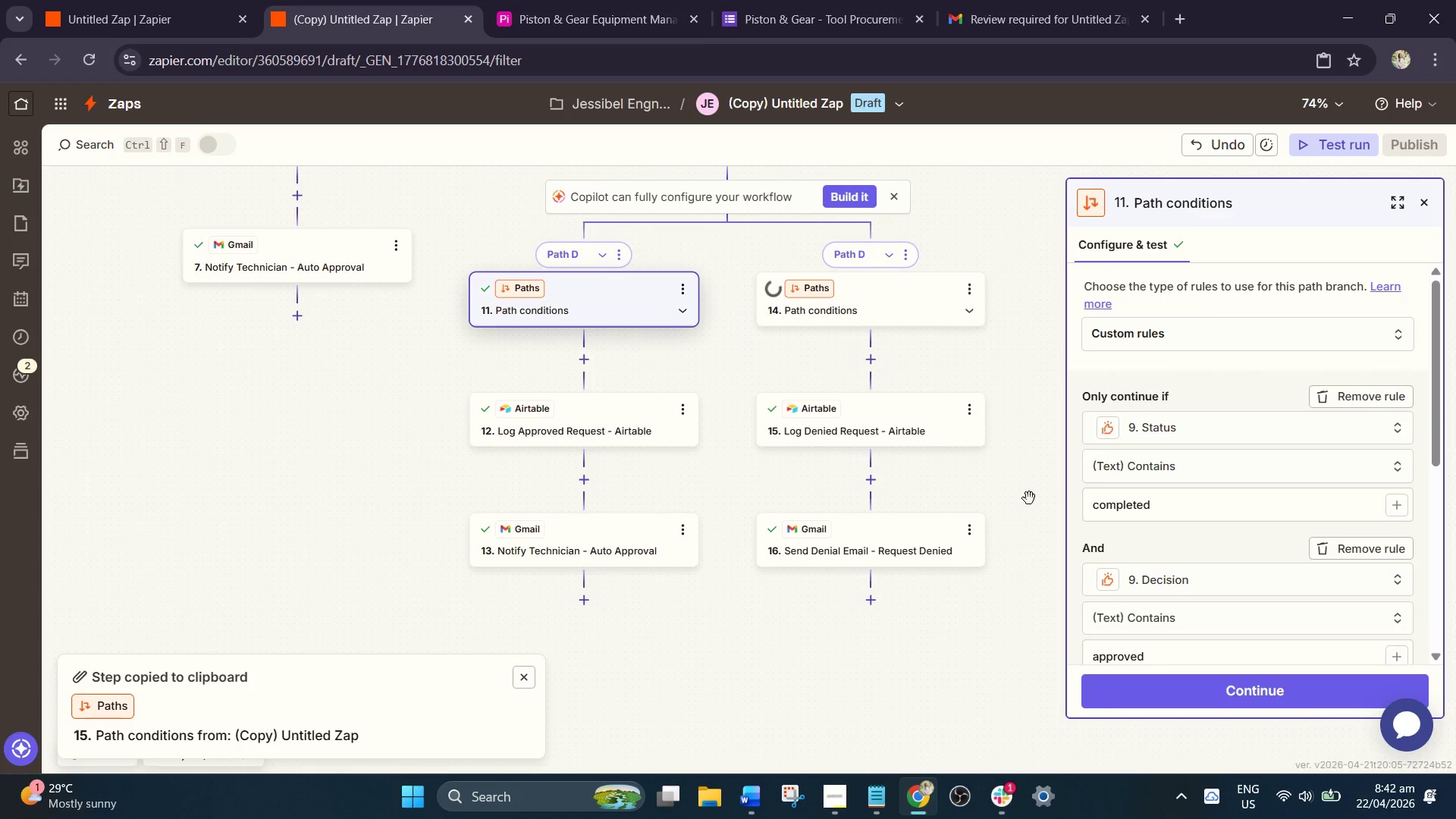 
scroll: coordinate [1117, 563], scroll_direction: down, amount: 4.0
 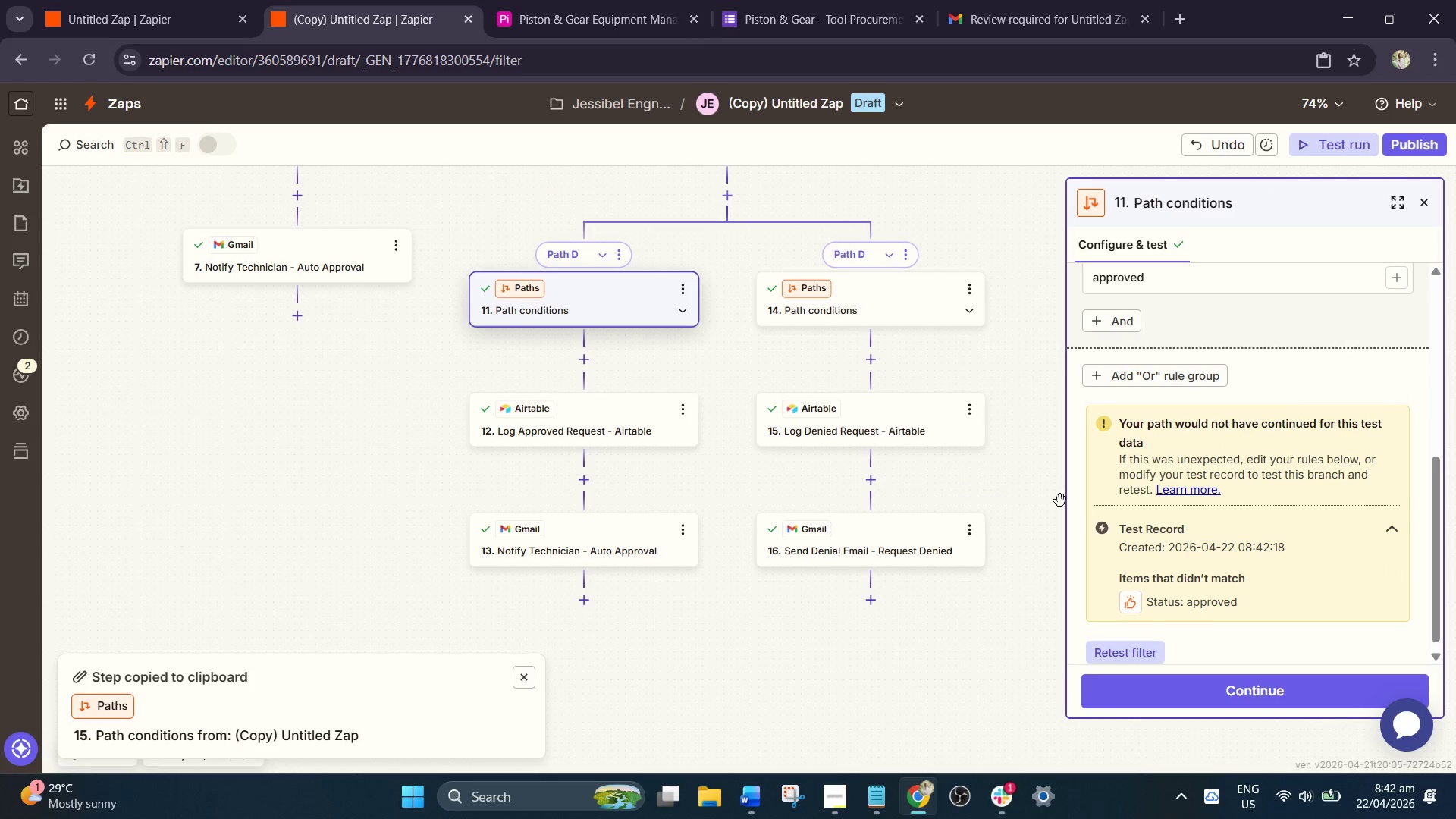 
scroll: coordinate [1212, 453], scroll_direction: up, amount: 4.0
 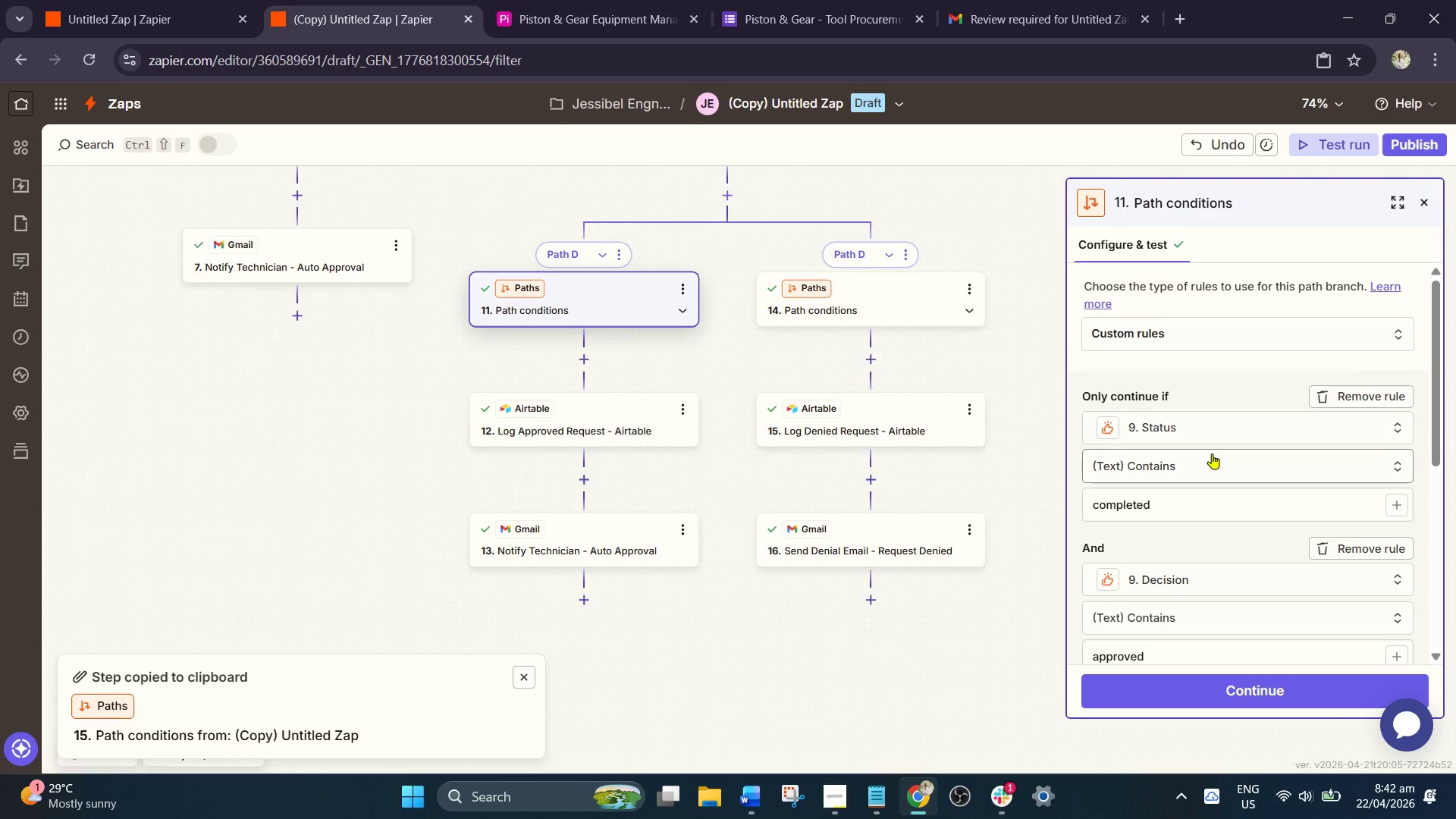 
scroll: coordinate [1211, 528], scroll_direction: down, amount: 8.0
 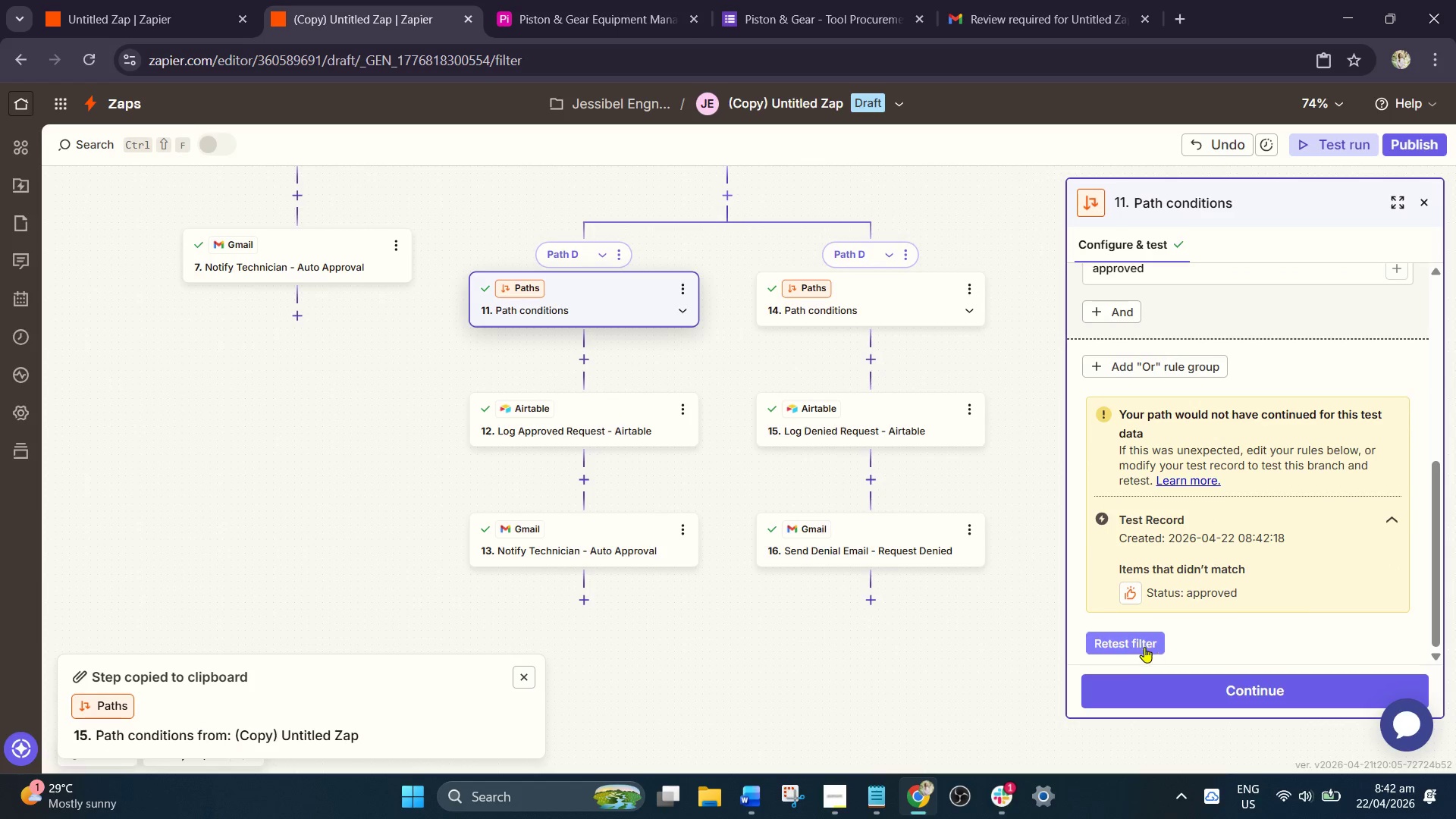 
left_click([1136, 646])
 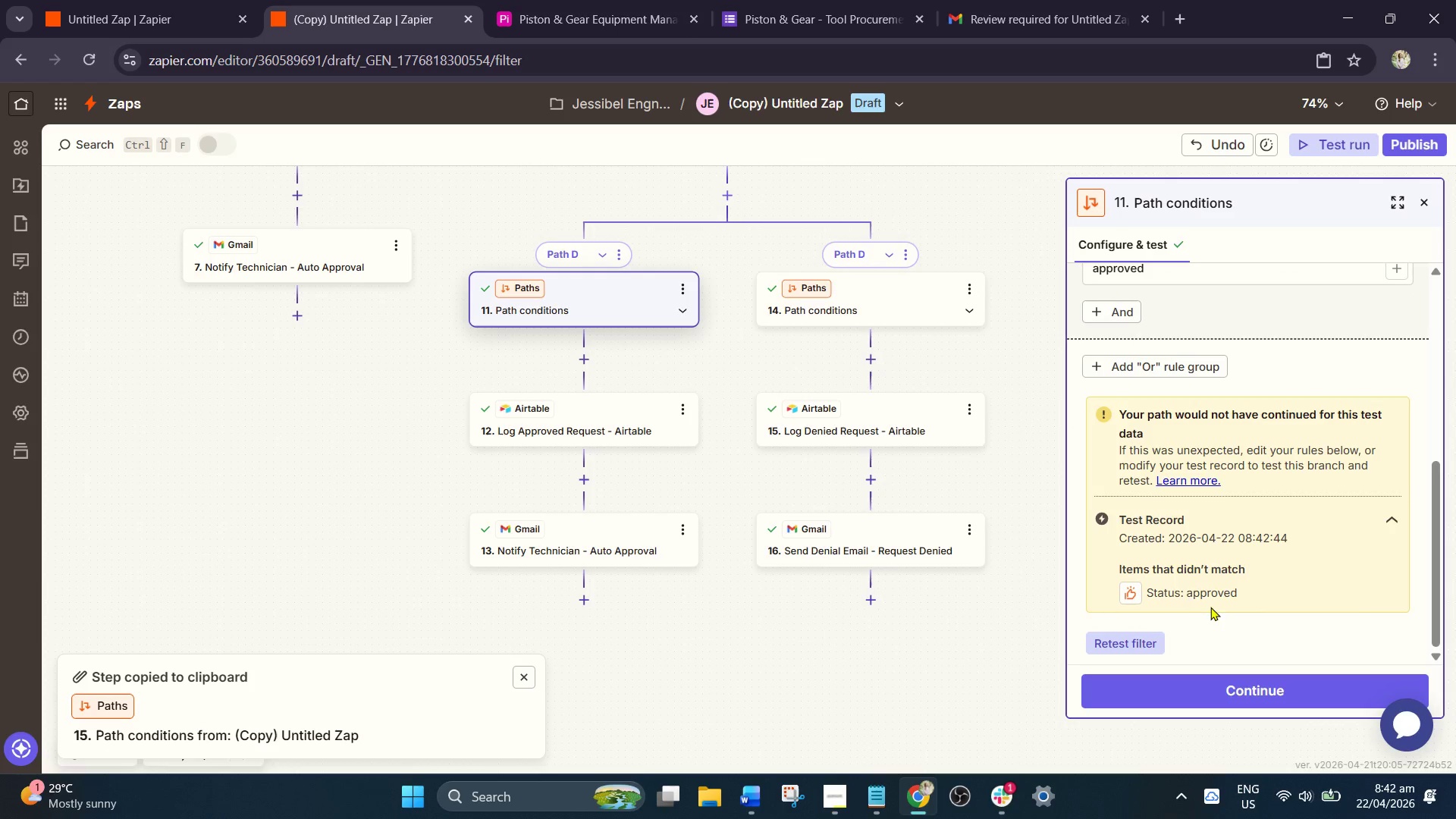 
scroll: coordinate [1272, 427], scroll_direction: up, amount: 2.0
 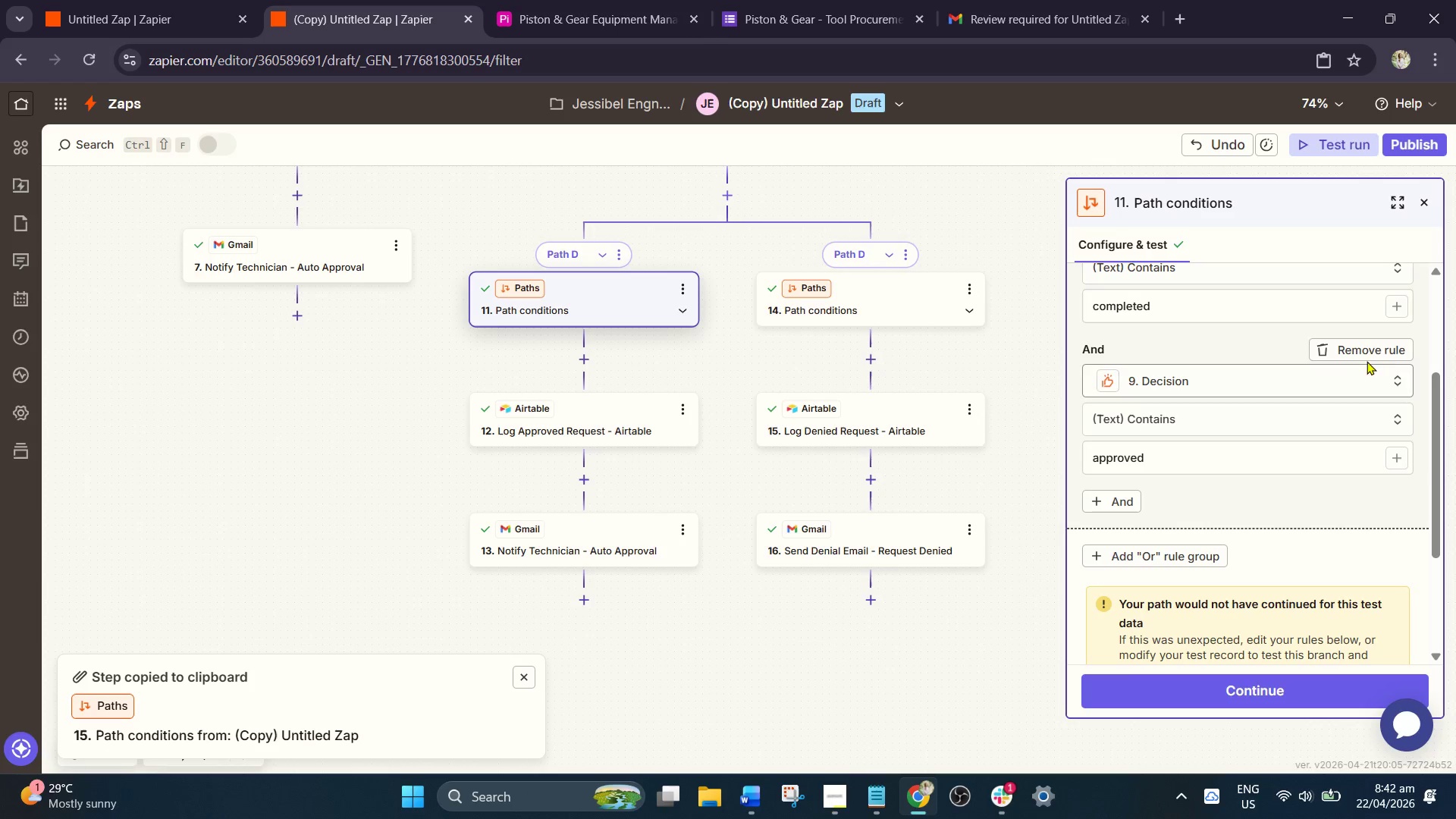 
left_click([1370, 347])
 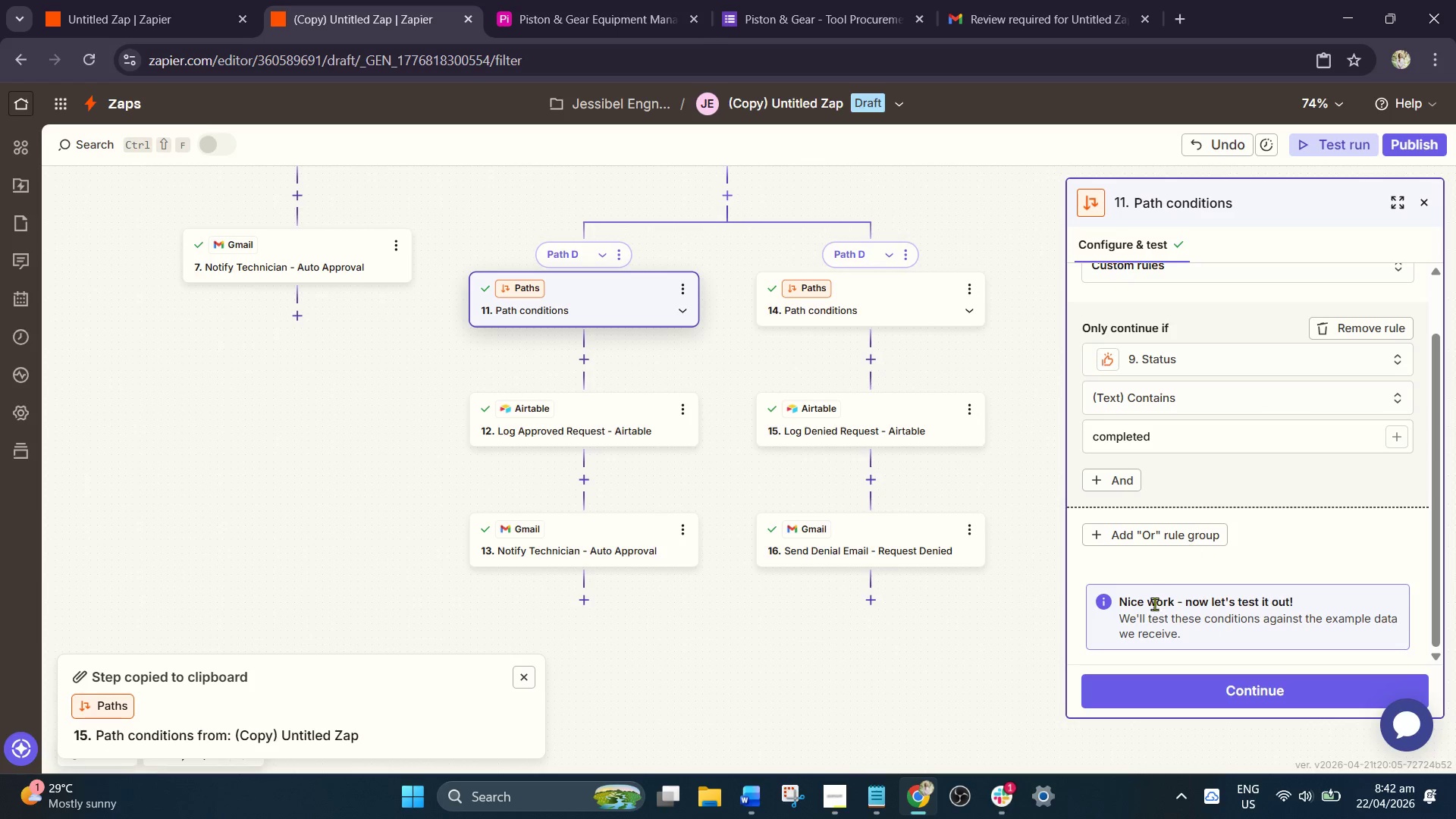 
scroll: coordinate [1175, 604], scroll_direction: down, amount: 3.0
 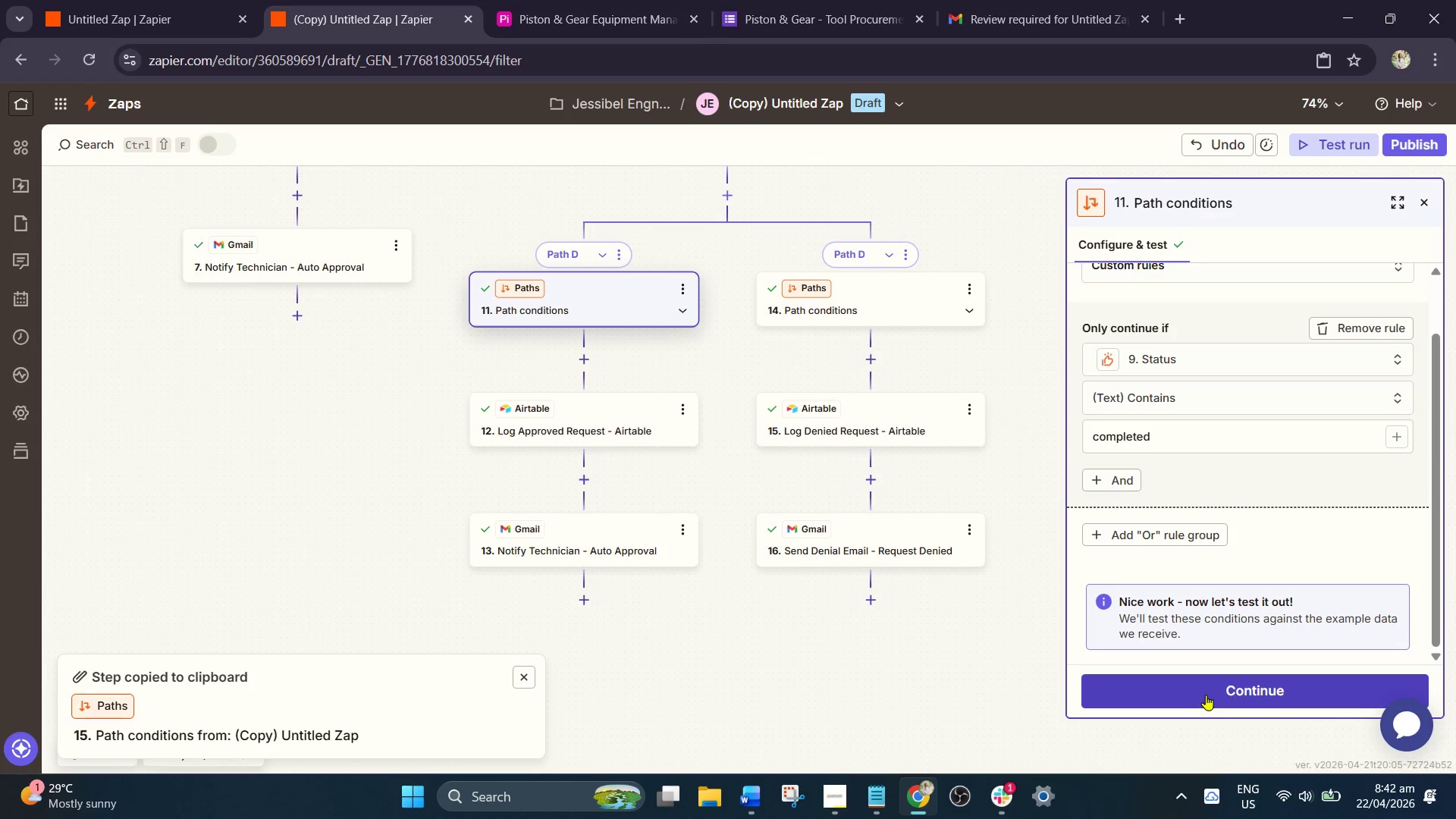 
left_click([1206, 695])
 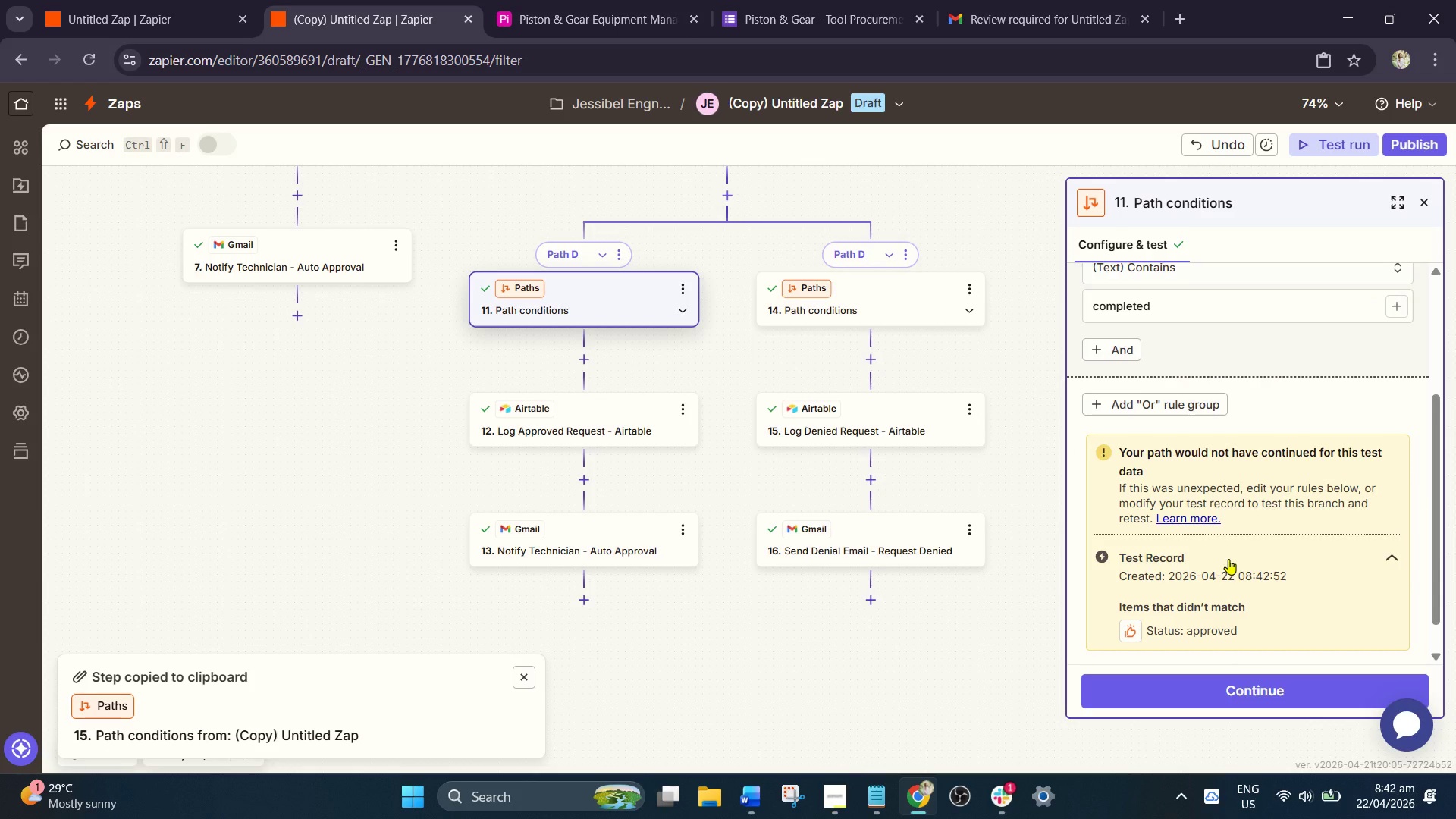 
scroll: coordinate [1232, 530], scroll_direction: up, amount: 1.0
 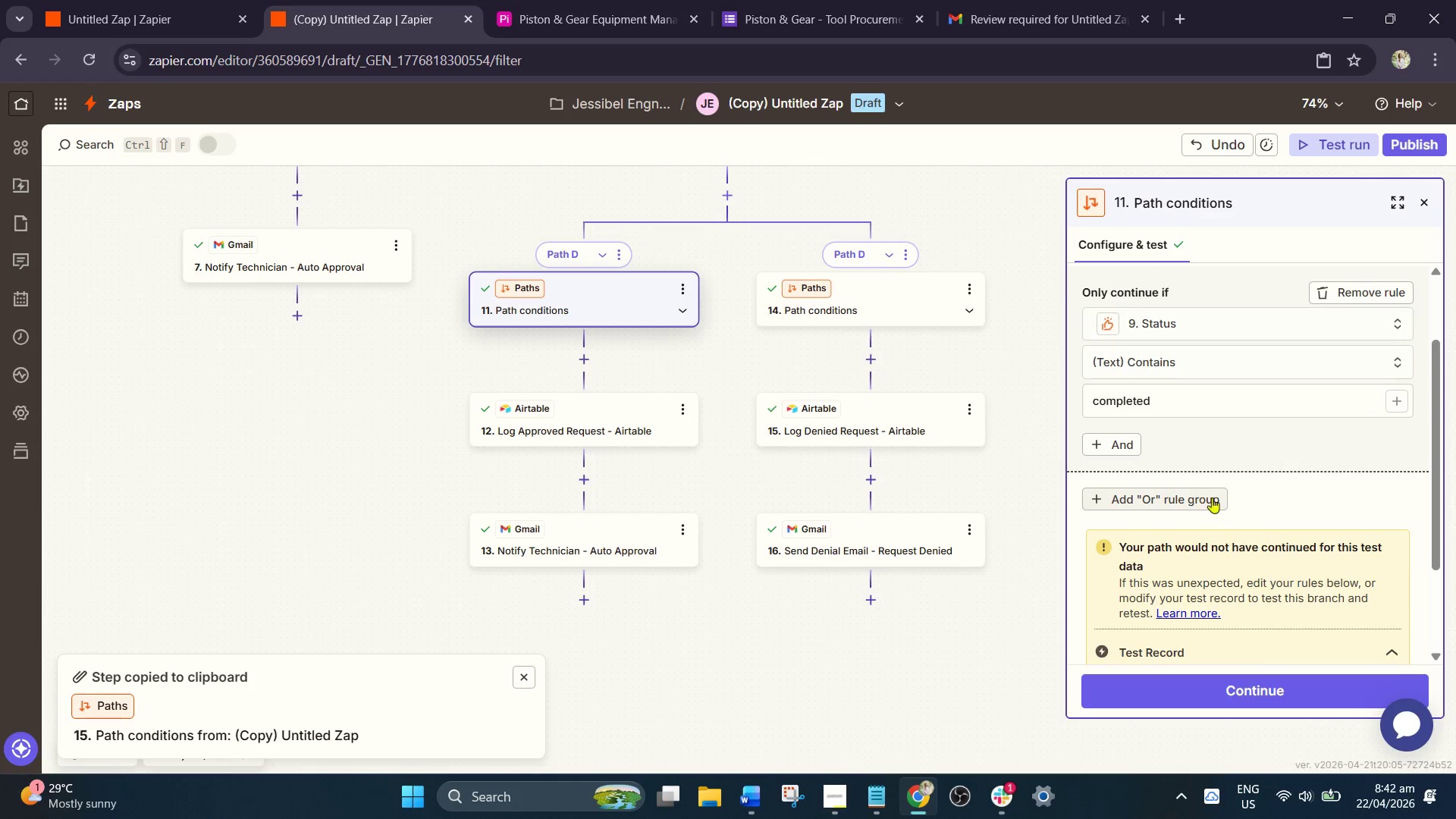 
scroll: coordinate [1175, 500], scroll_direction: down, amount: 4.0
 